 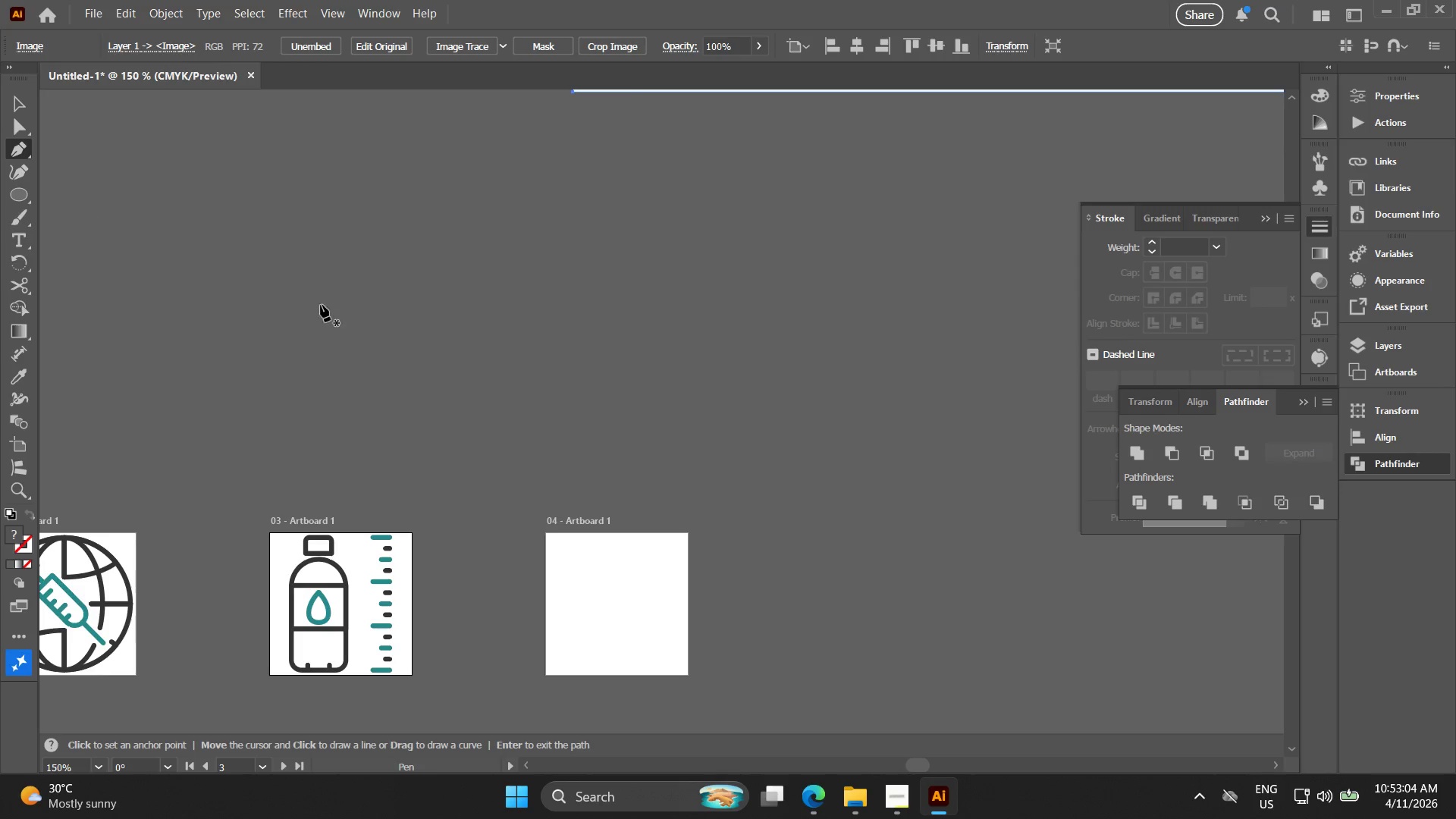 
hold_key(key=AltLeft, duration=0.33)
 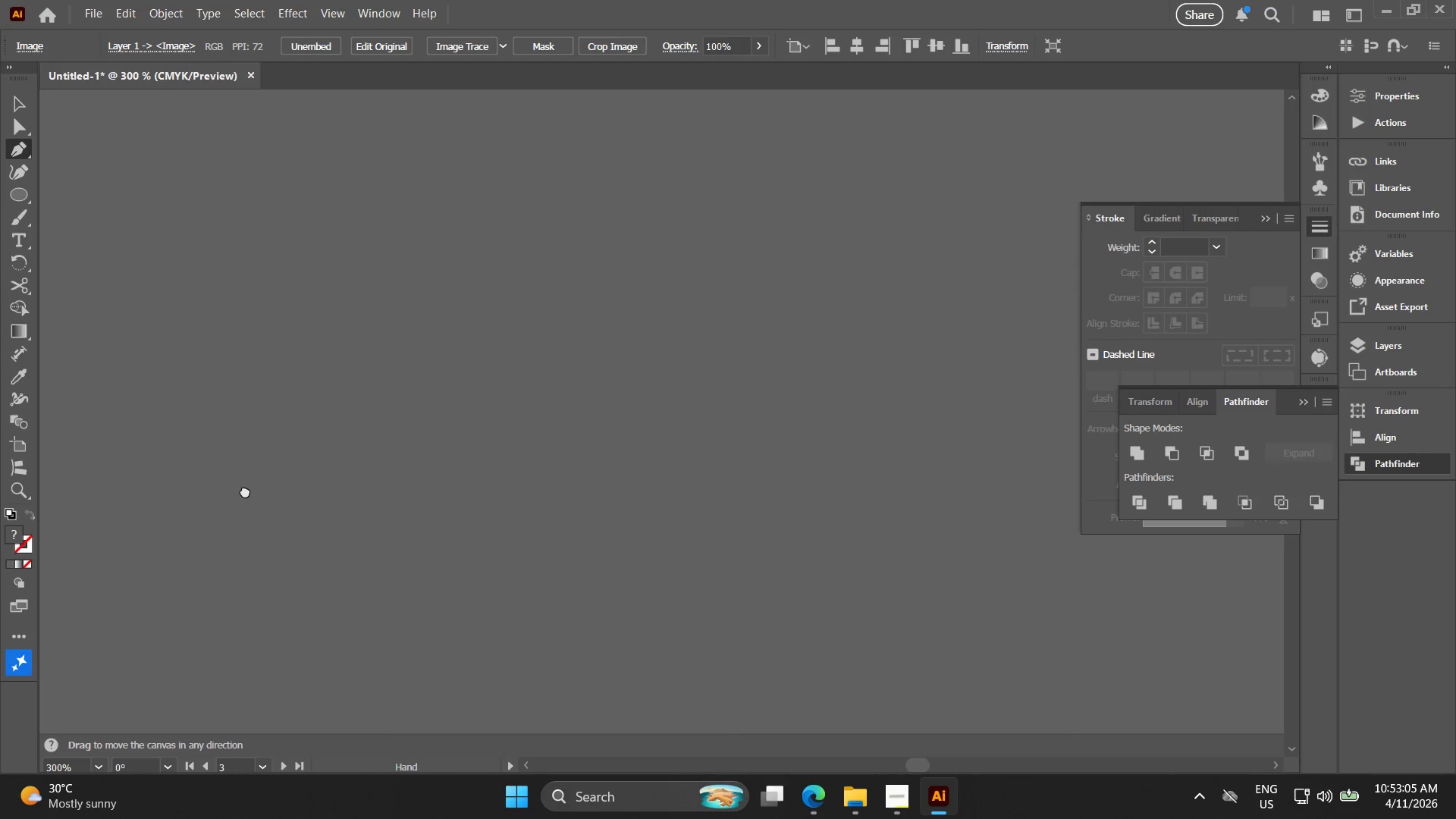 
hold_key(key=Space, duration=0.59)
 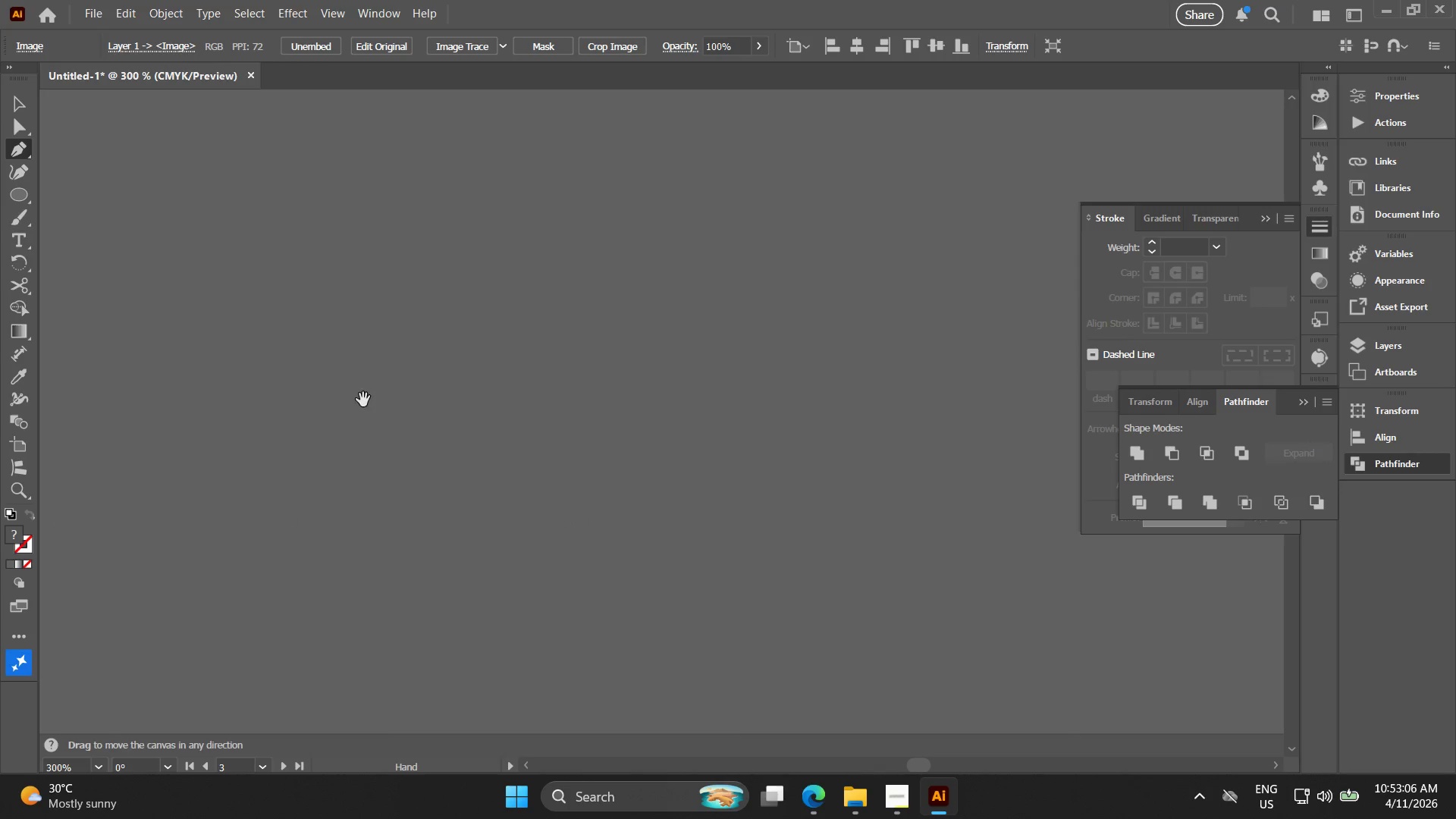 
left_click_drag(start_coordinate=[479, 373], to_coordinate=[253, 491])
 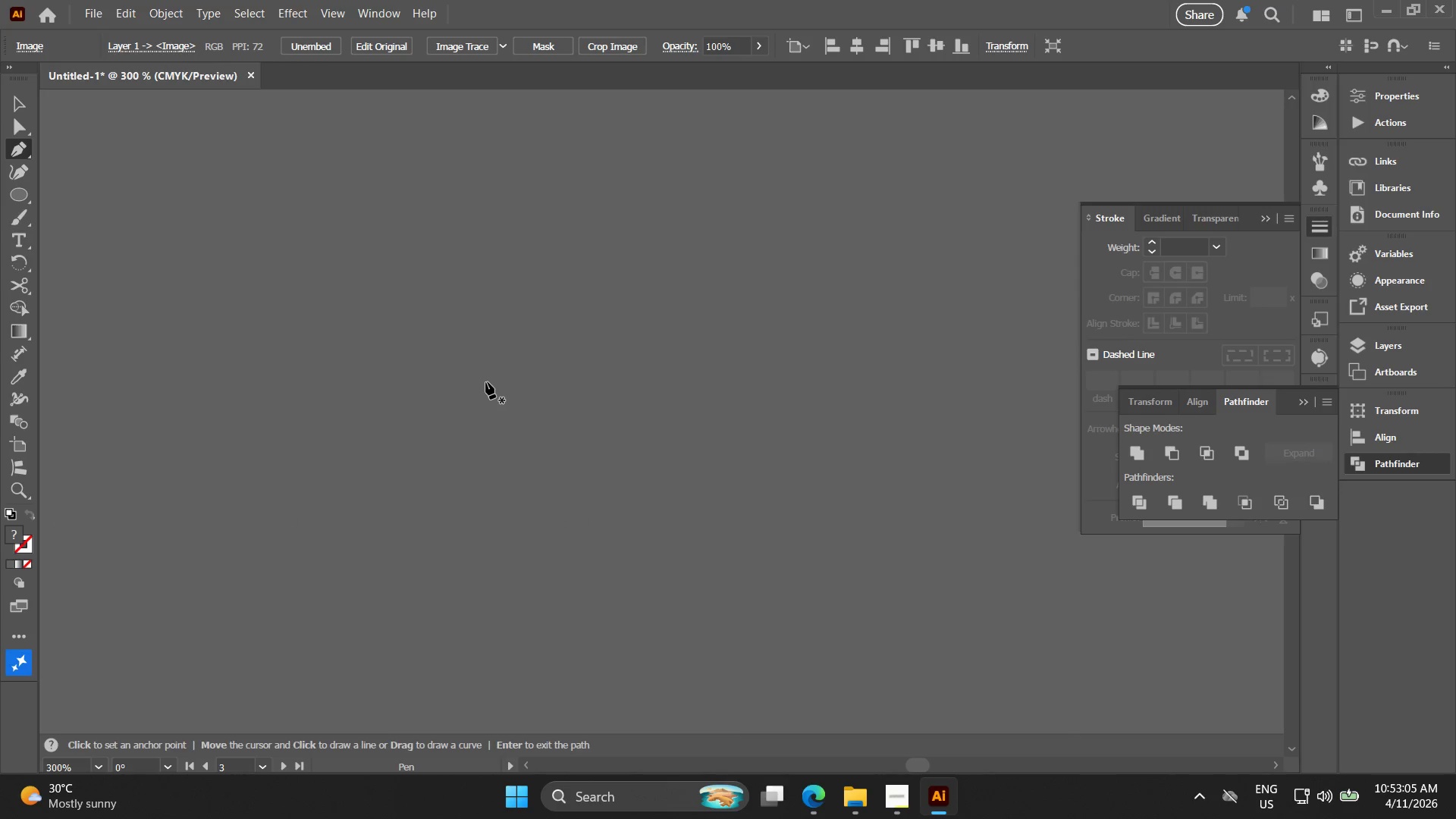 
scroll: coordinate [416, 338], scroll_direction: up, amount: 2.0
 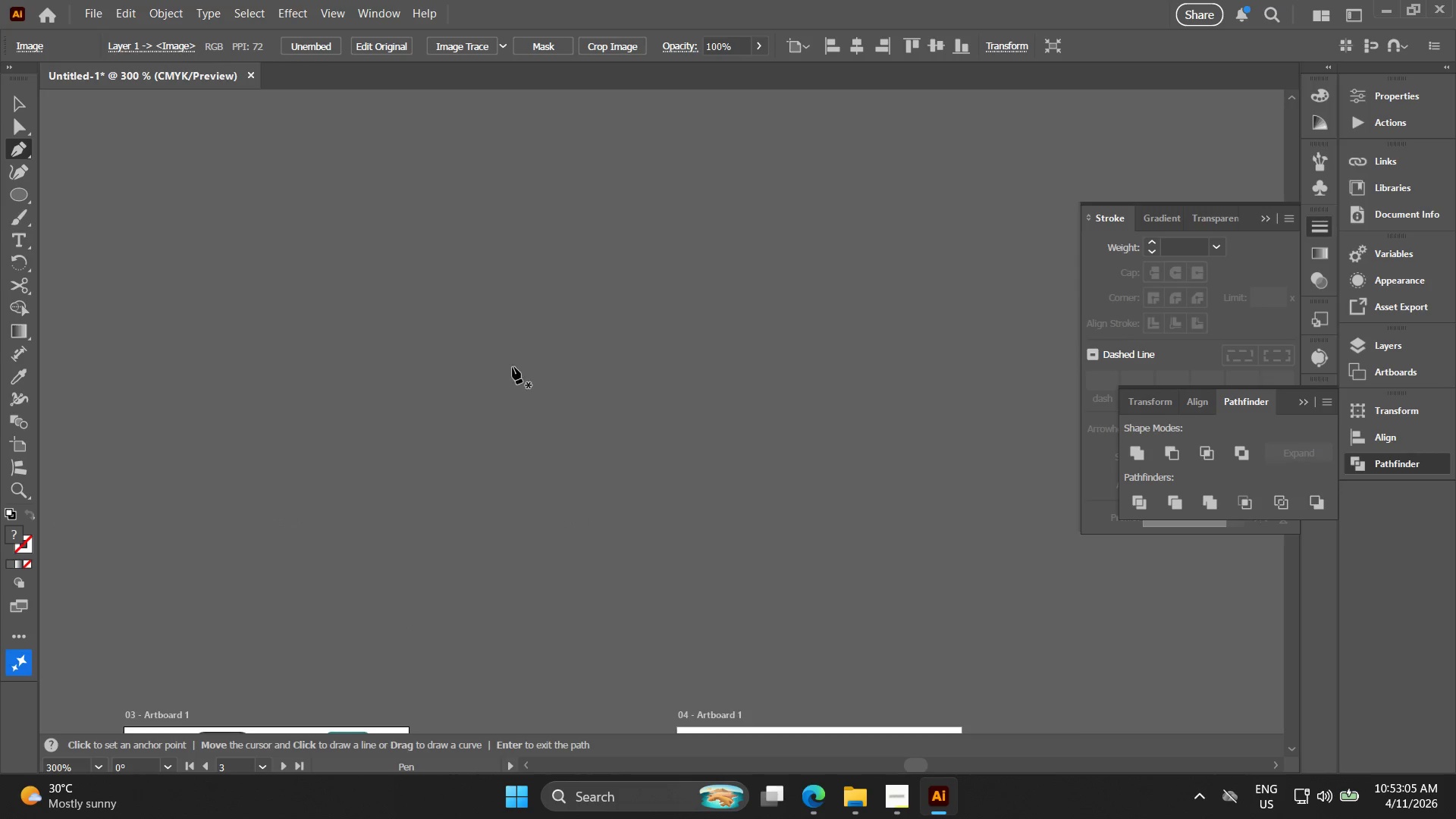 
hold_key(key=Space, duration=0.38)
 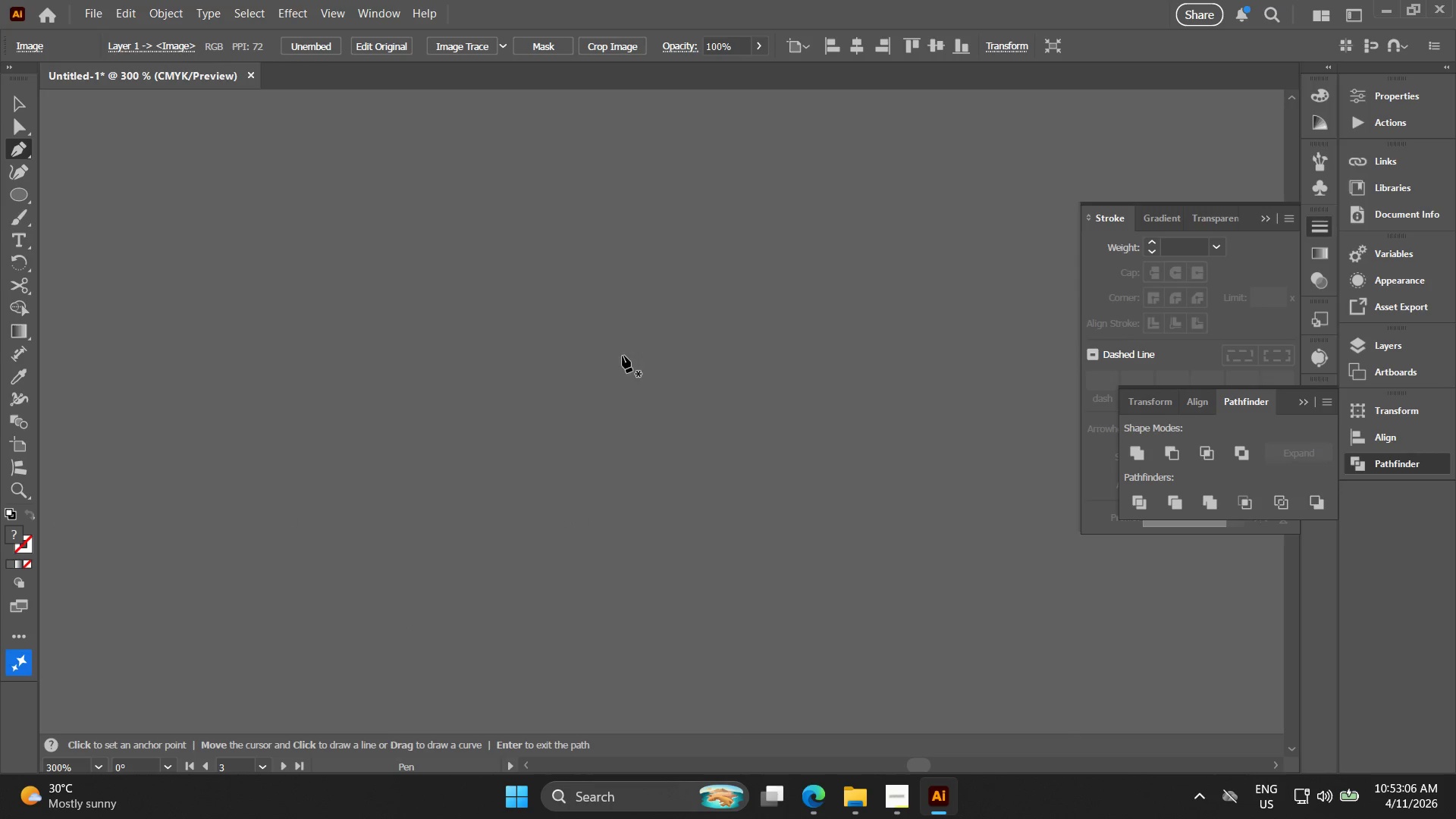 
left_click_drag(start_coordinate=[466, 390], to_coordinate=[350, 405])
 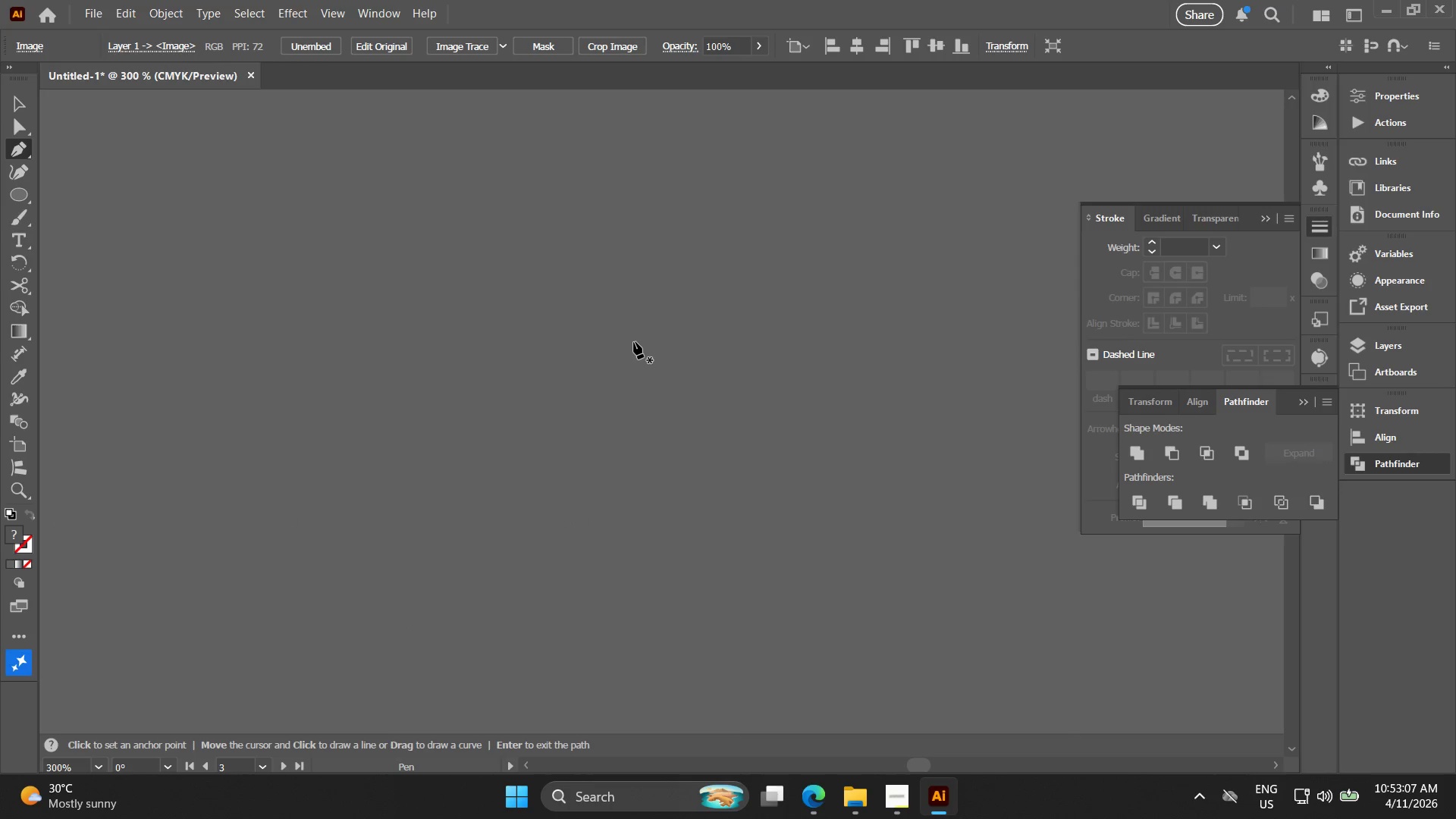 
left_click([627, 321])
 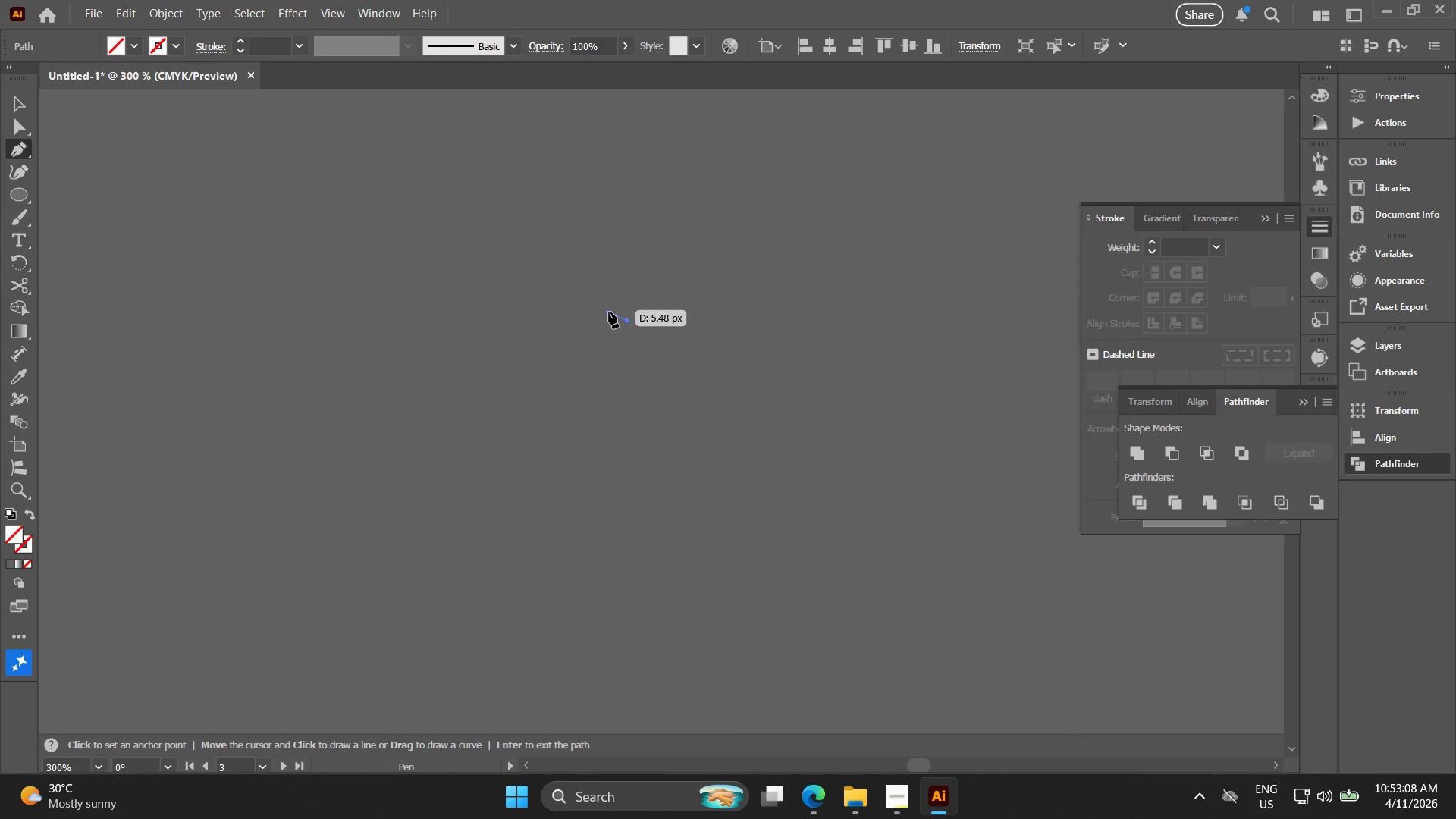 
left_click_drag(start_coordinate=[604, 312], to_coordinate=[596, 312])
 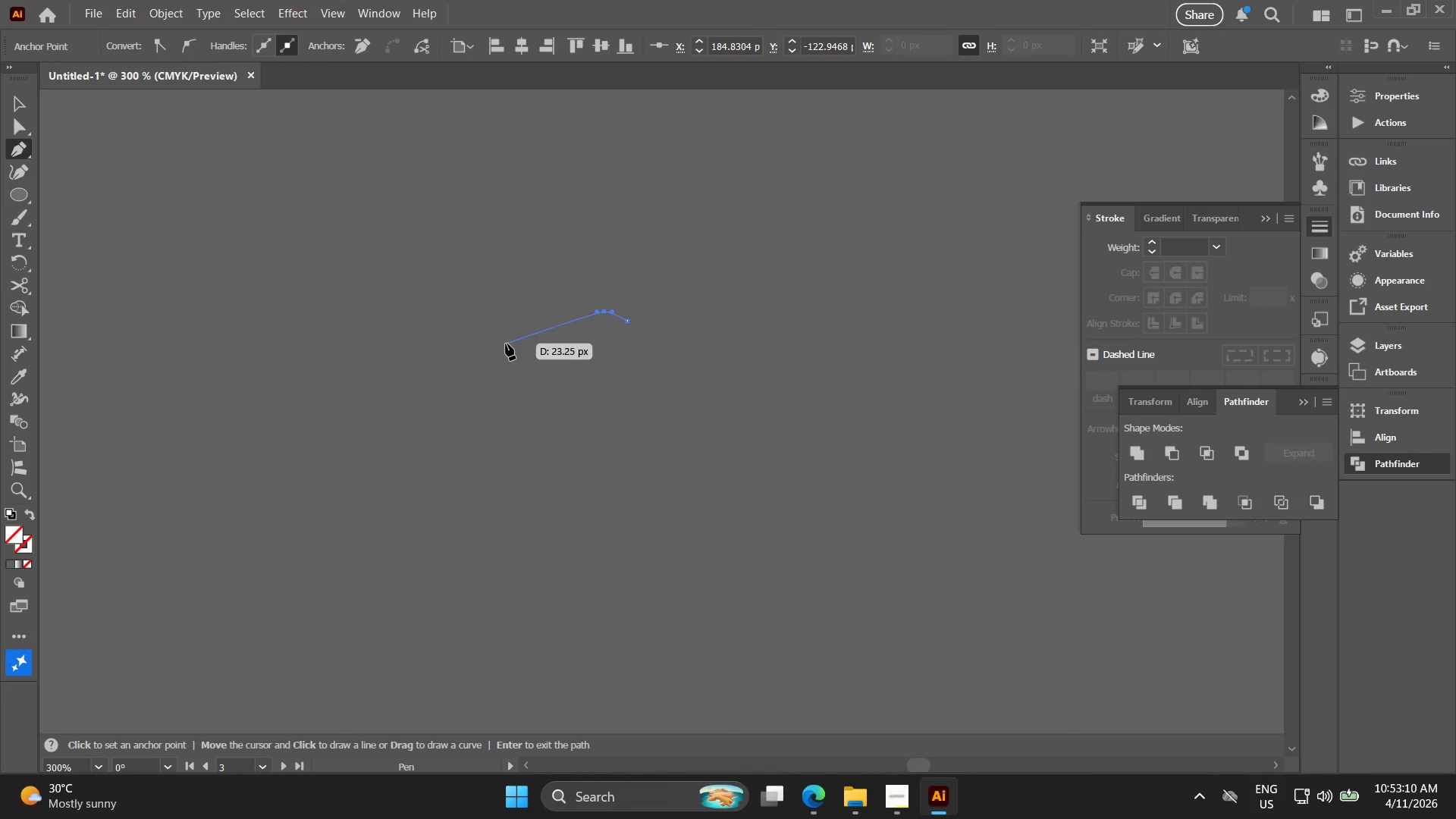 
left_click_drag(start_coordinate=[500, 343], to_coordinate=[485, 343])
 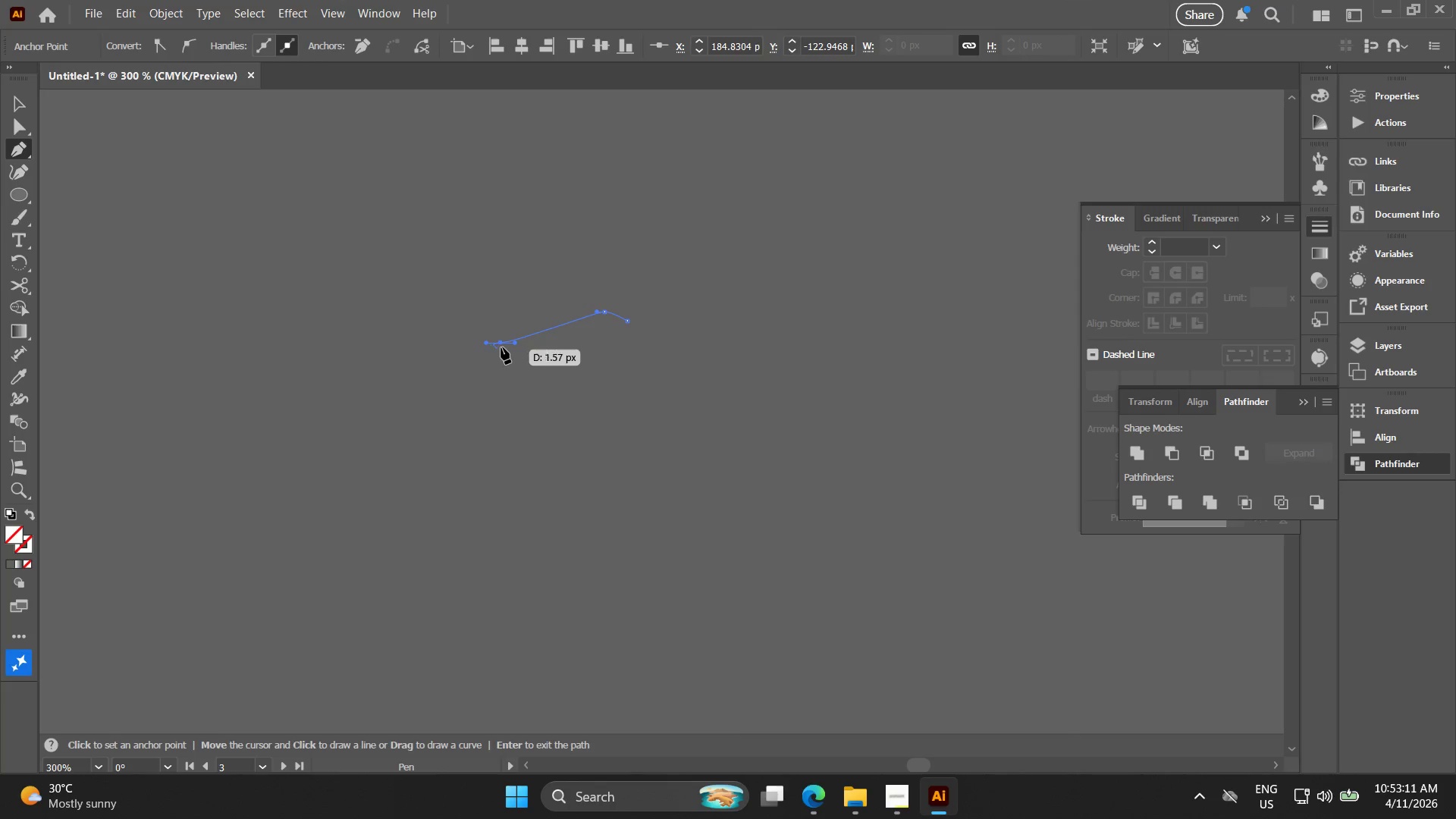 
key(Control+ControlLeft)
 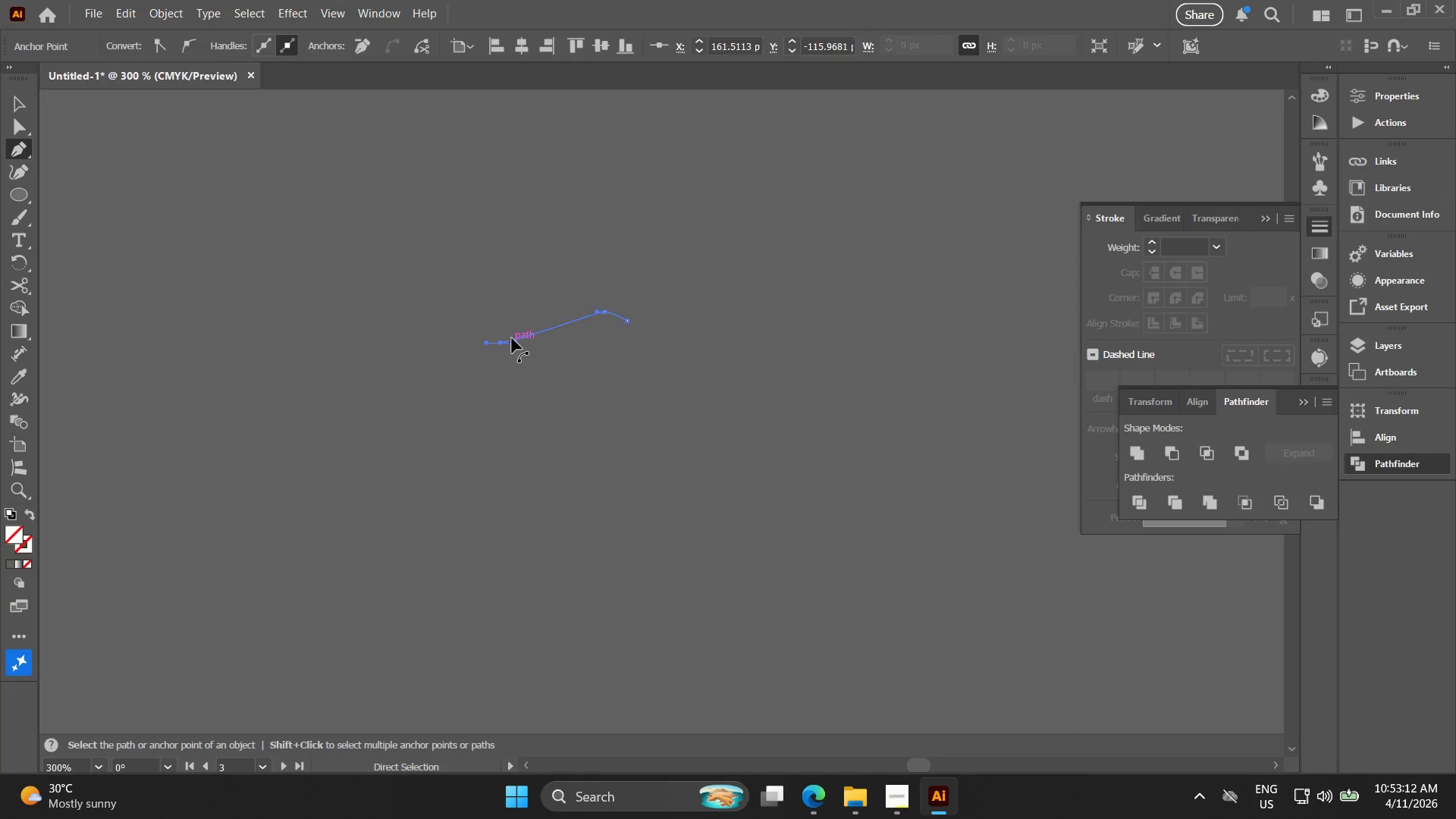 
key(Control+Z)
 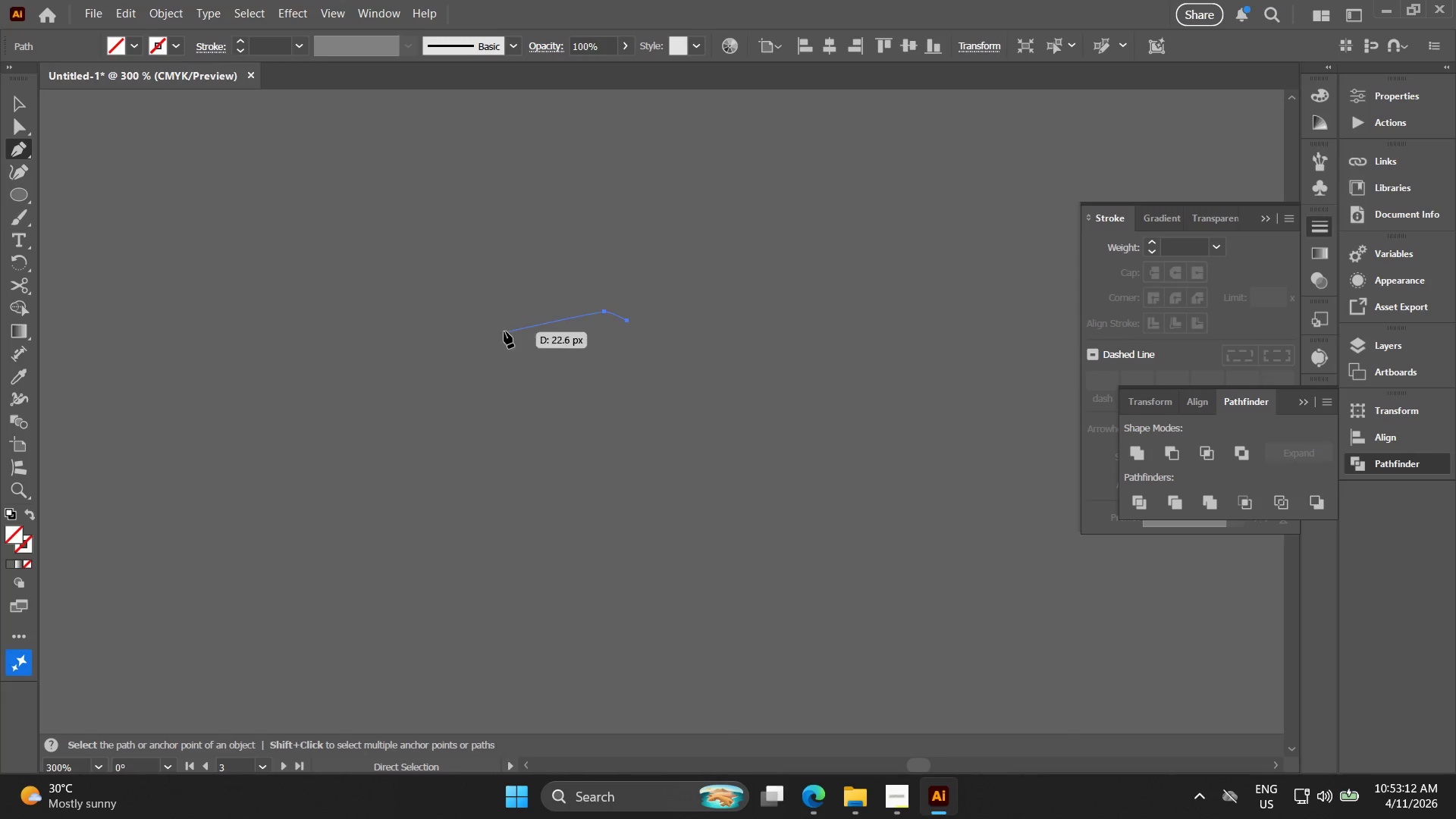 
left_click_drag(start_coordinate=[502, 331], to_coordinate=[476, 327])
 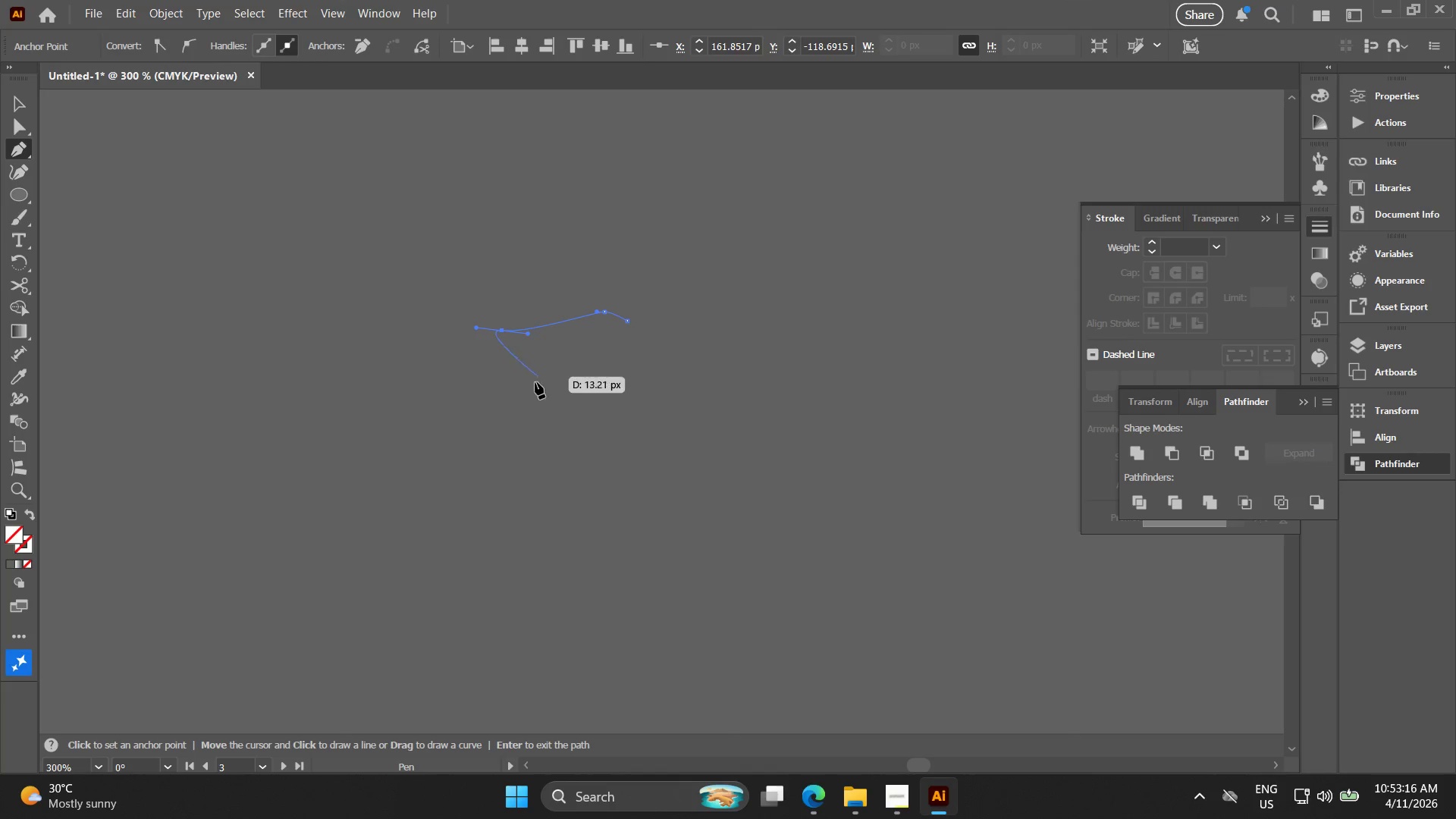 
hold_key(key=AltLeft, duration=1.02)
left_click([504, 331])
 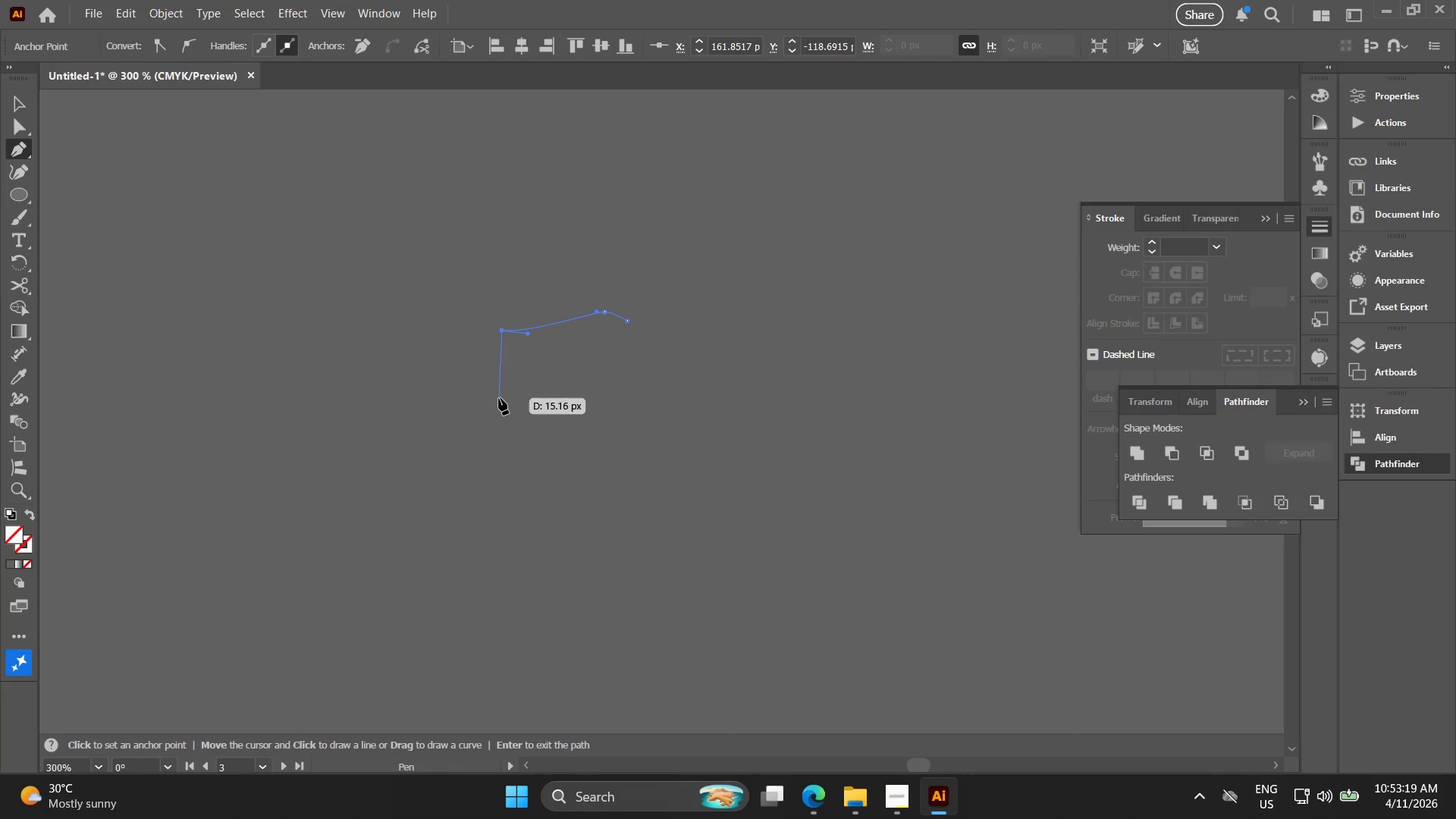 
left_click_drag(start_coordinate=[497, 401], to_coordinate=[506, 441])
 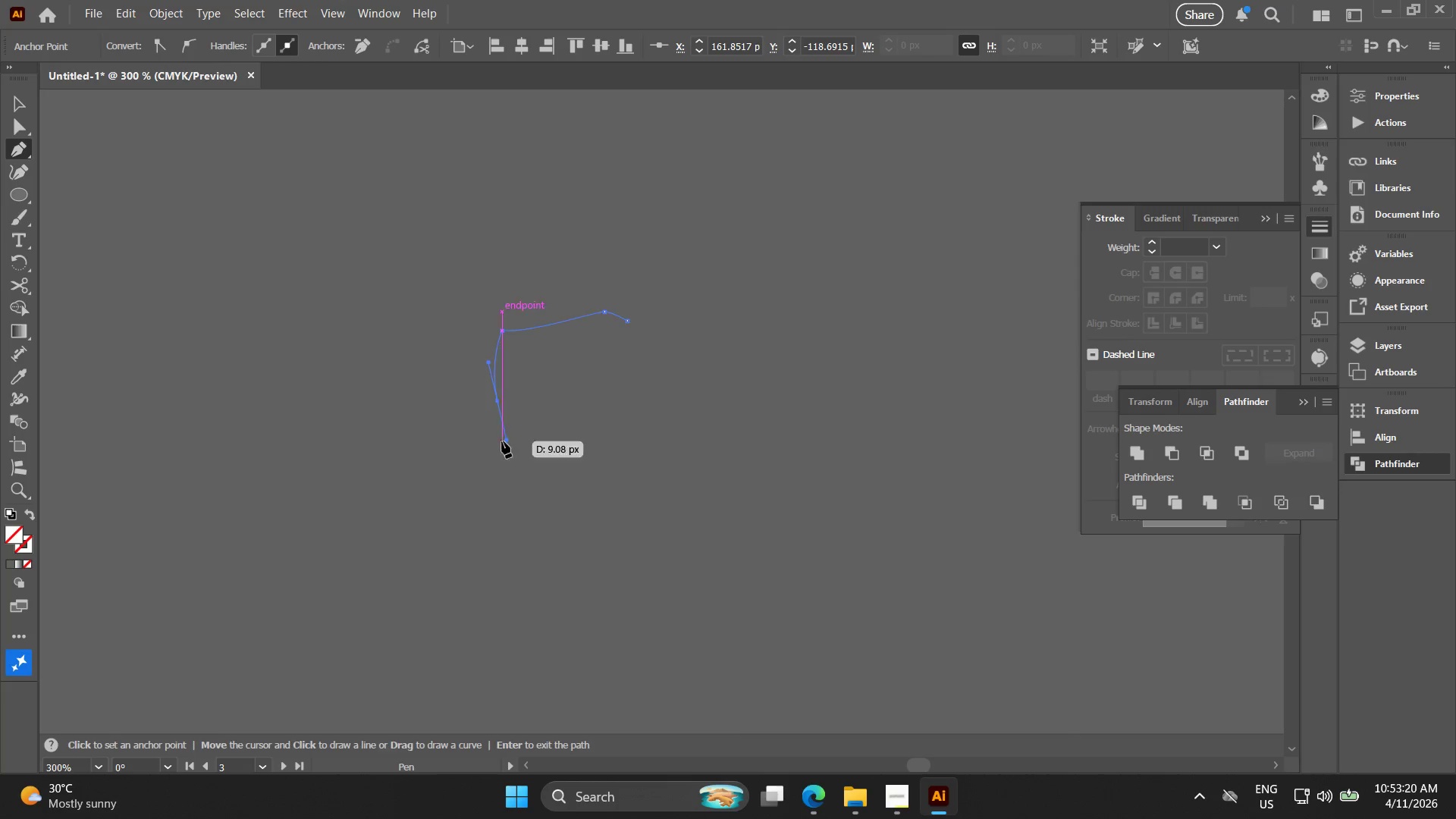 
key(Control+ControlLeft)
 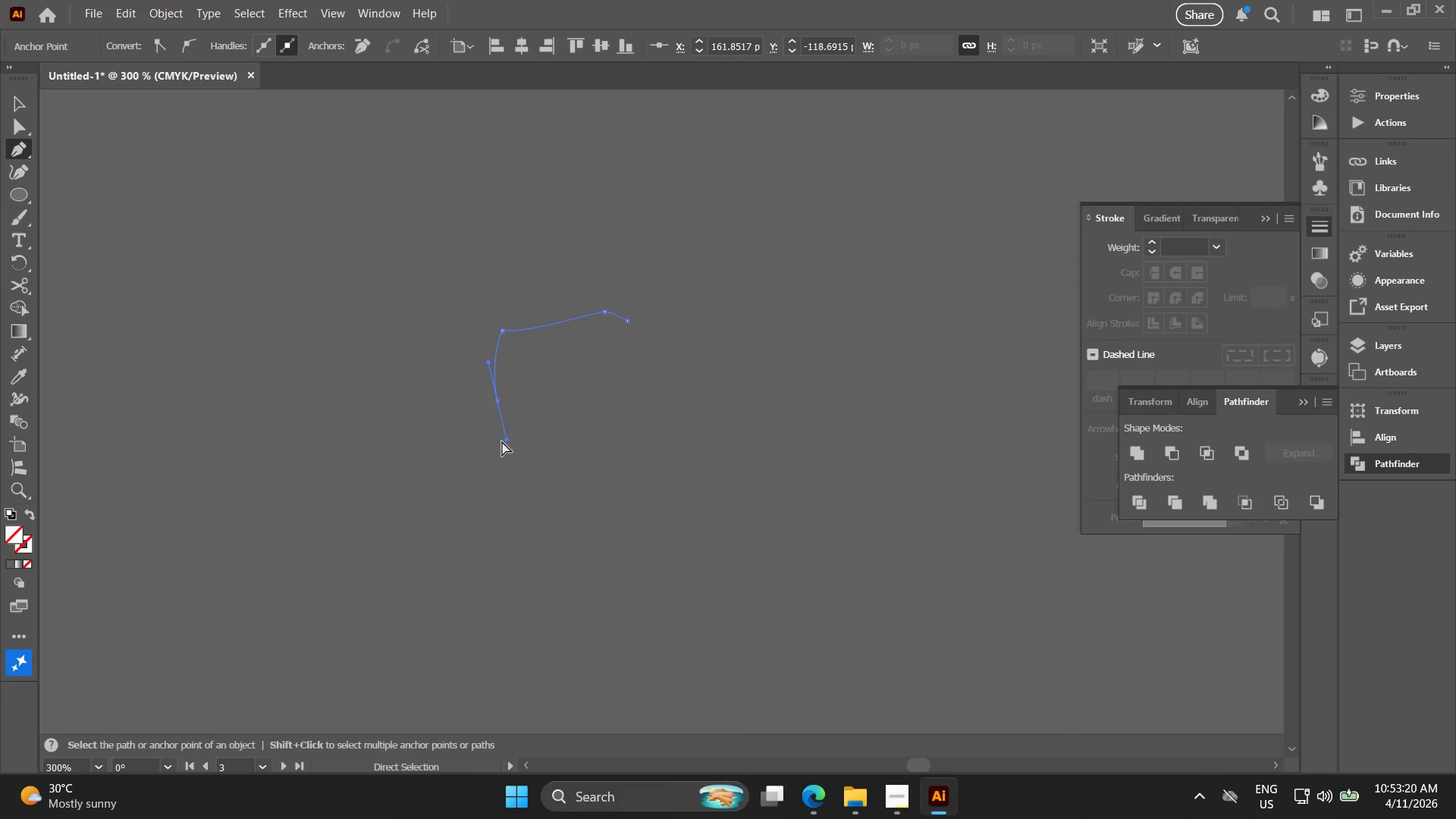 
key(Control+Z)
 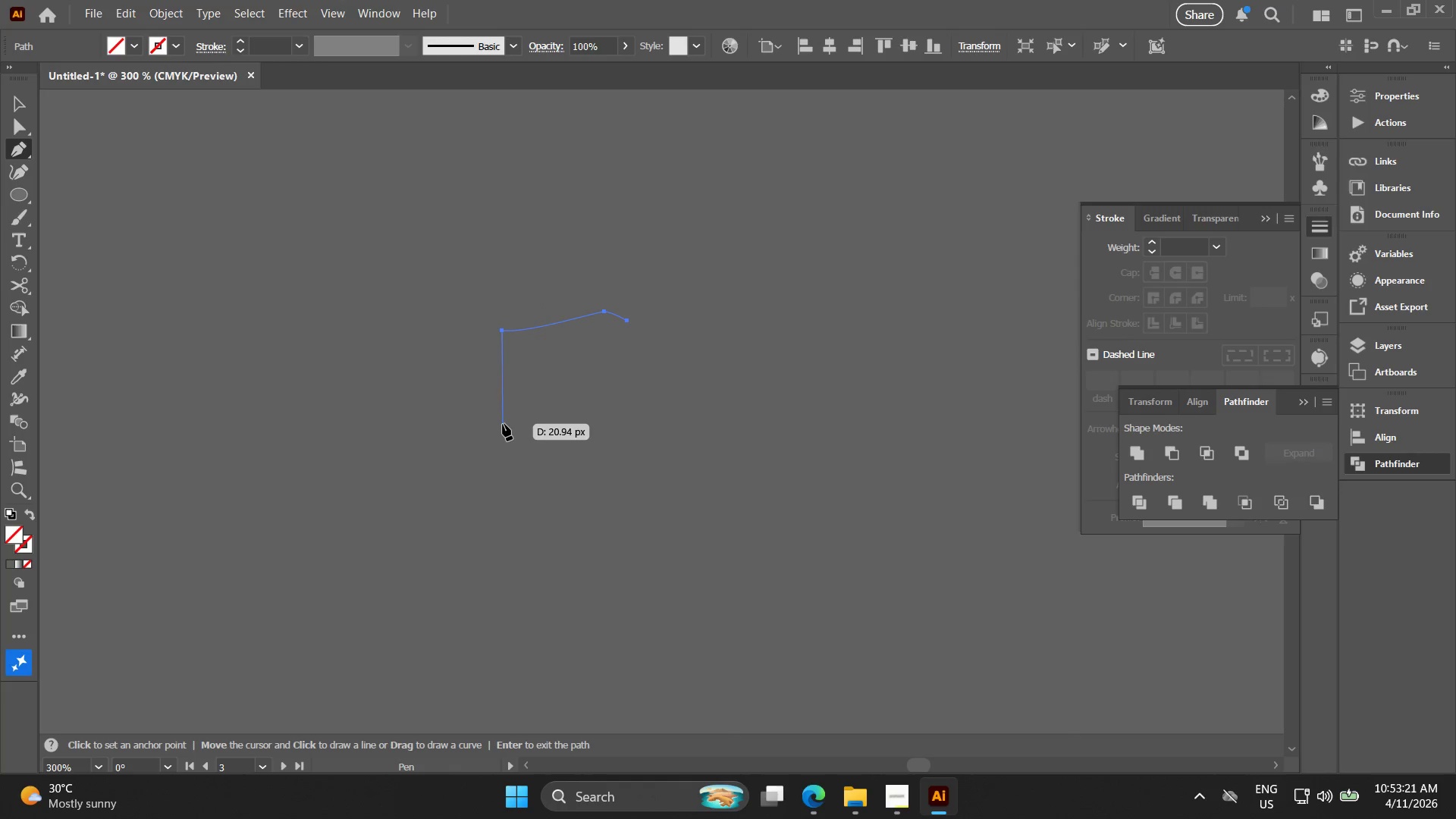 
key(Shift+X)
 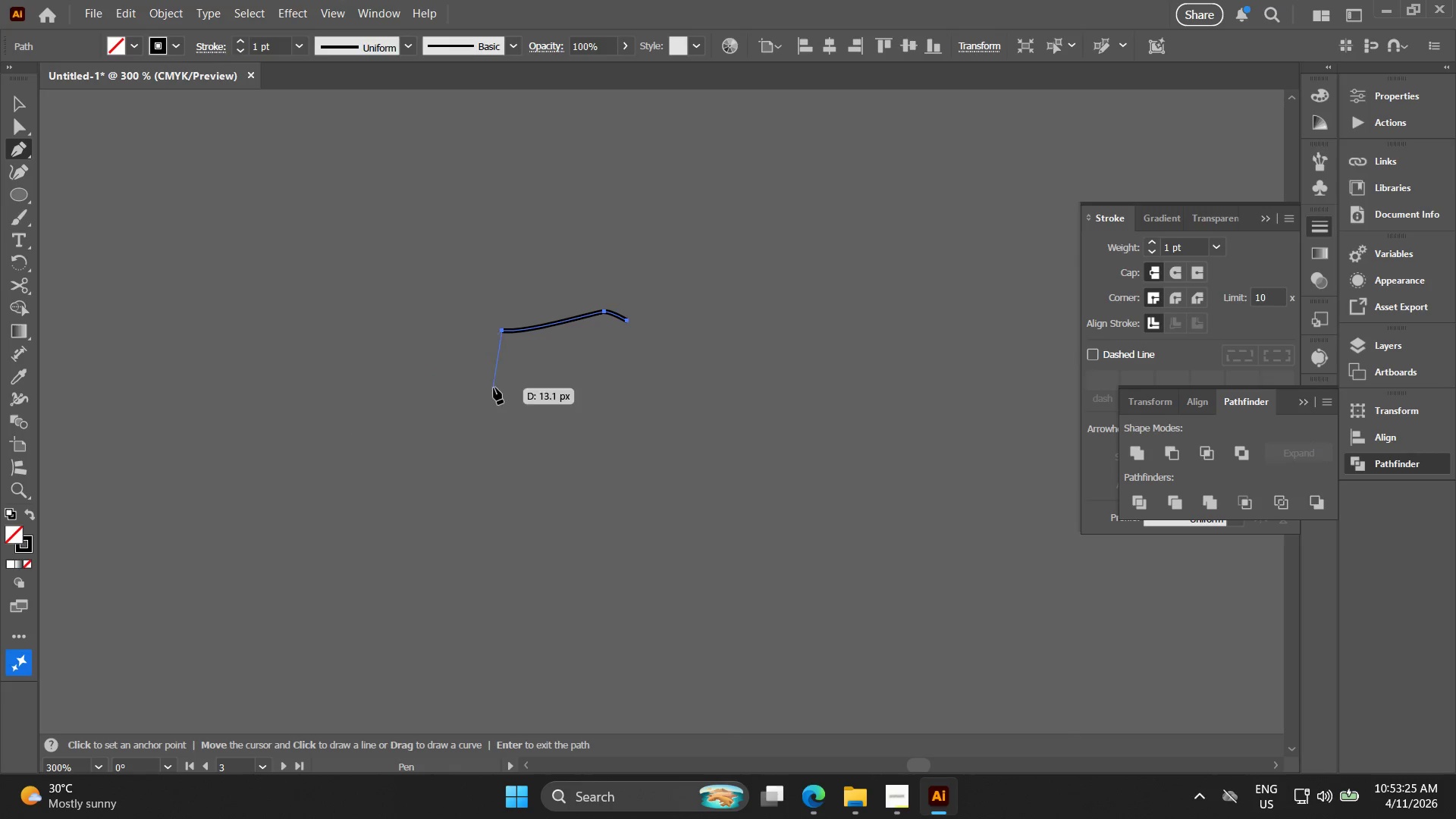 
wait(5.59)
 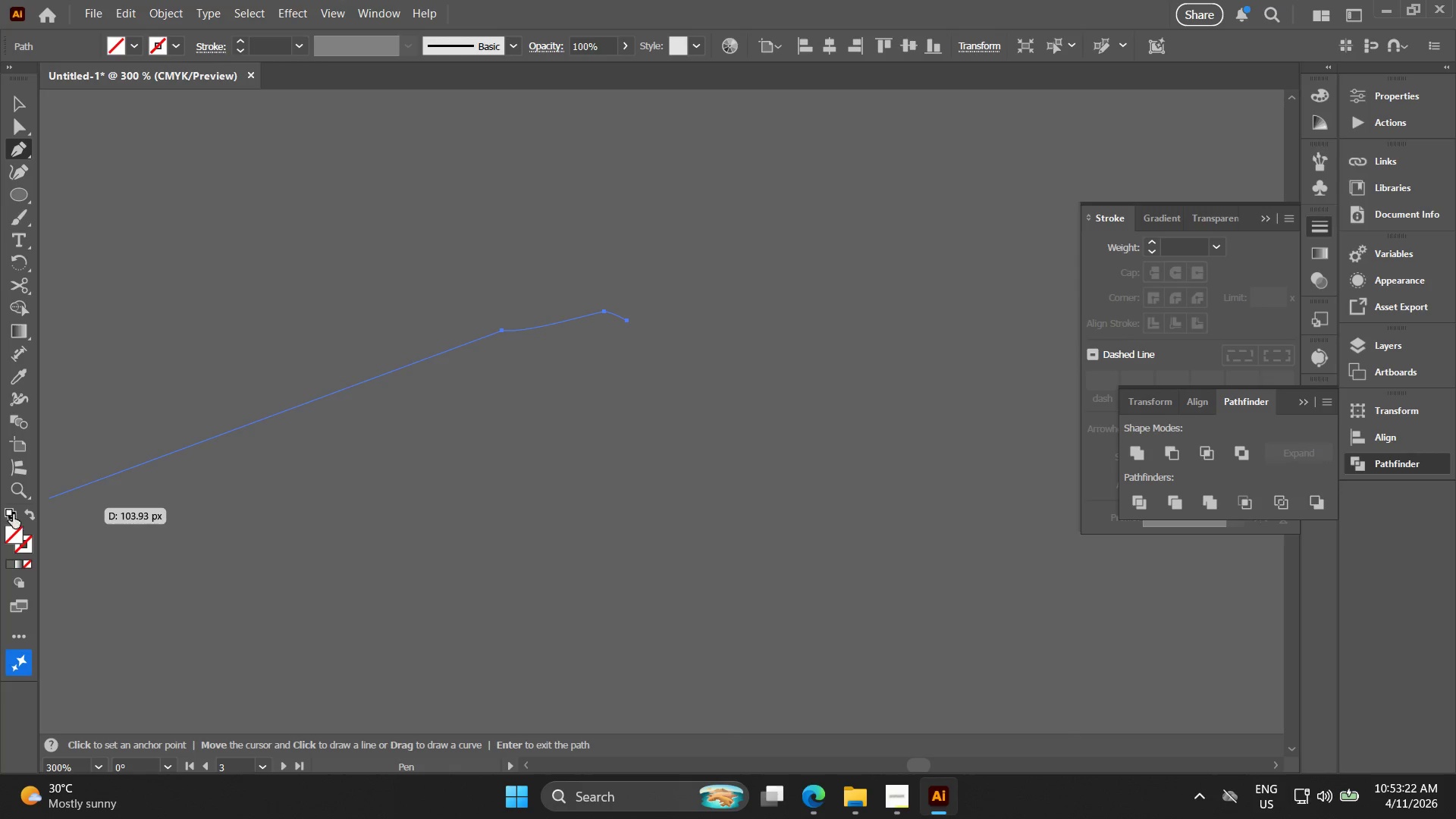 
left_click_drag(start_coordinate=[525, 444], to_coordinate=[507, 463])
 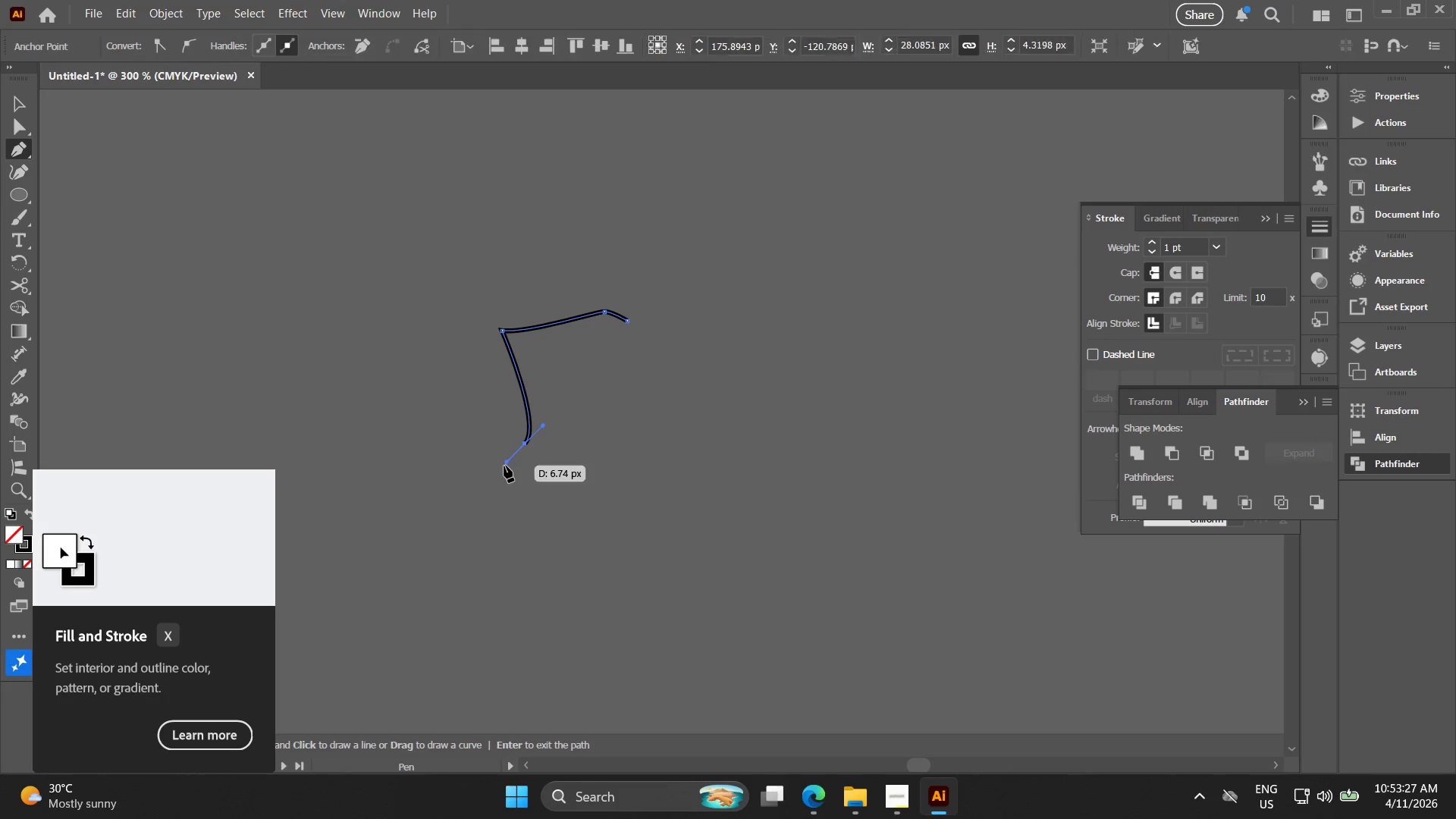 
key(Control+ControlLeft)
 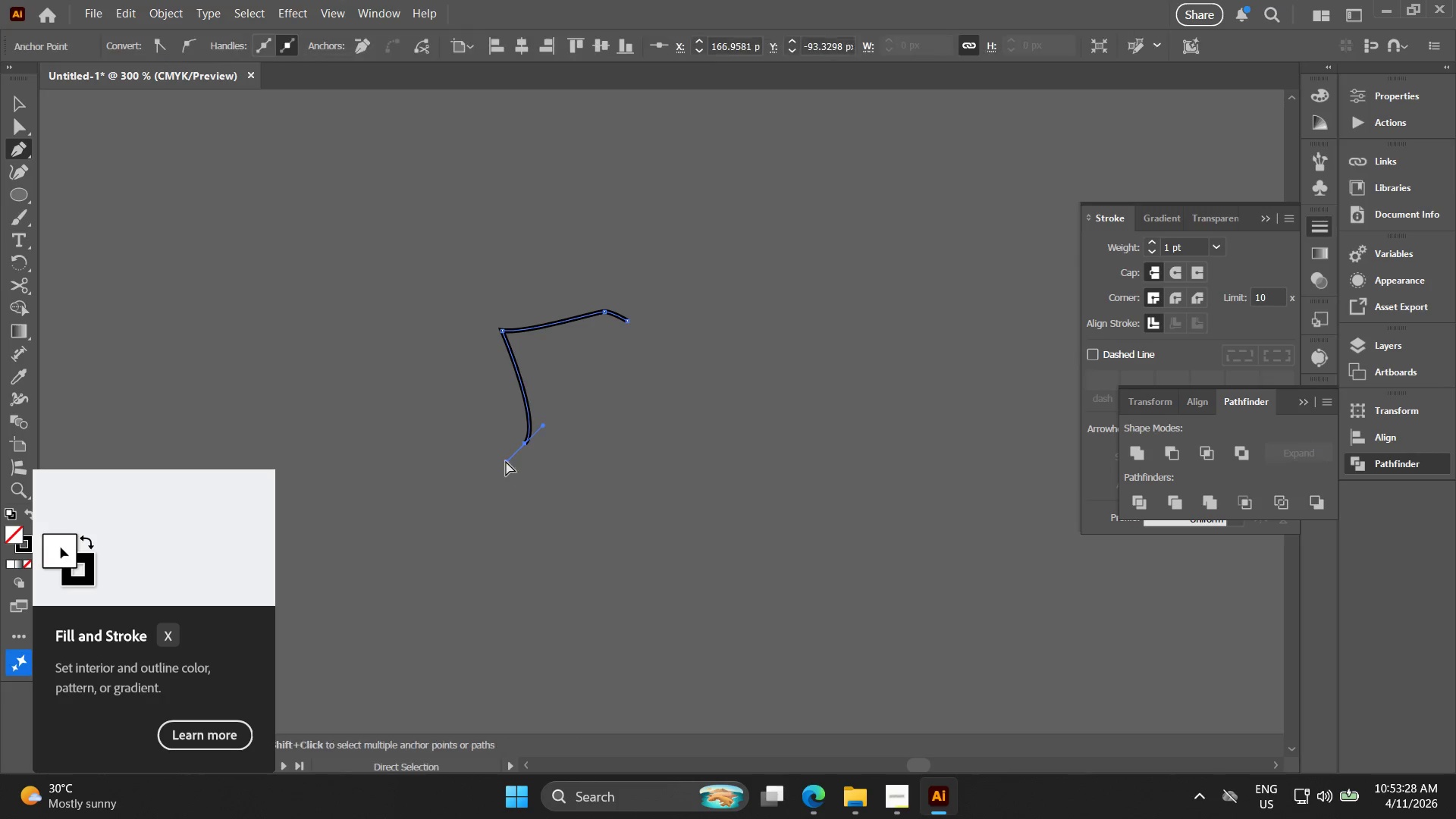 
key(Control+Z)
 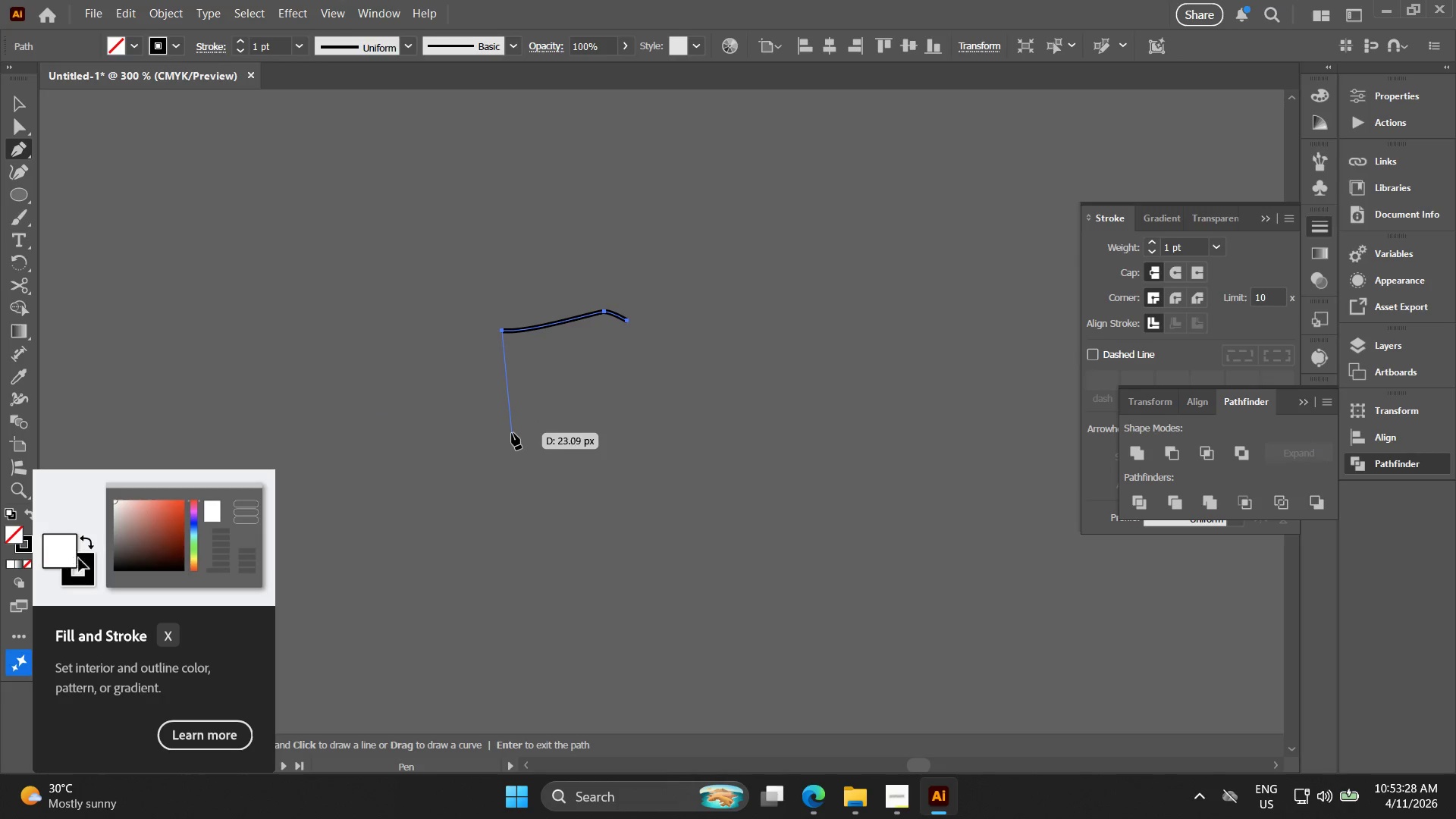 
left_click_drag(start_coordinate=[514, 432], to_coordinate=[506, 473])
 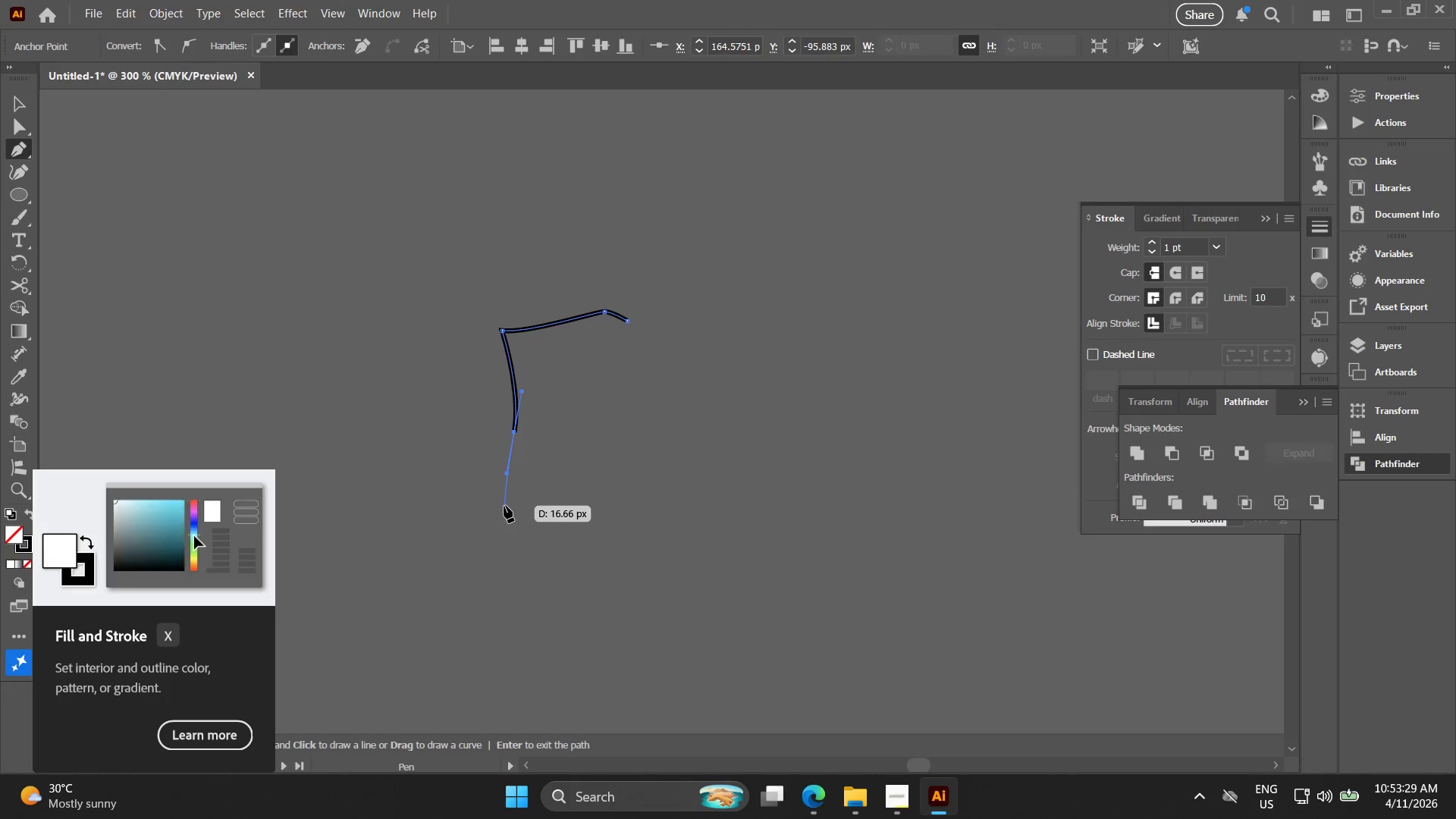 
left_click_drag(start_coordinate=[506, 506], to_coordinate=[517, 513])
 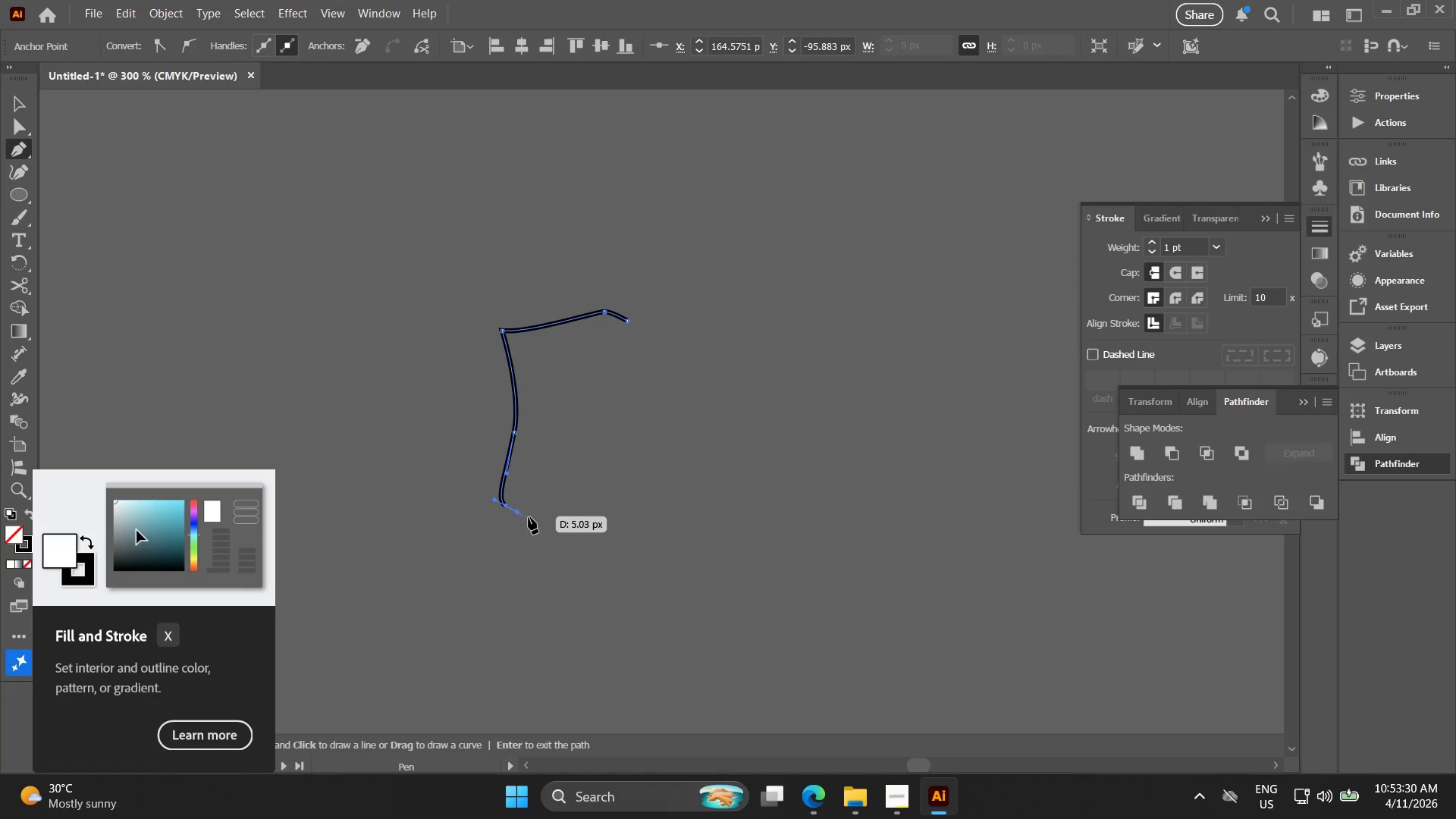 
hold_key(key=Space, duration=0.56)
 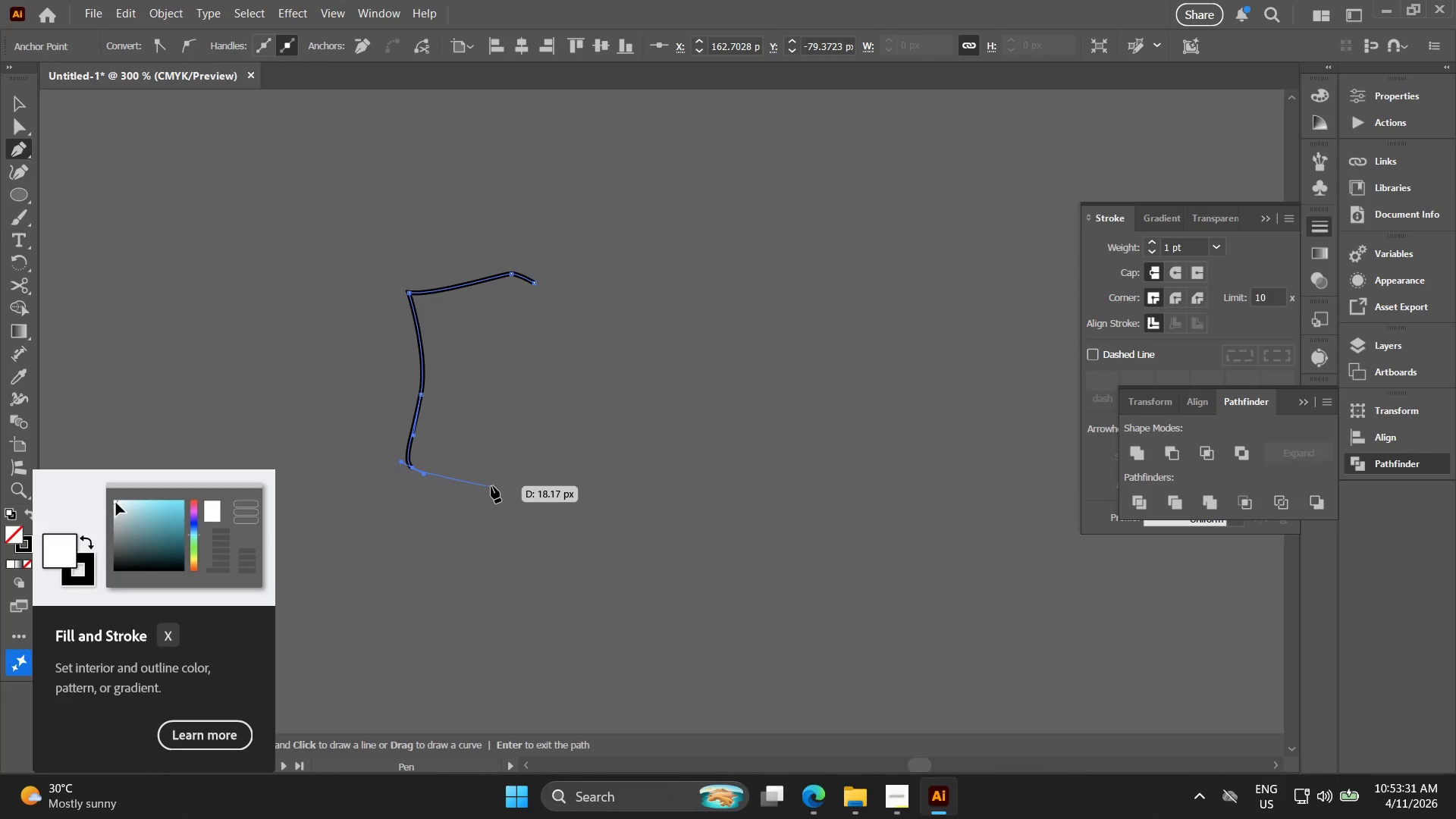 
left_click_drag(start_coordinate=[535, 526], to_coordinate=[441, 488])
 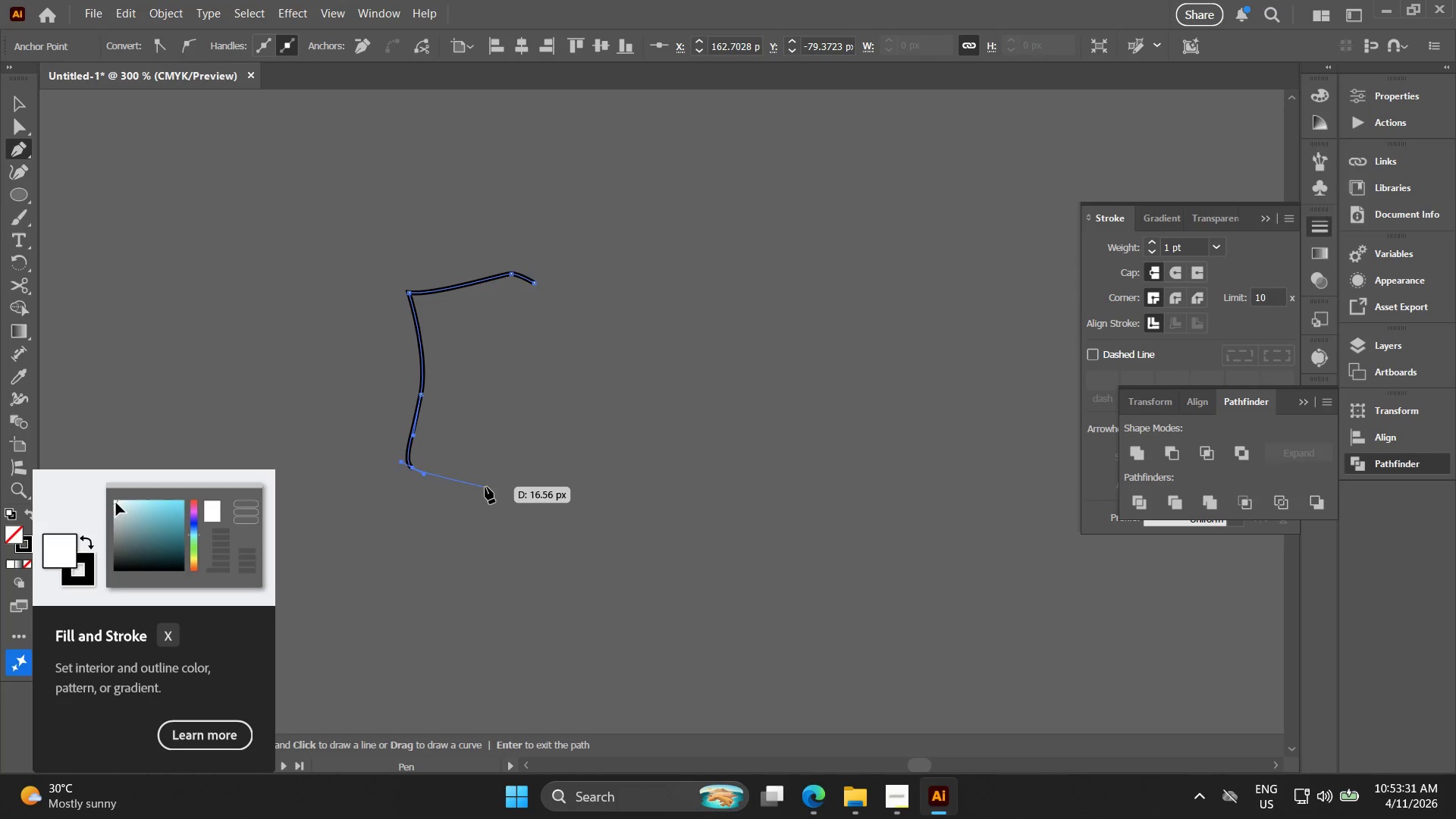 
key(Alt+AltLeft)
 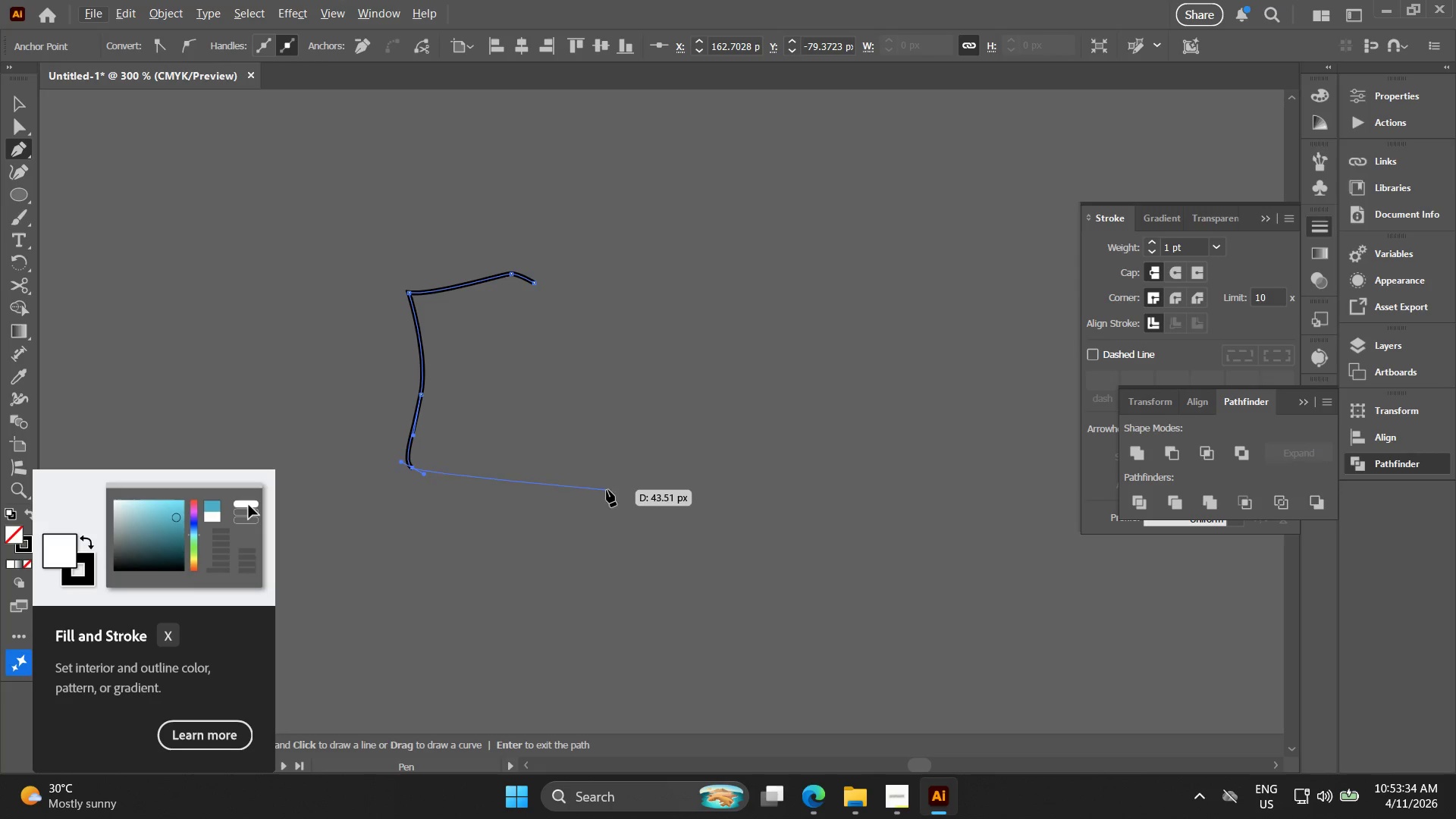 
left_click_drag(start_coordinate=[599, 466], to_coordinate=[666, 470])
 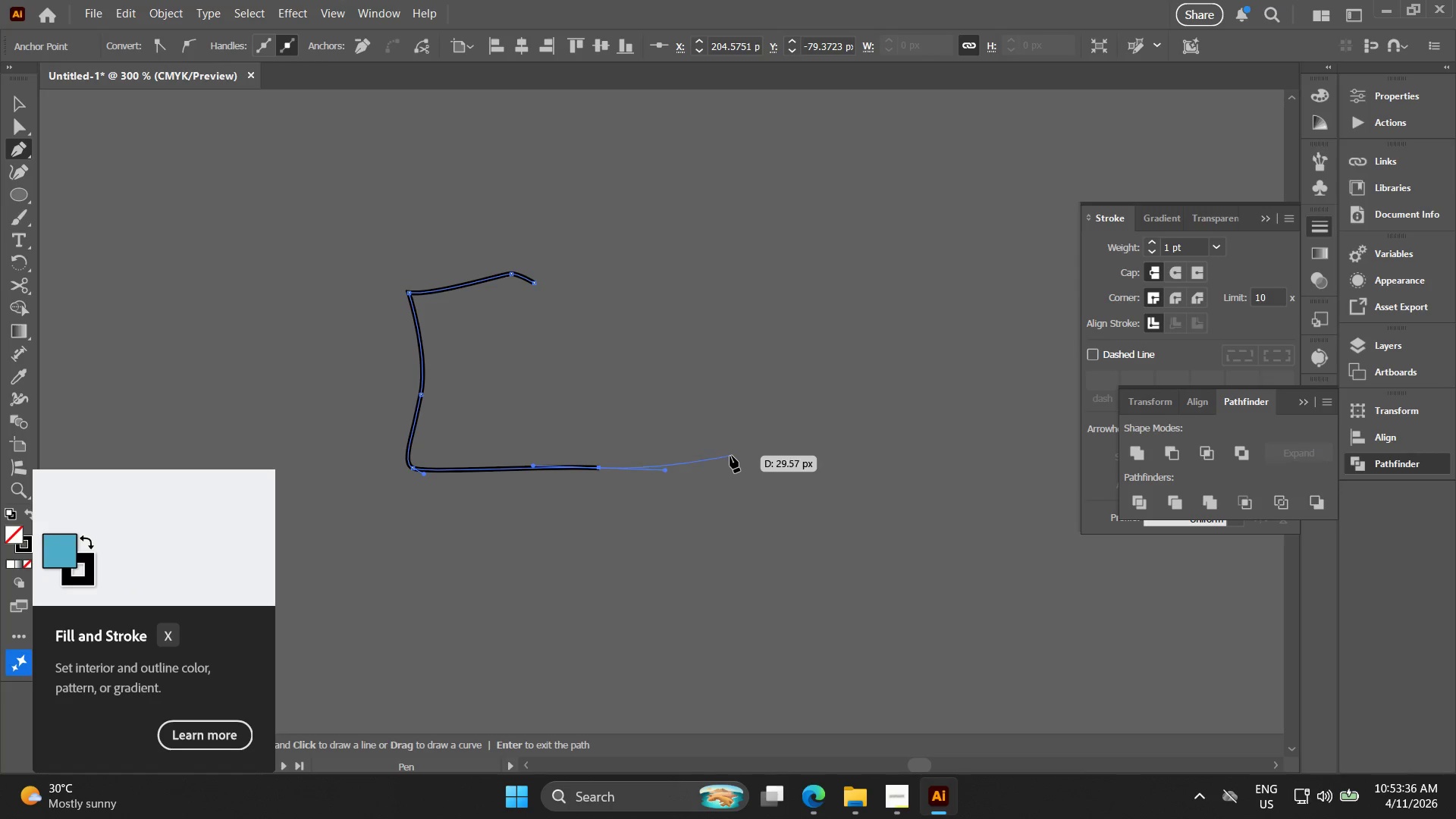 
left_click_drag(start_coordinate=[739, 450], to_coordinate=[758, 424])
 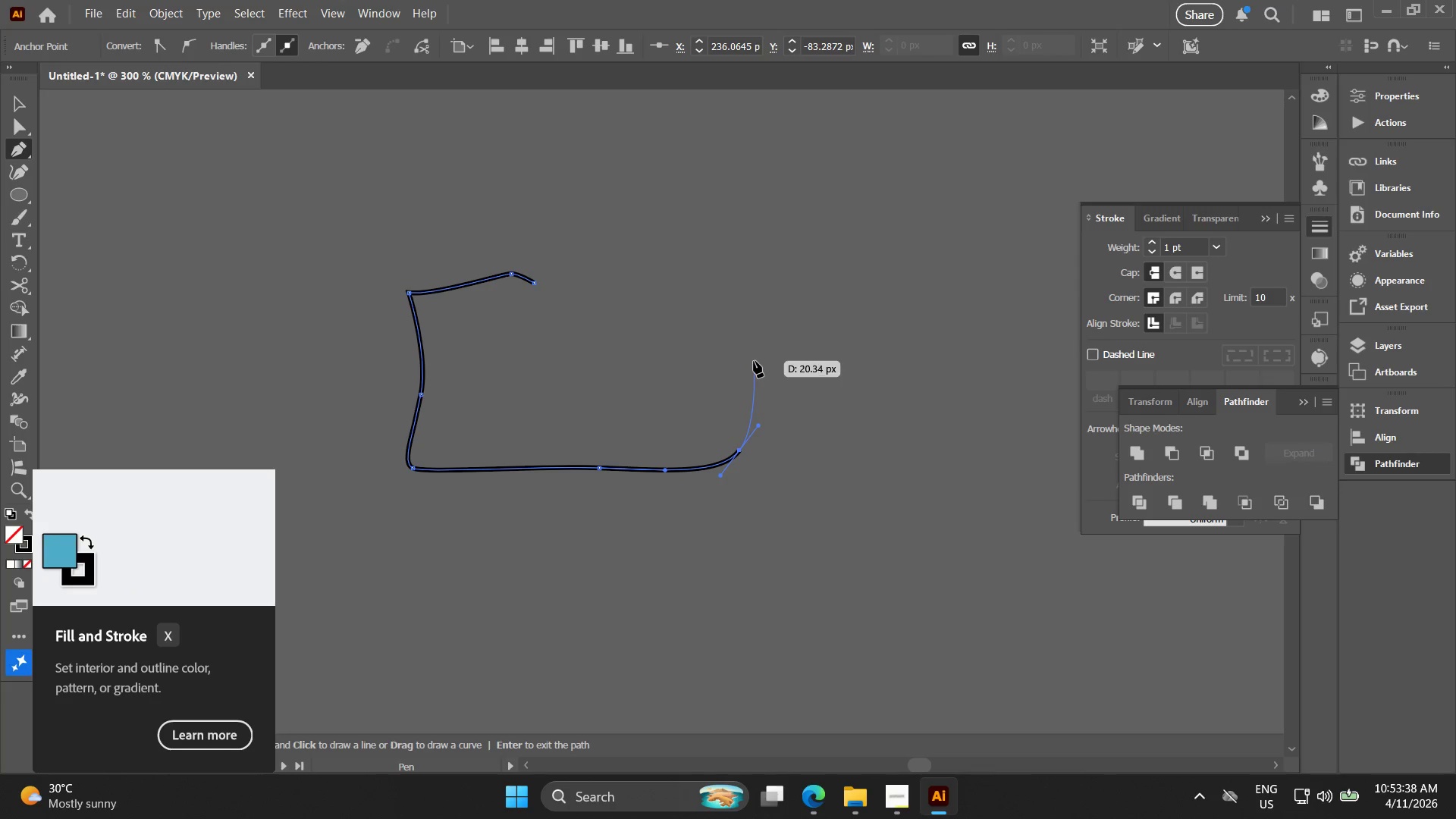 
left_click_drag(start_coordinate=[754, 359], to_coordinate=[724, 353])
 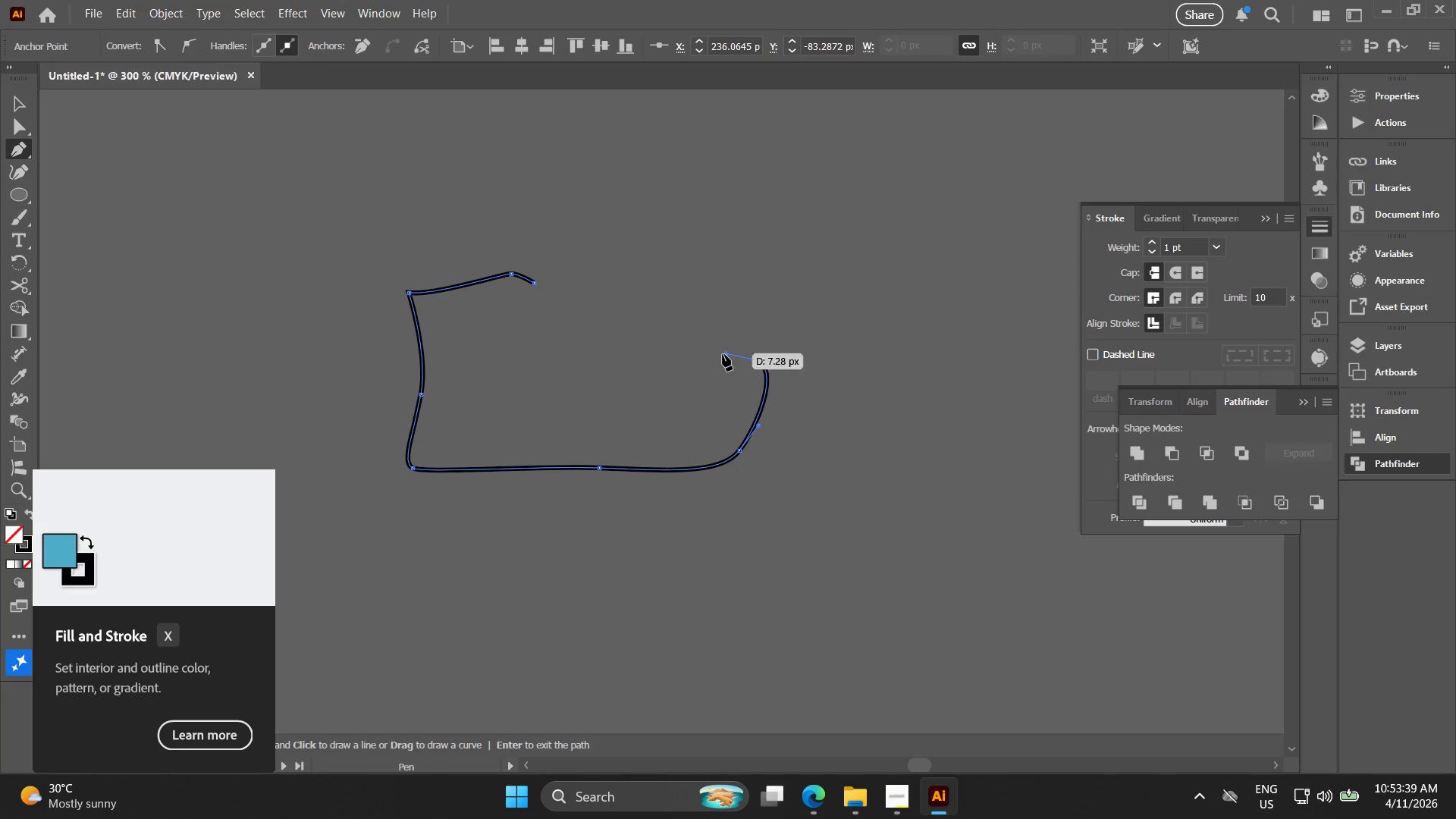 
key(Control+ControlLeft)
 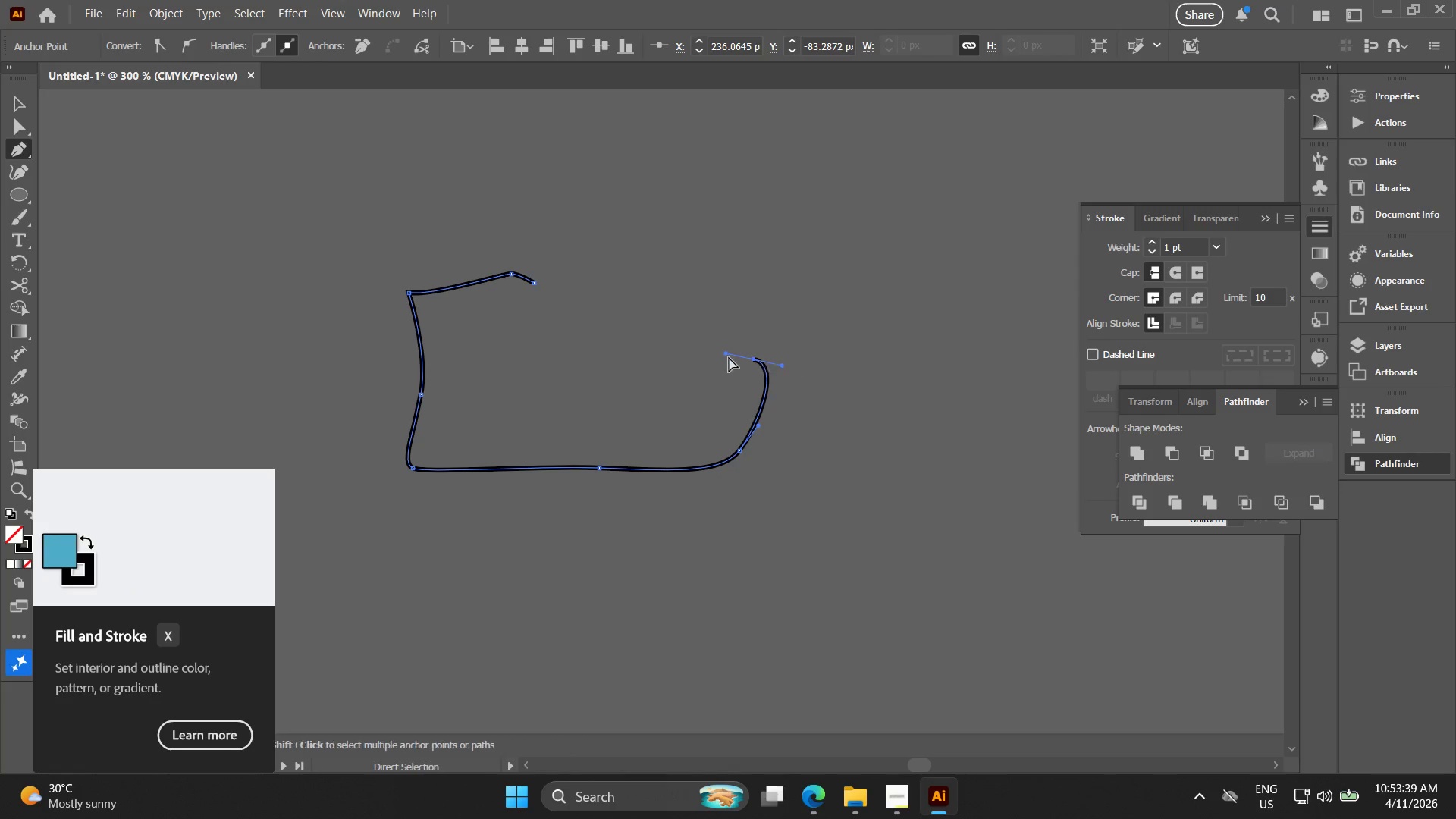 
key(Control+Z)
 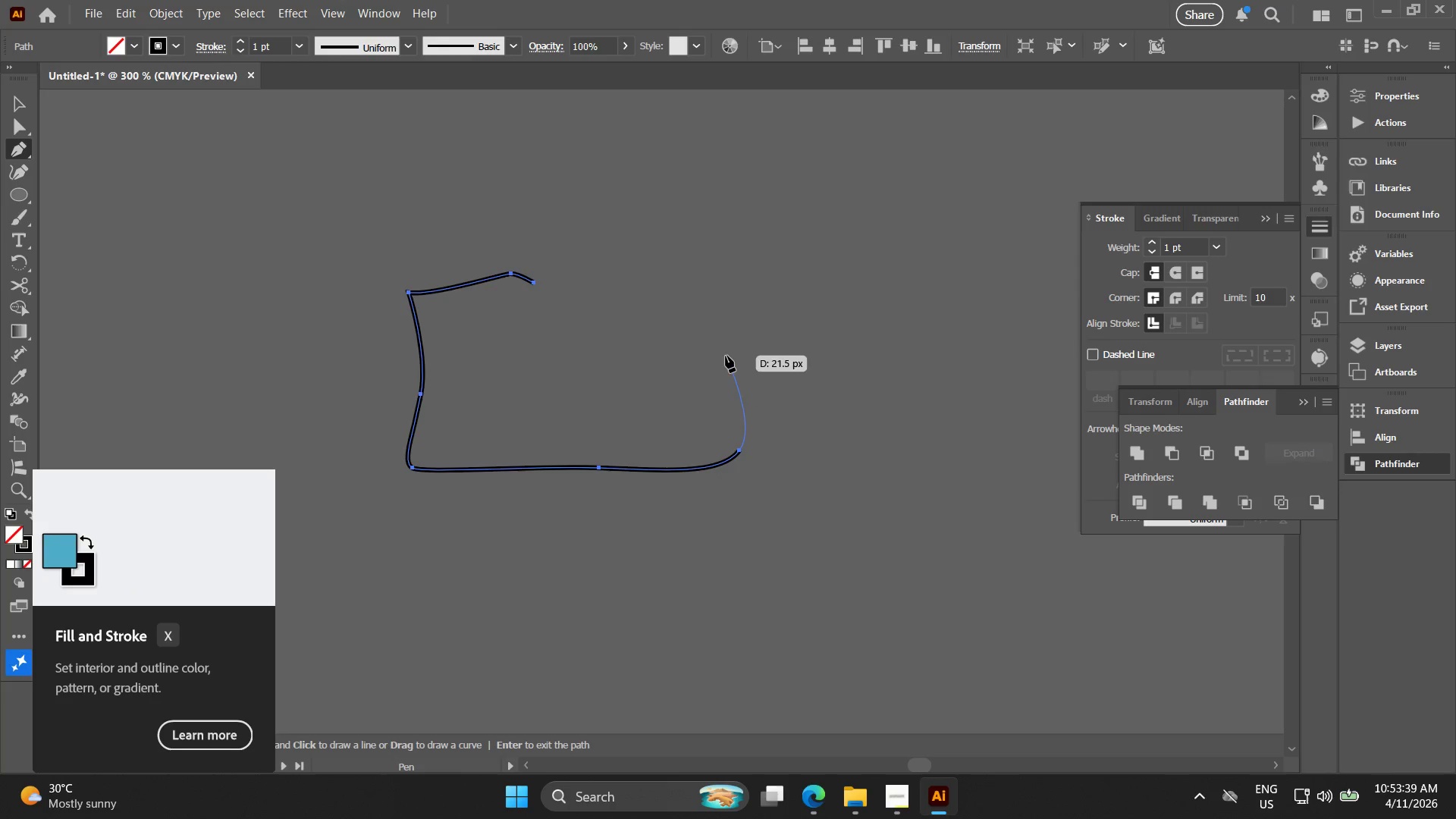 
left_click_drag(start_coordinate=[724, 356], to_coordinate=[674, 347])
 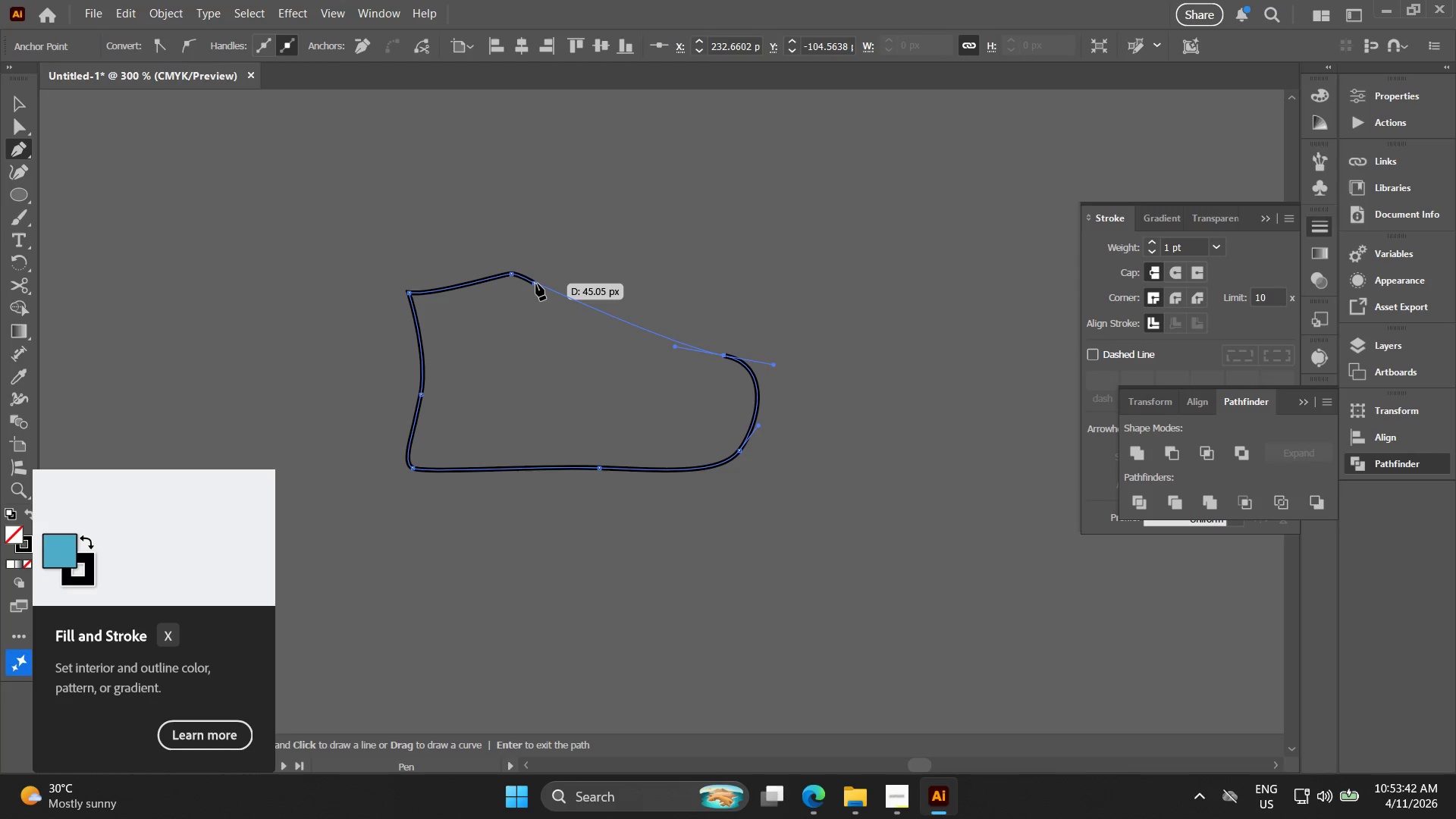 
left_click_drag(start_coordinate=[533, 283], to_coordinate=[474, 162])
 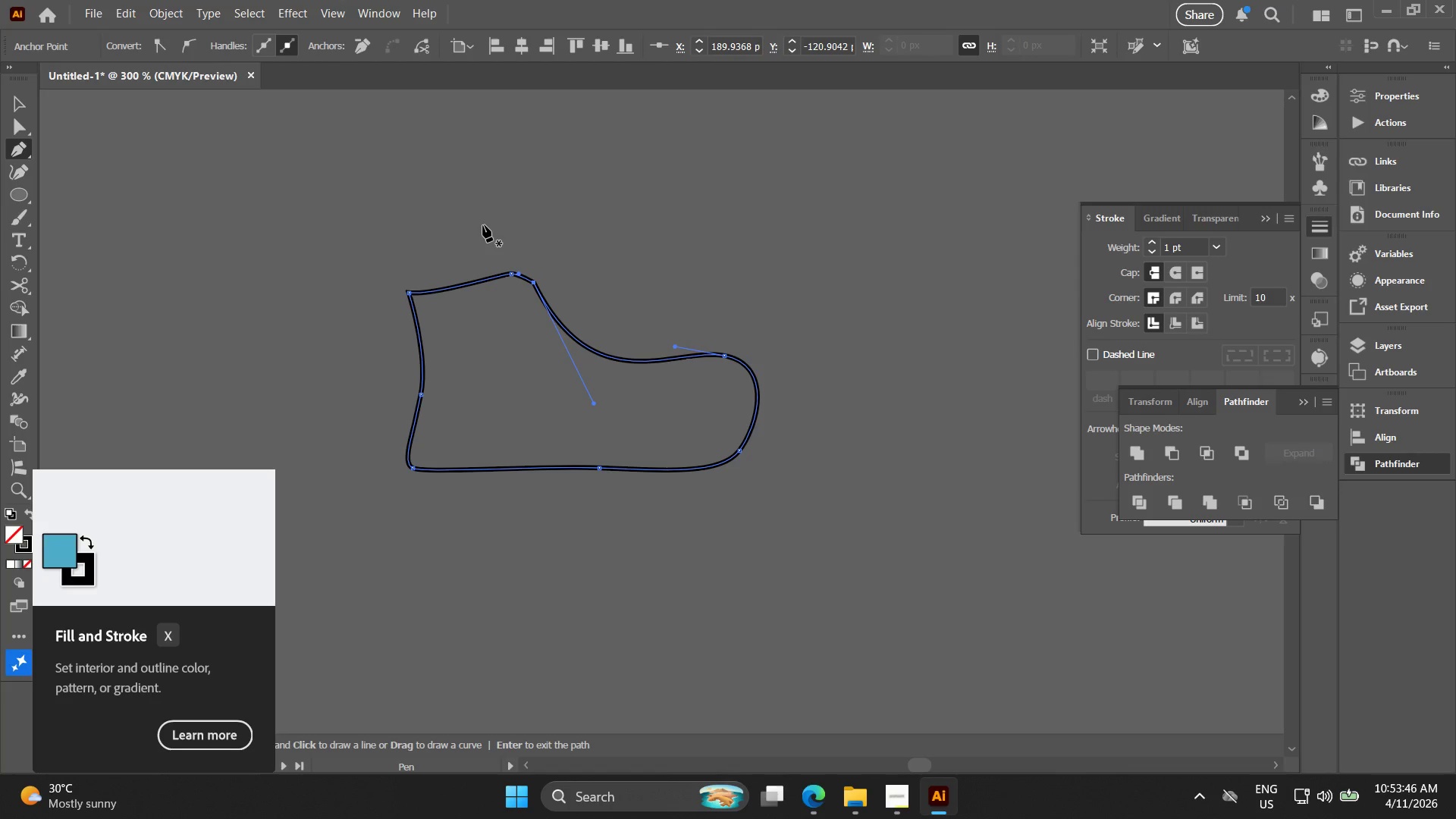 
key(V)
 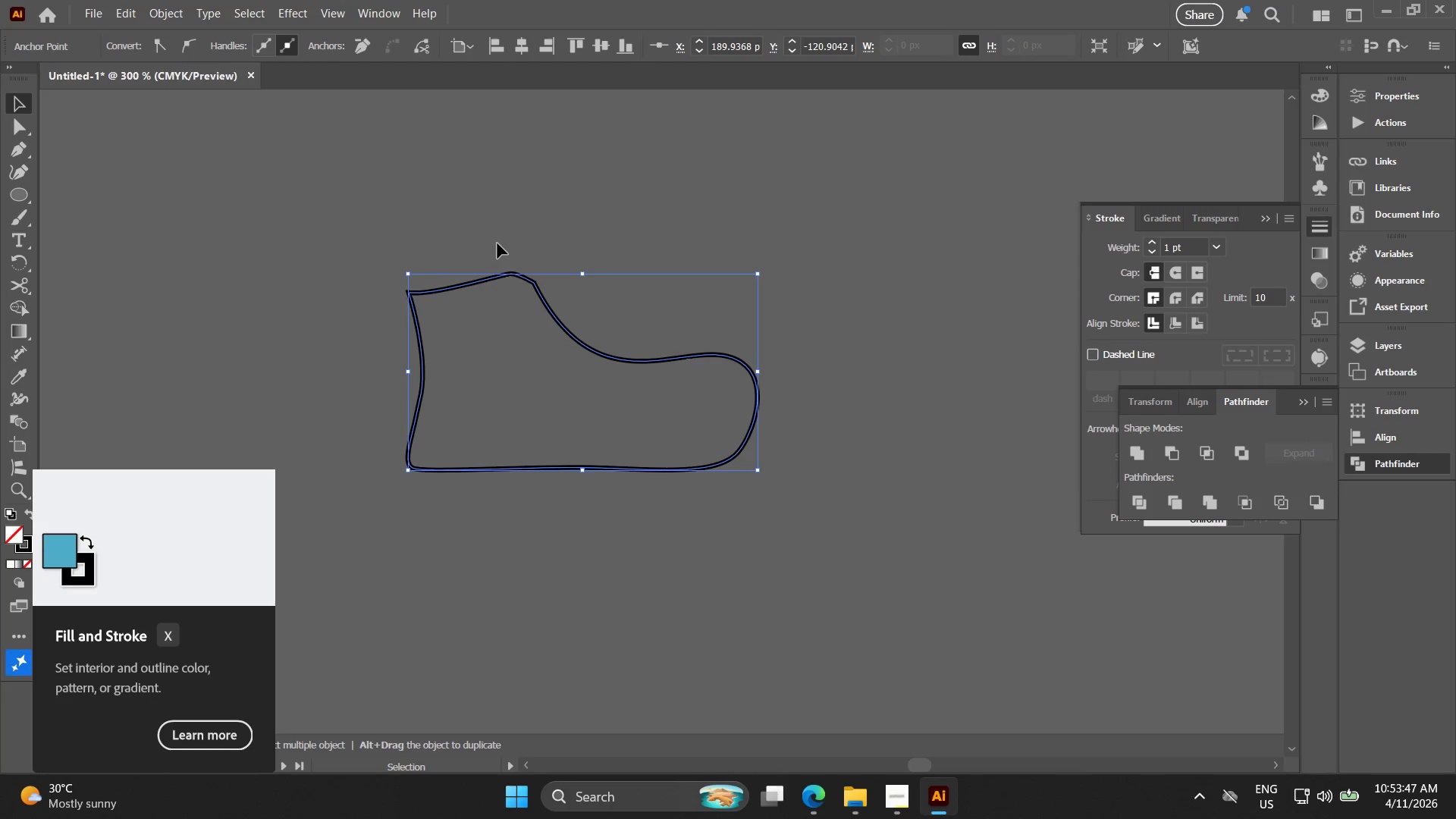 
key(Alt+AltLeft)
 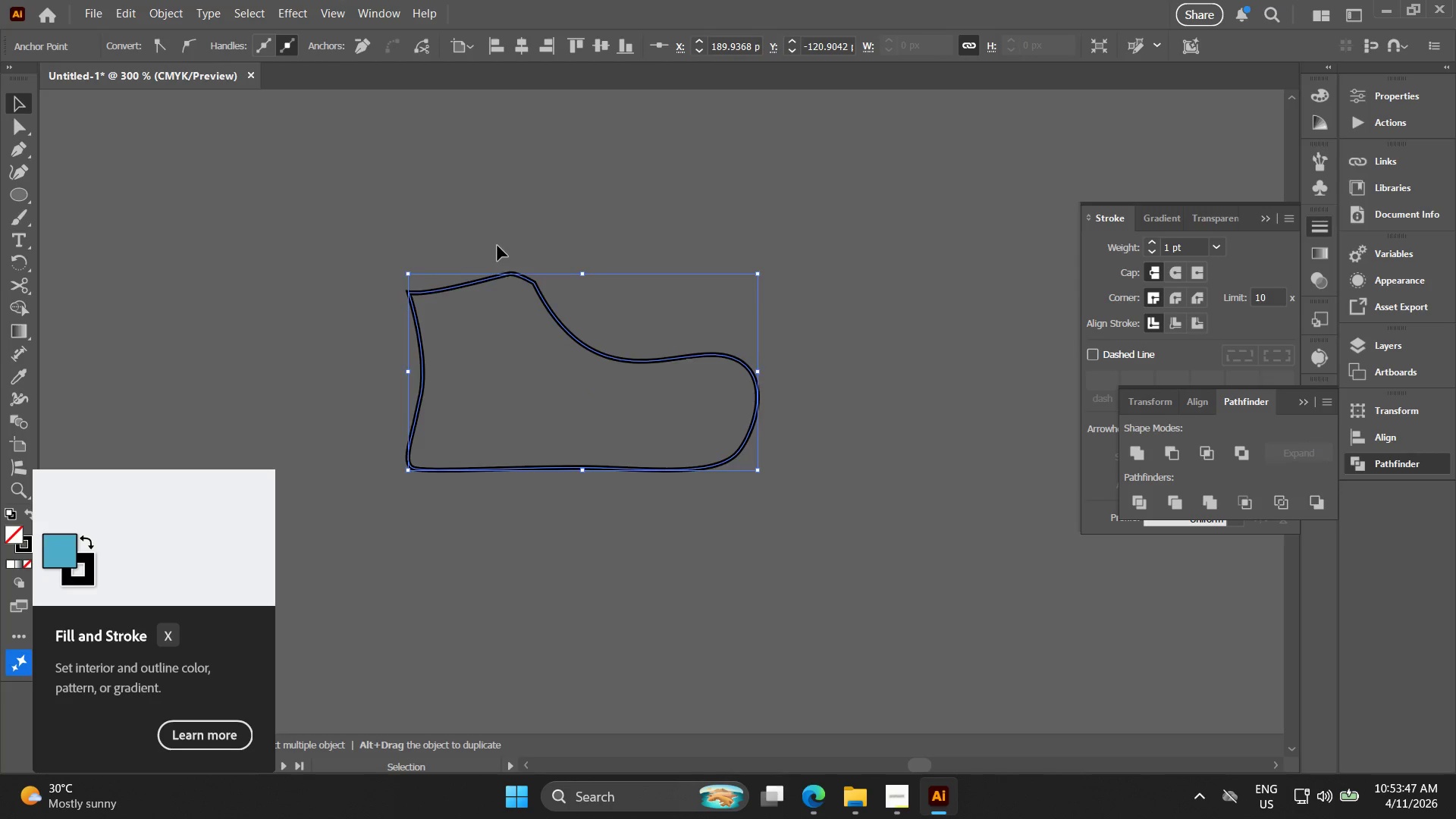 
hold_key(key=Space, duration=0.44)
 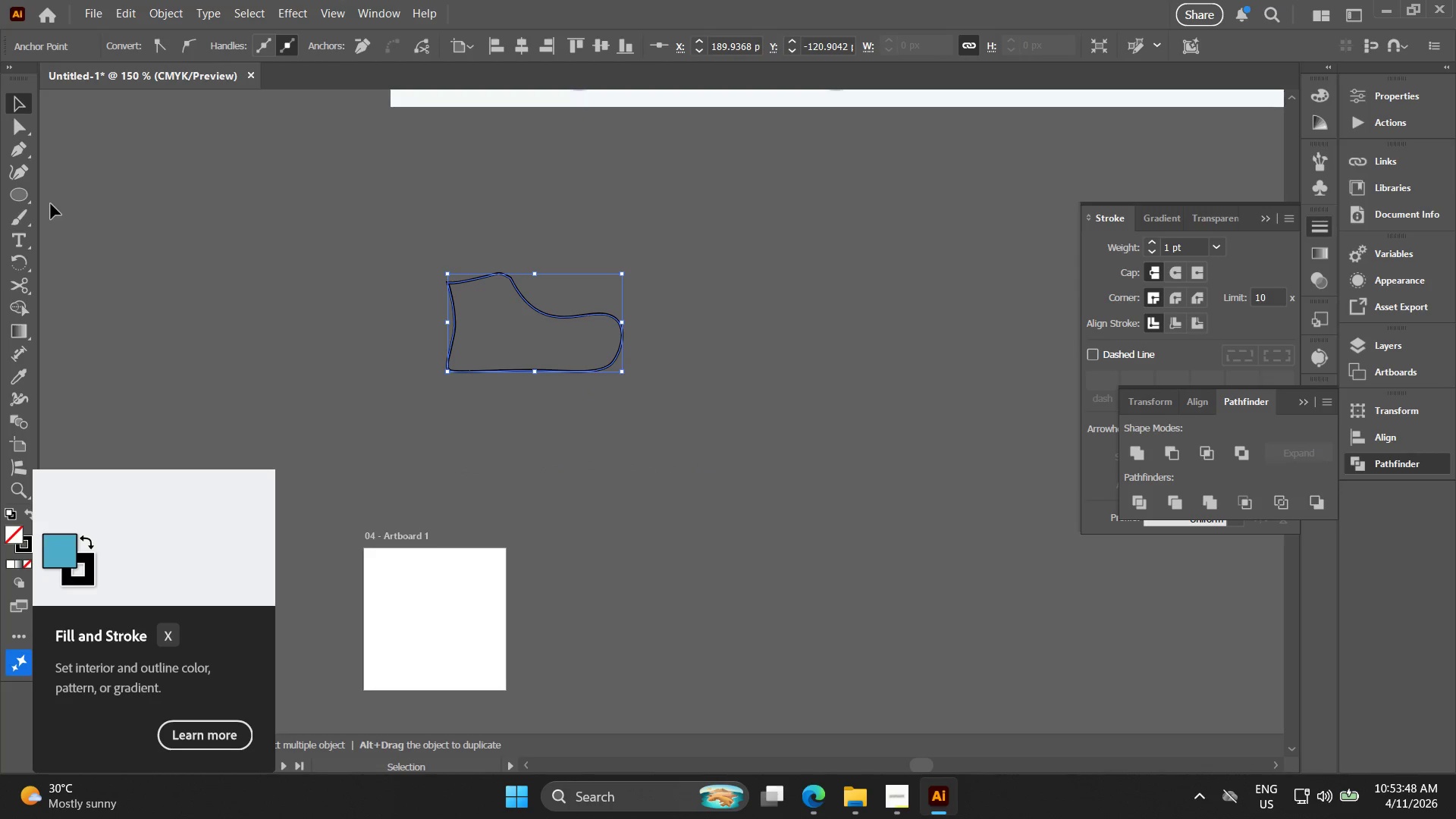 
left_click_drag(start_coordinate=[489, 259], to_coordinate=[483, 271])
 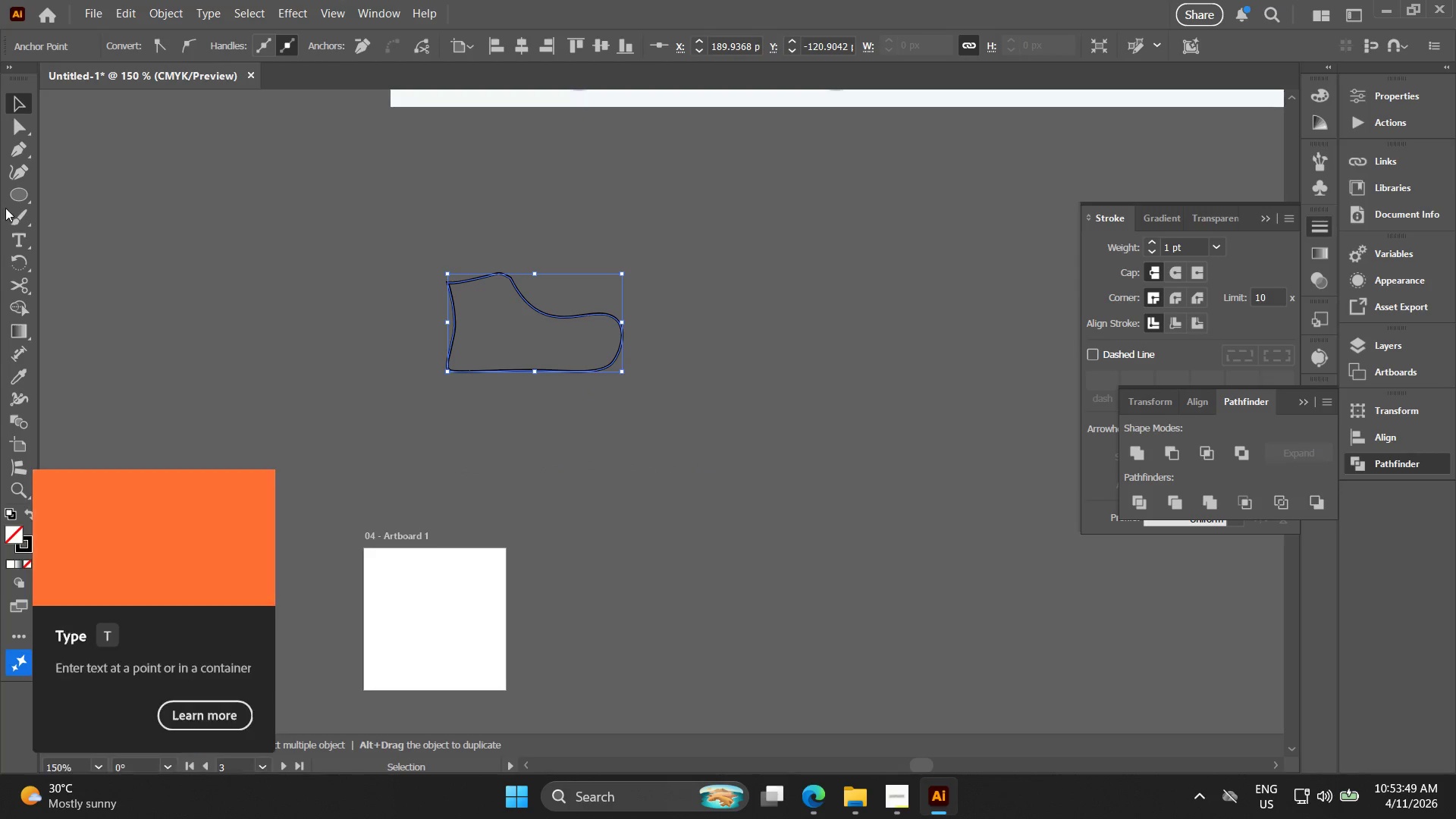 
scroll: coordinate [497, 255], scroll_direction: down, amount: 2.0
 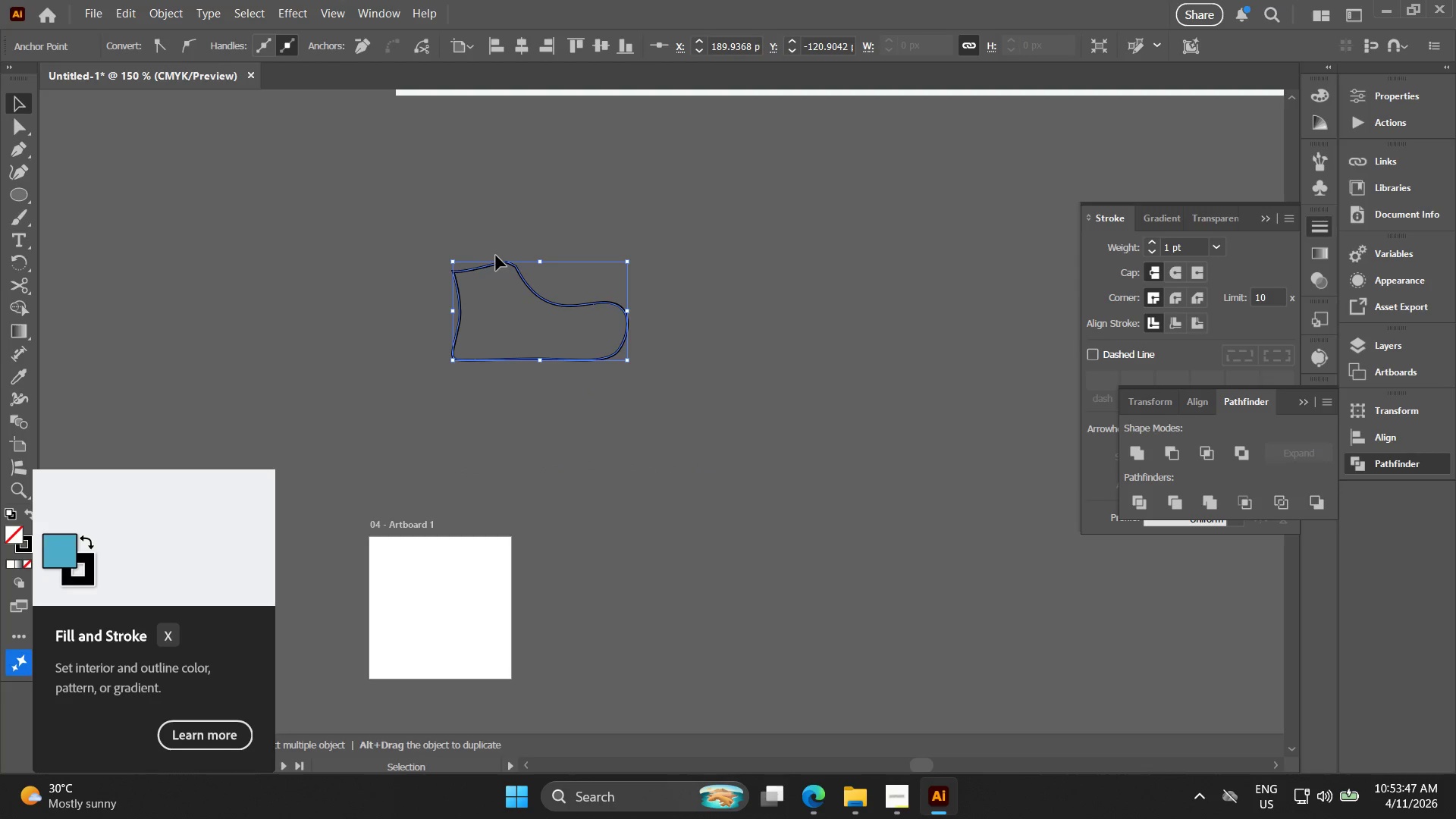 
left_click([17, 172])
 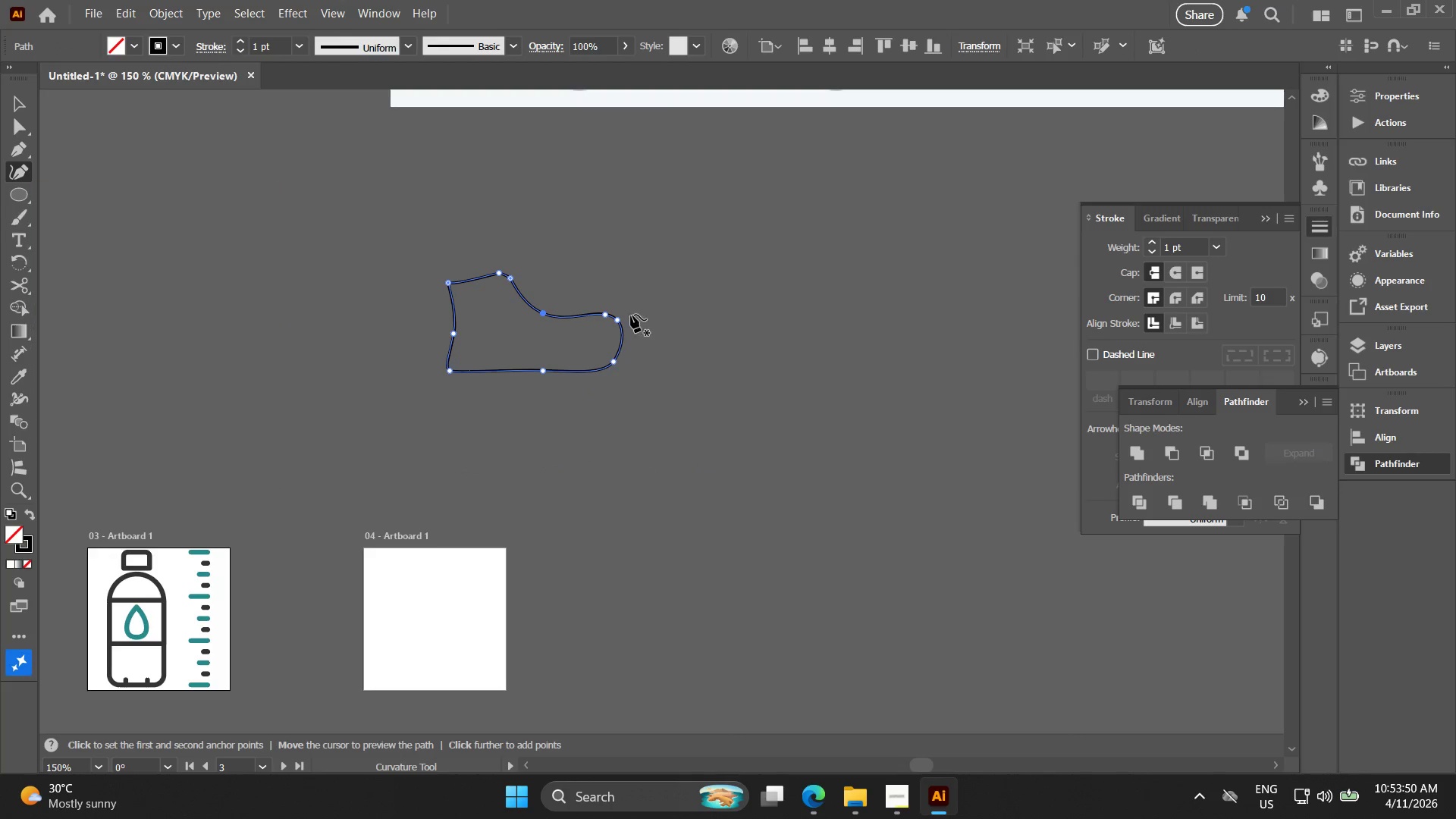 
key(Alt+AltLeft)
 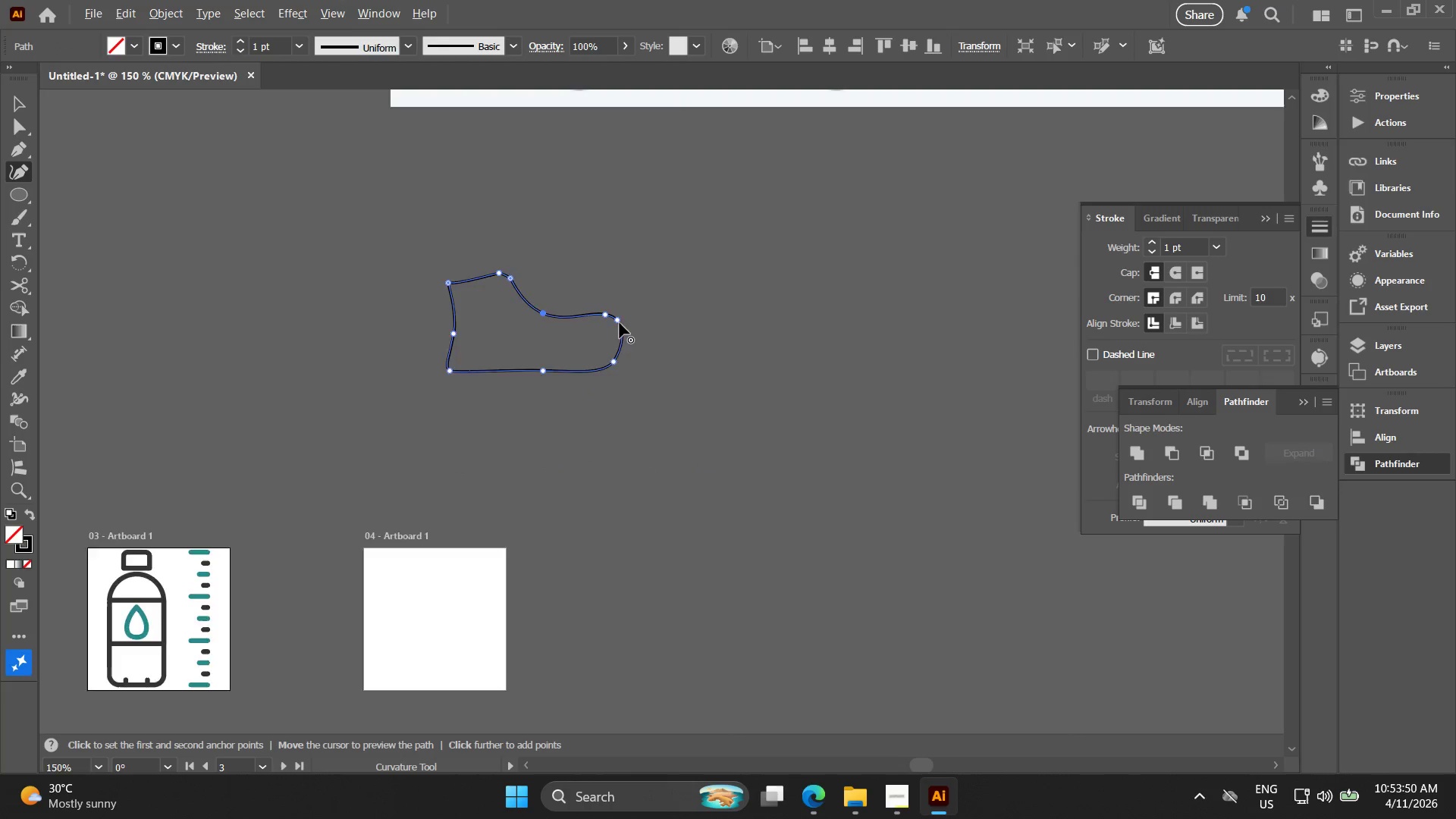 
scroll: coordinate [620, 323], scroll_direction: up, amount: 4.0
 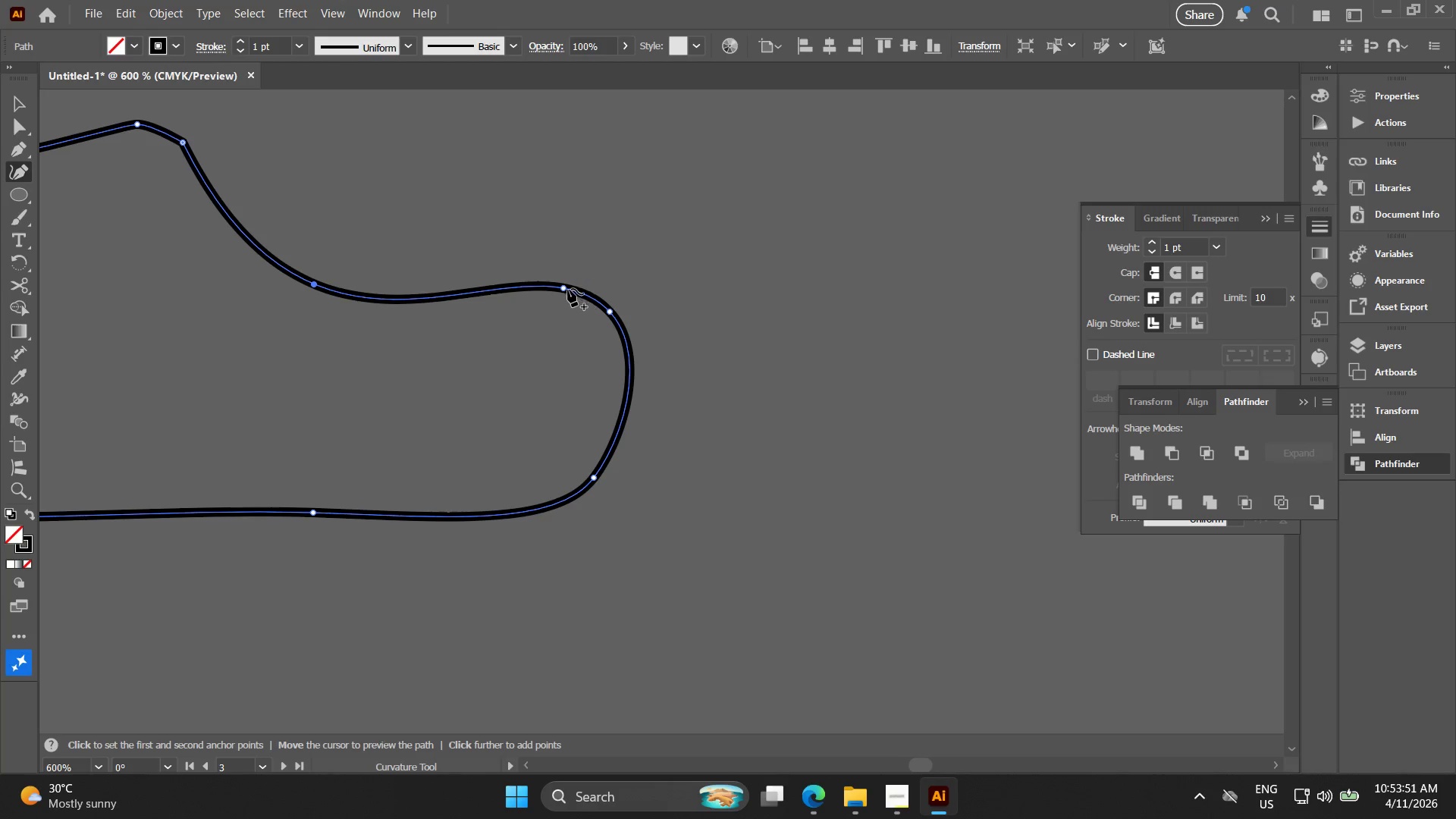 
left_click([564, 289])
 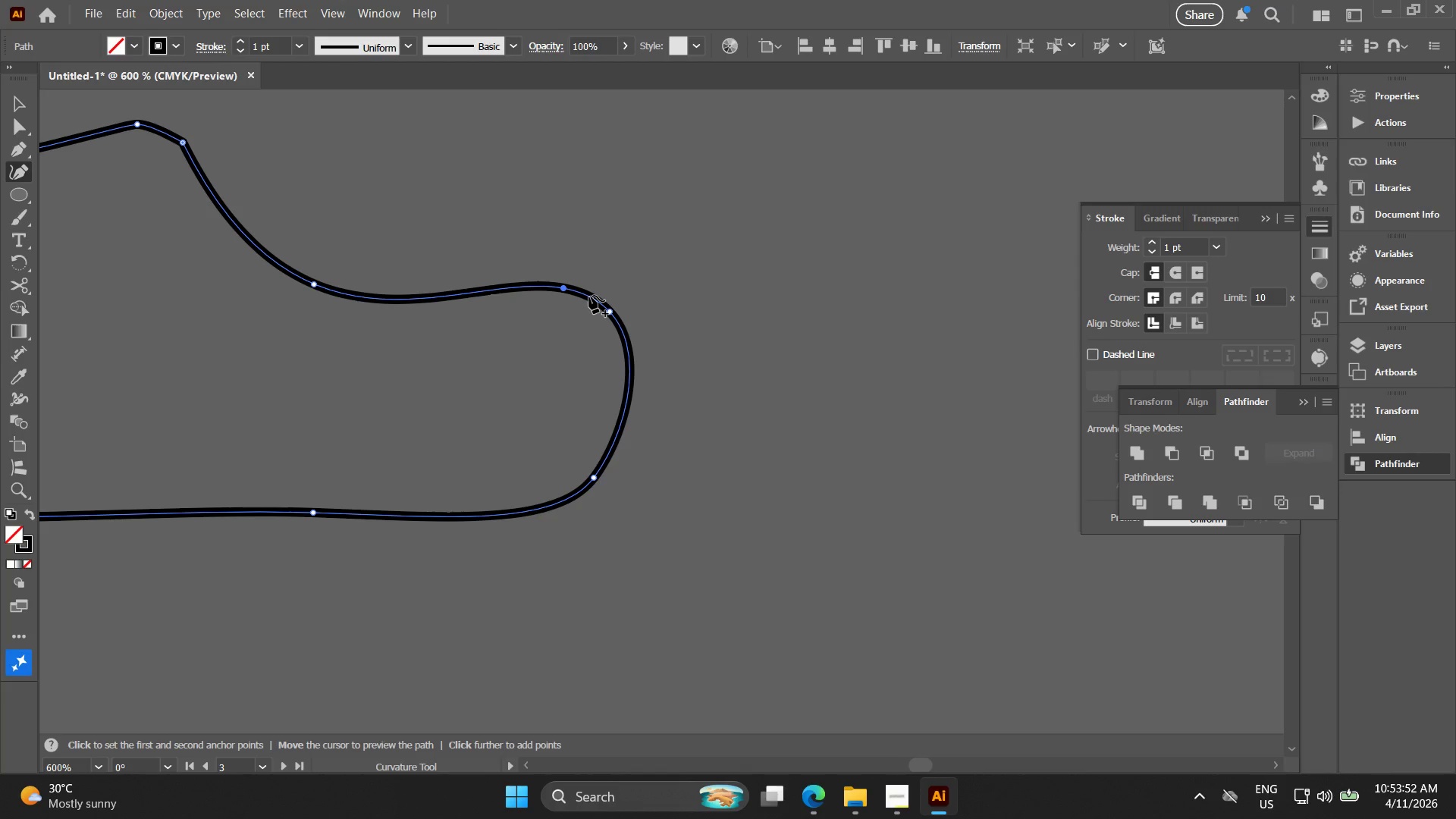 
key(Delete)
 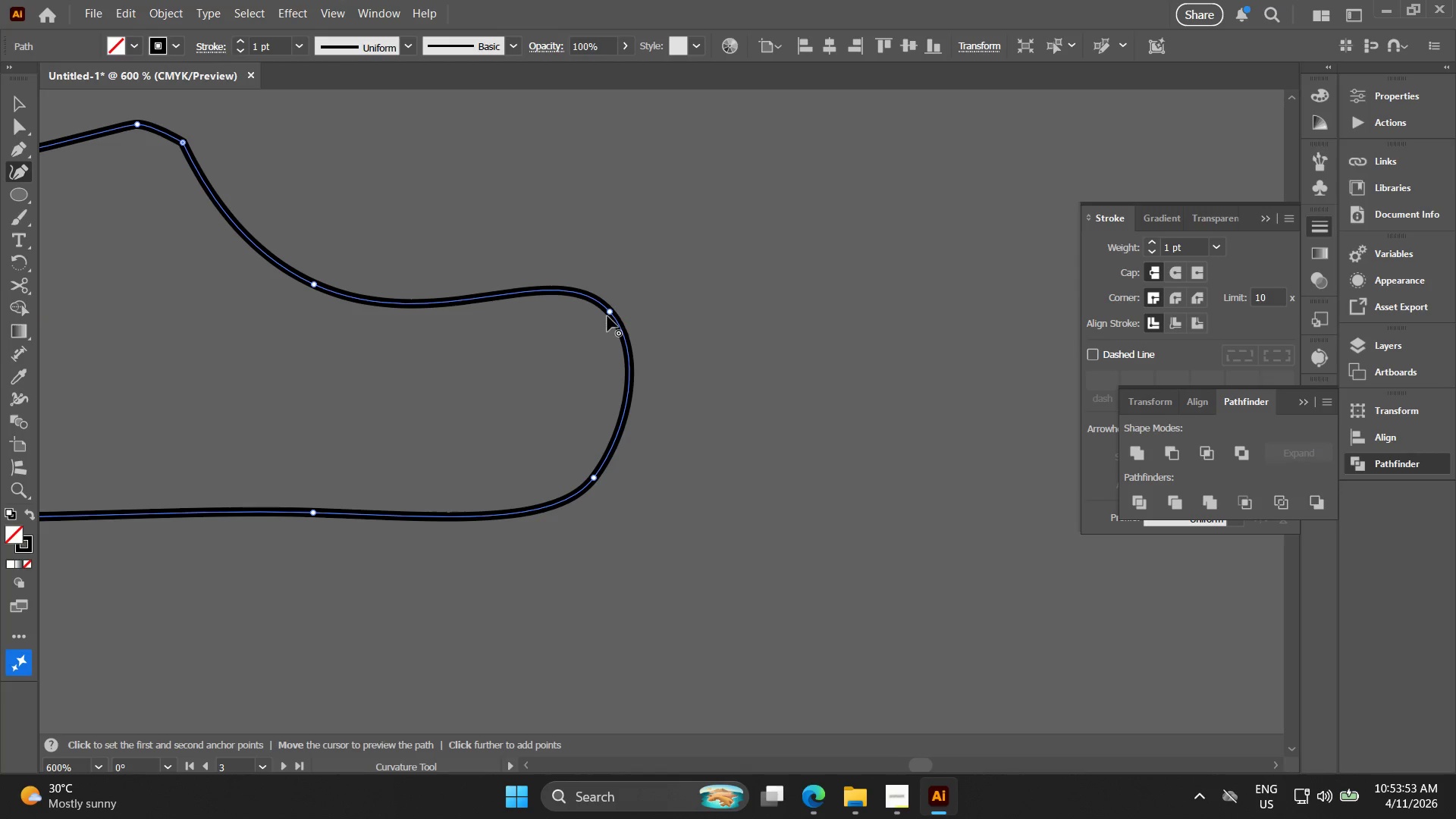 
left_click_drag(start_coordinate=[607, 316], to_coordinate=[551, 338])
 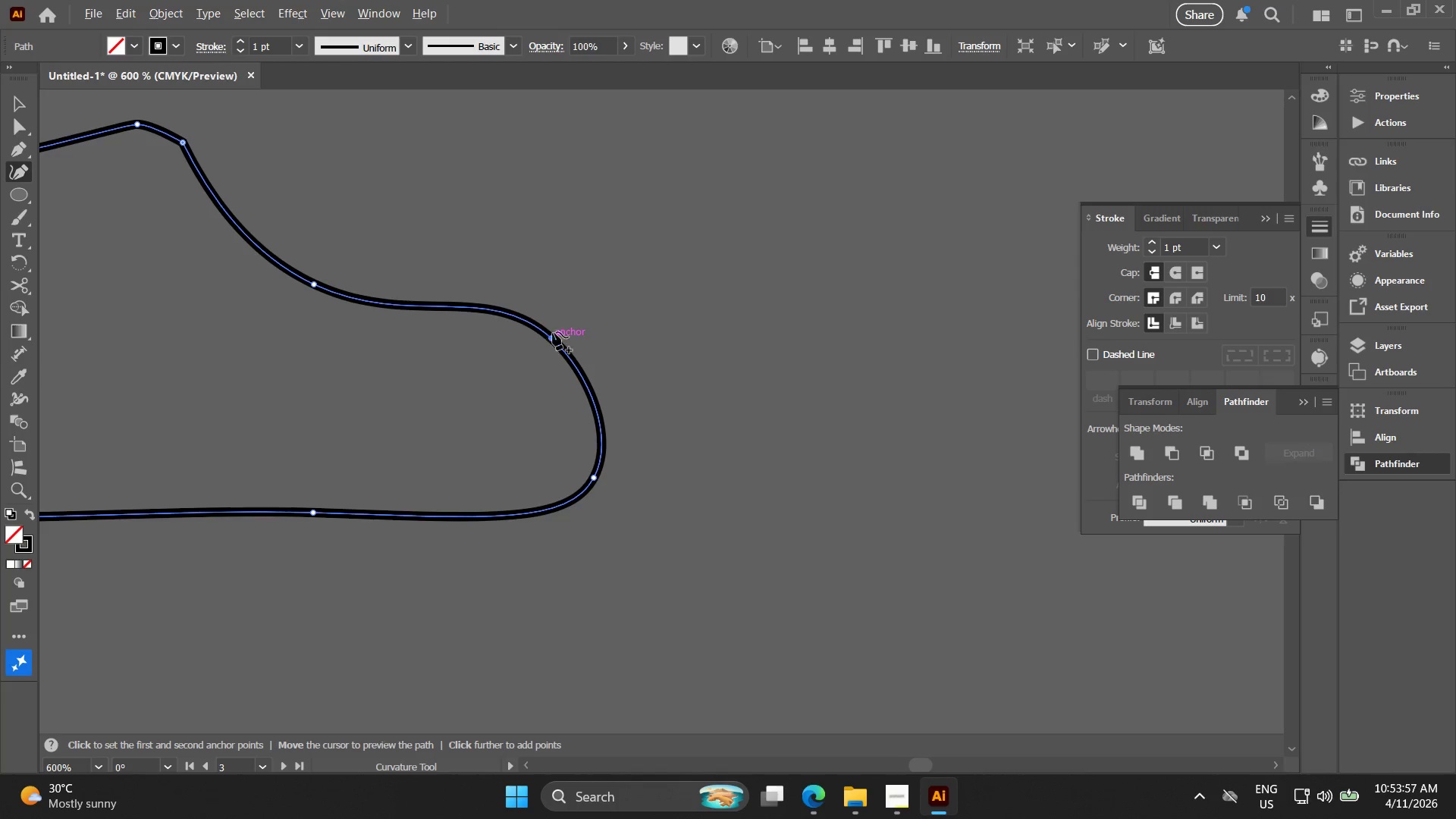 
key(Alt+AltLeft)
 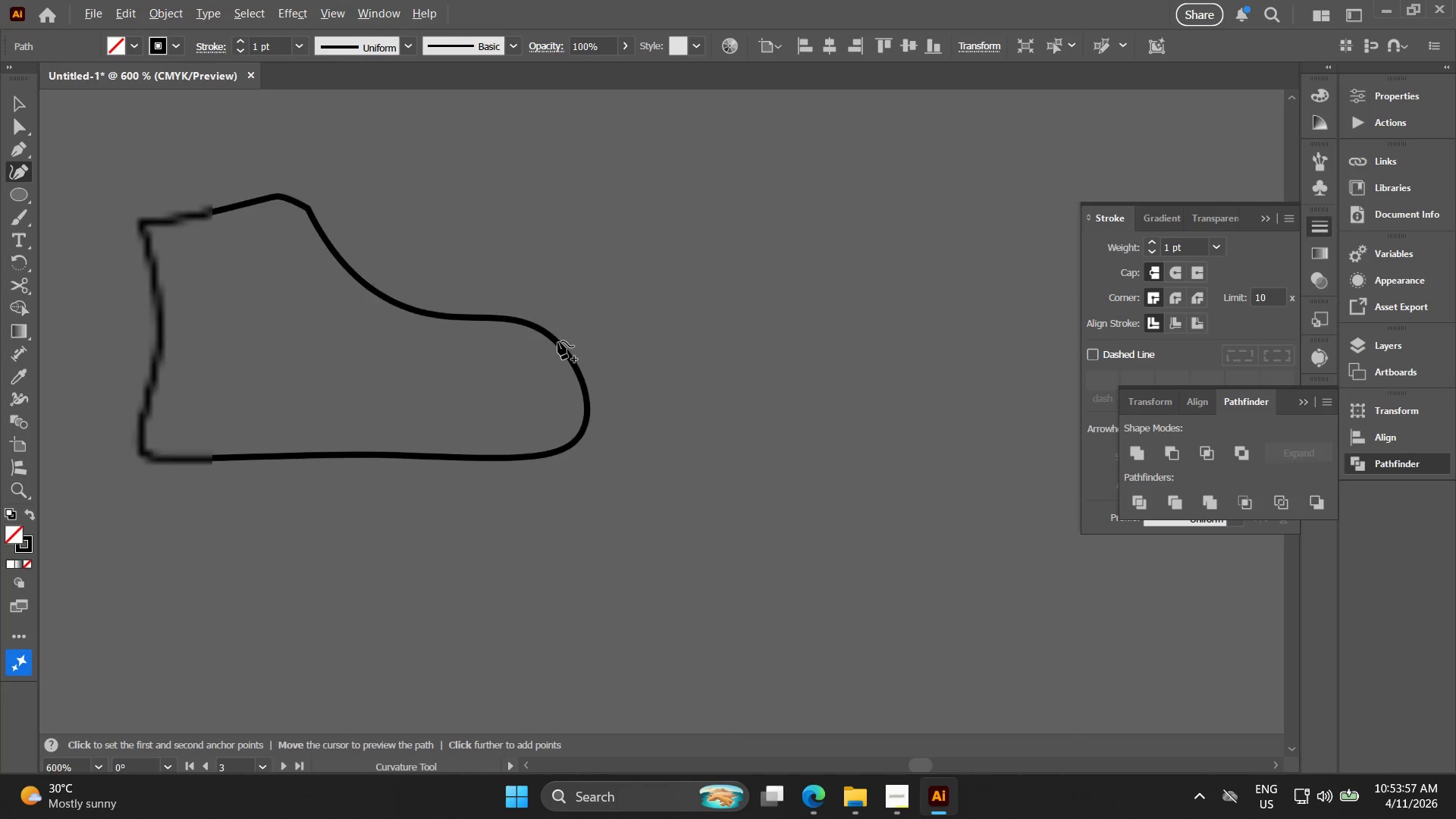 
hold_key(key=Space, duration=0.42)
 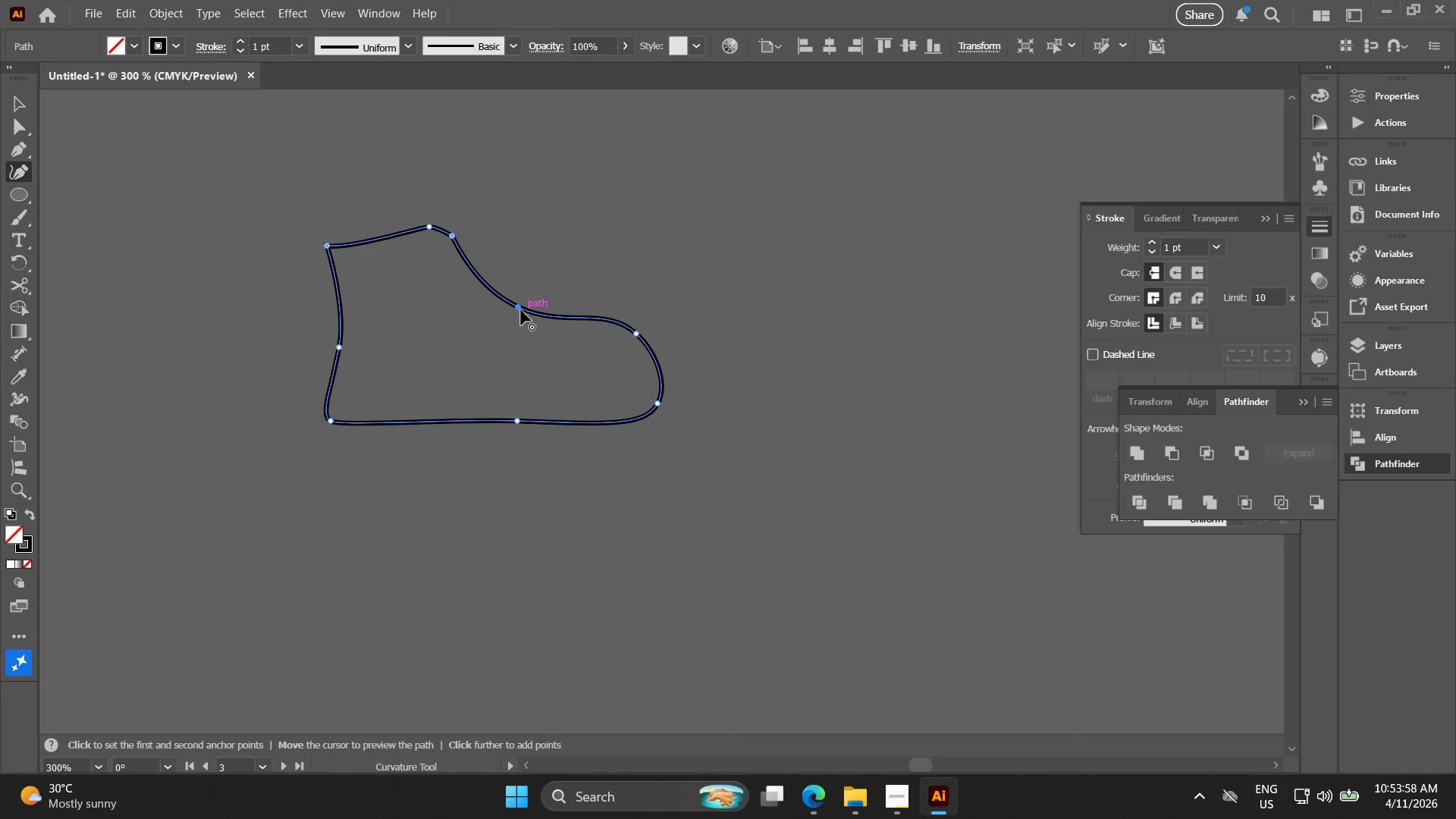 
left_click_drag(start_coordinate=[567, 349], to_coordinate=[648, 342])
 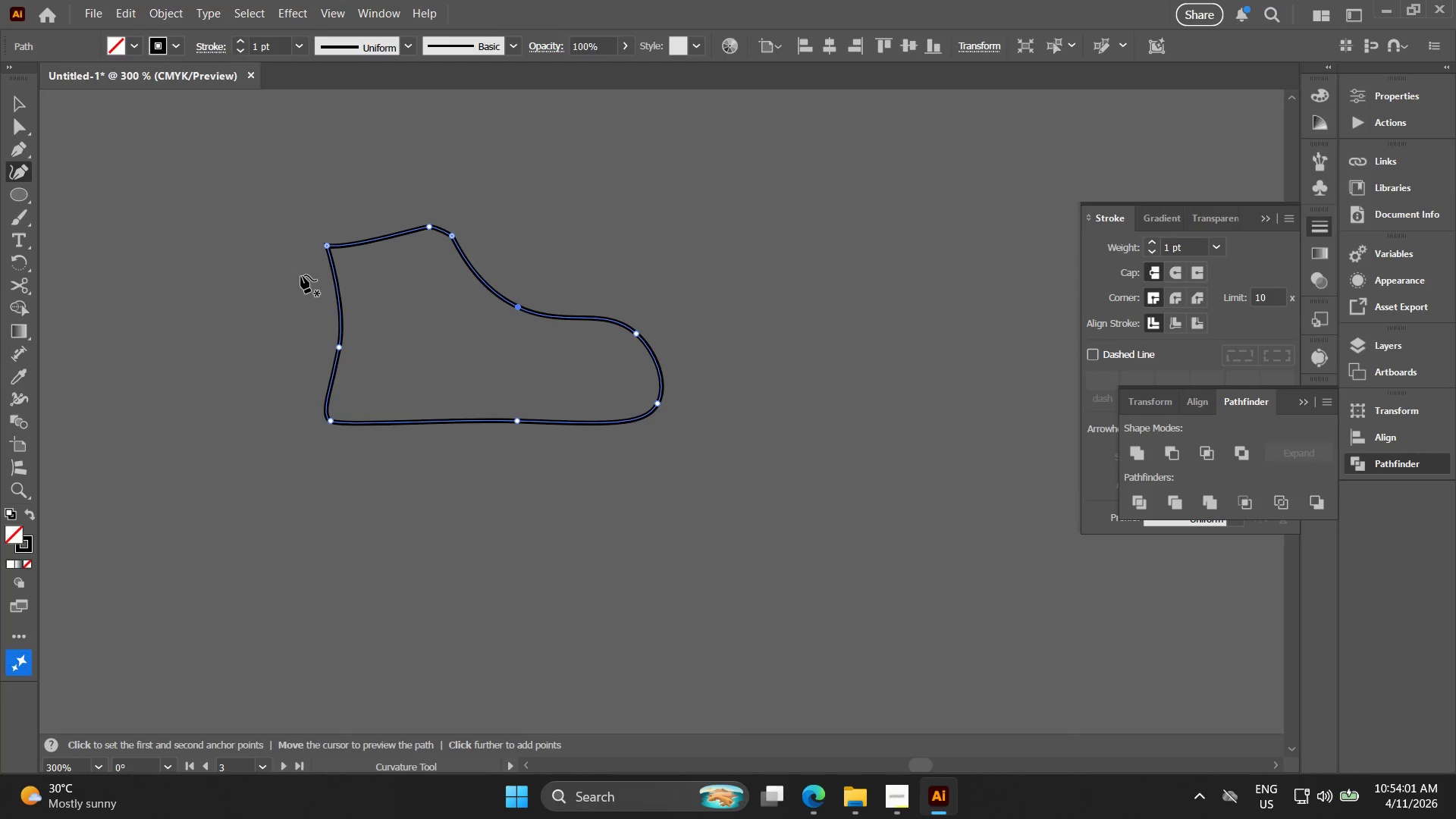 
scroll: coordinate [557, 346], scroll_direction: down, amount: 2.0
 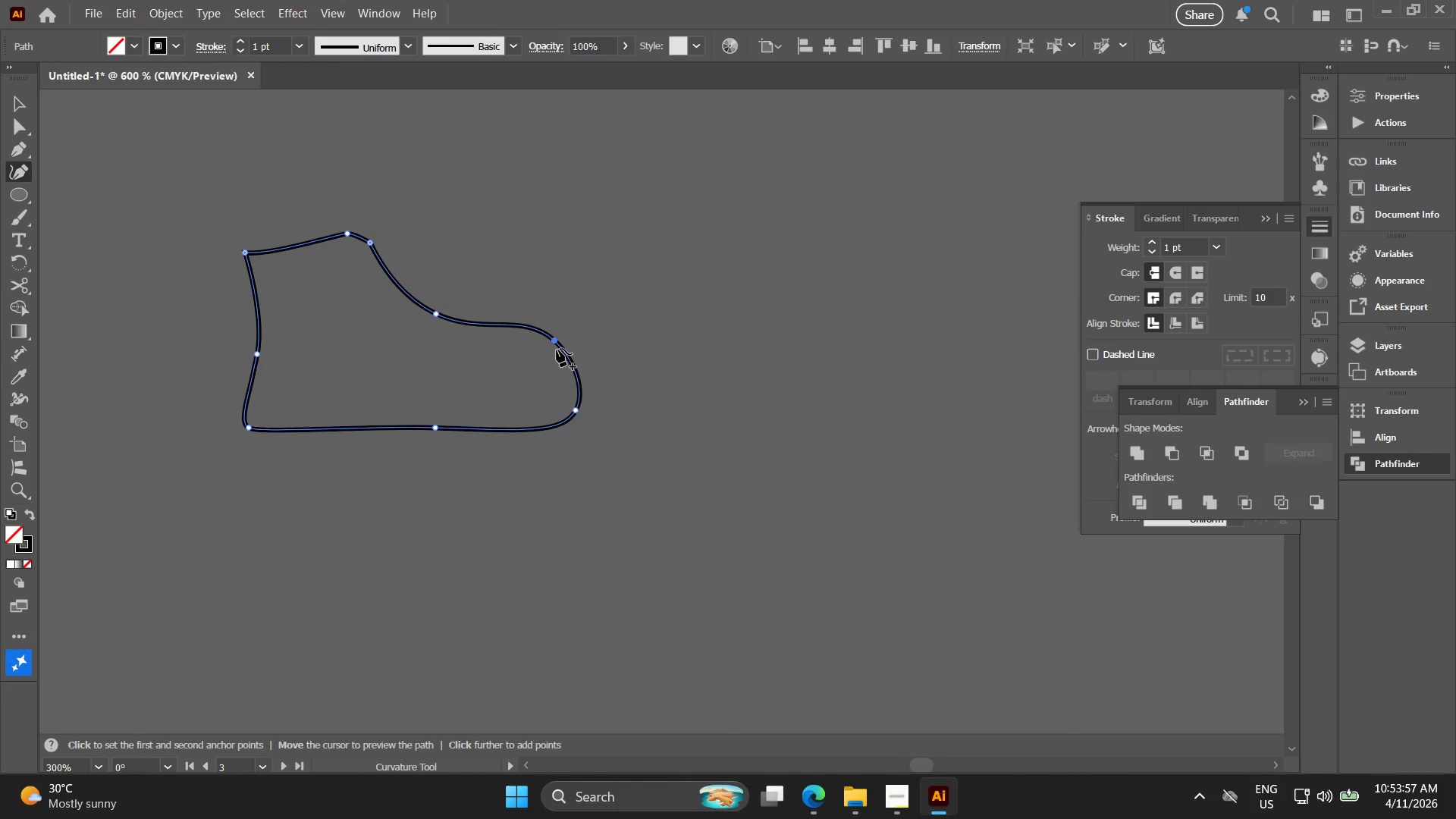 
double_click([329, 244])
 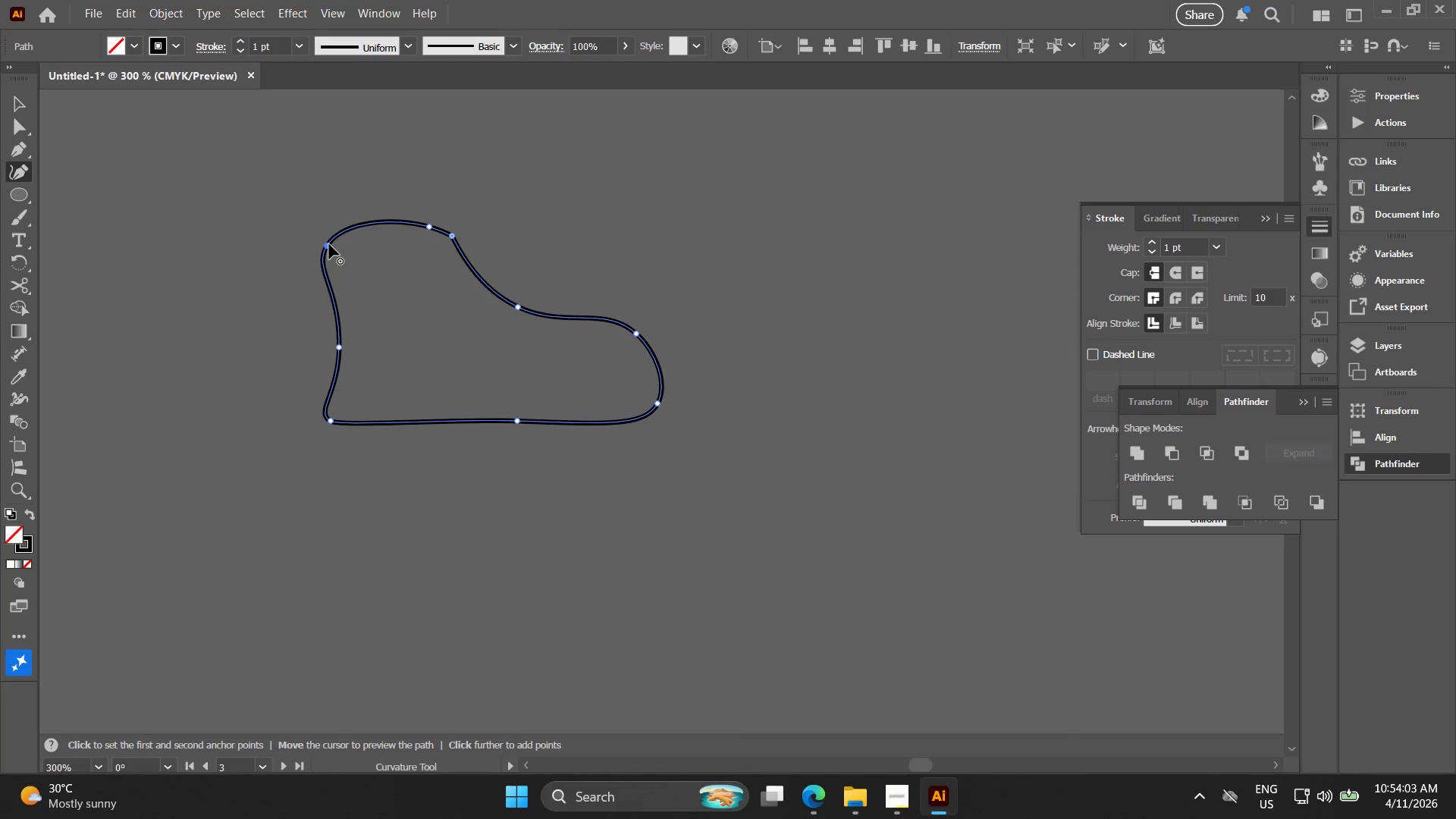 
left_click_drag(start_coordinate=[329, 244], to_coordinate=[340, 253])
 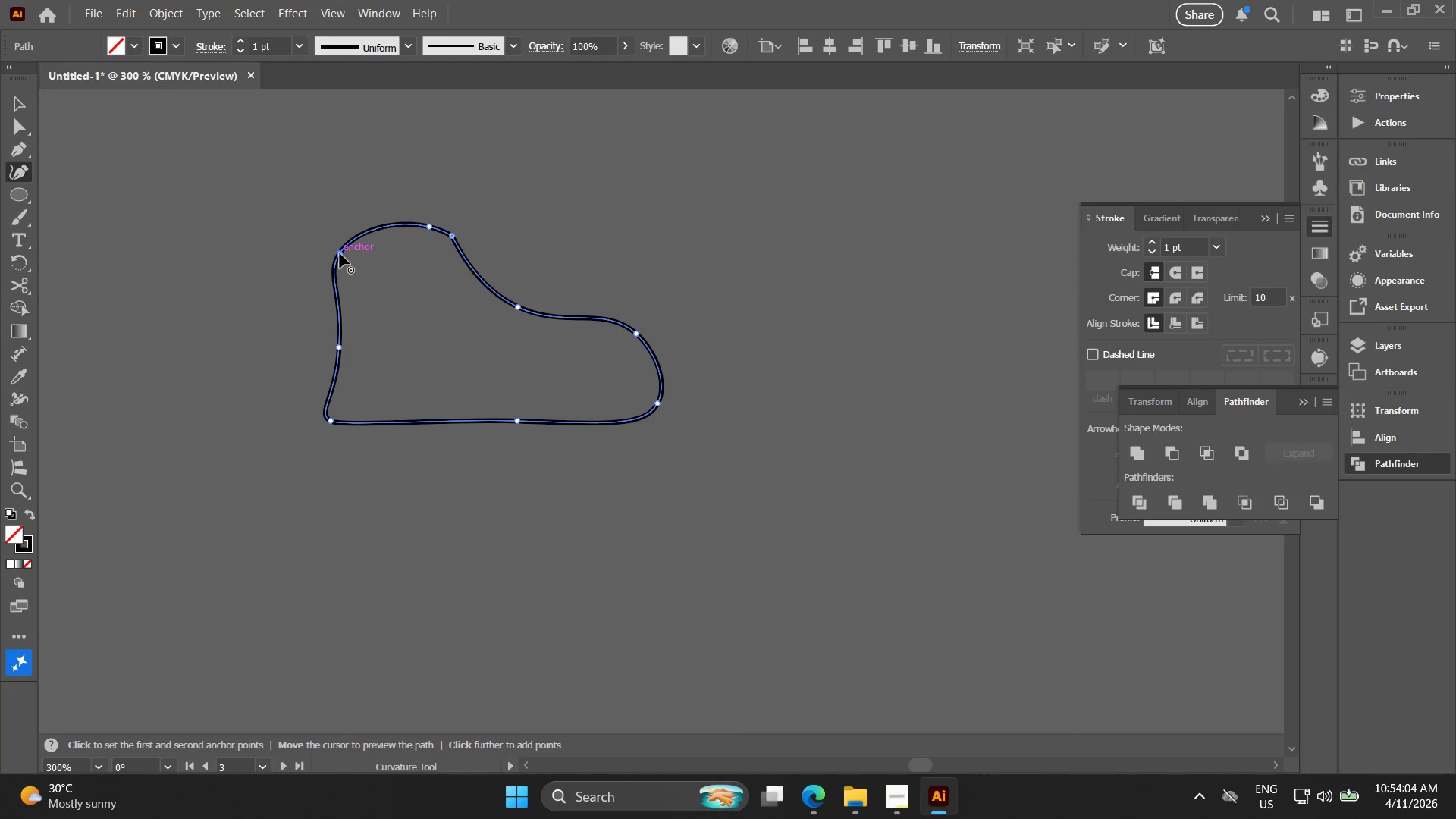 
double_click([340, 253])
 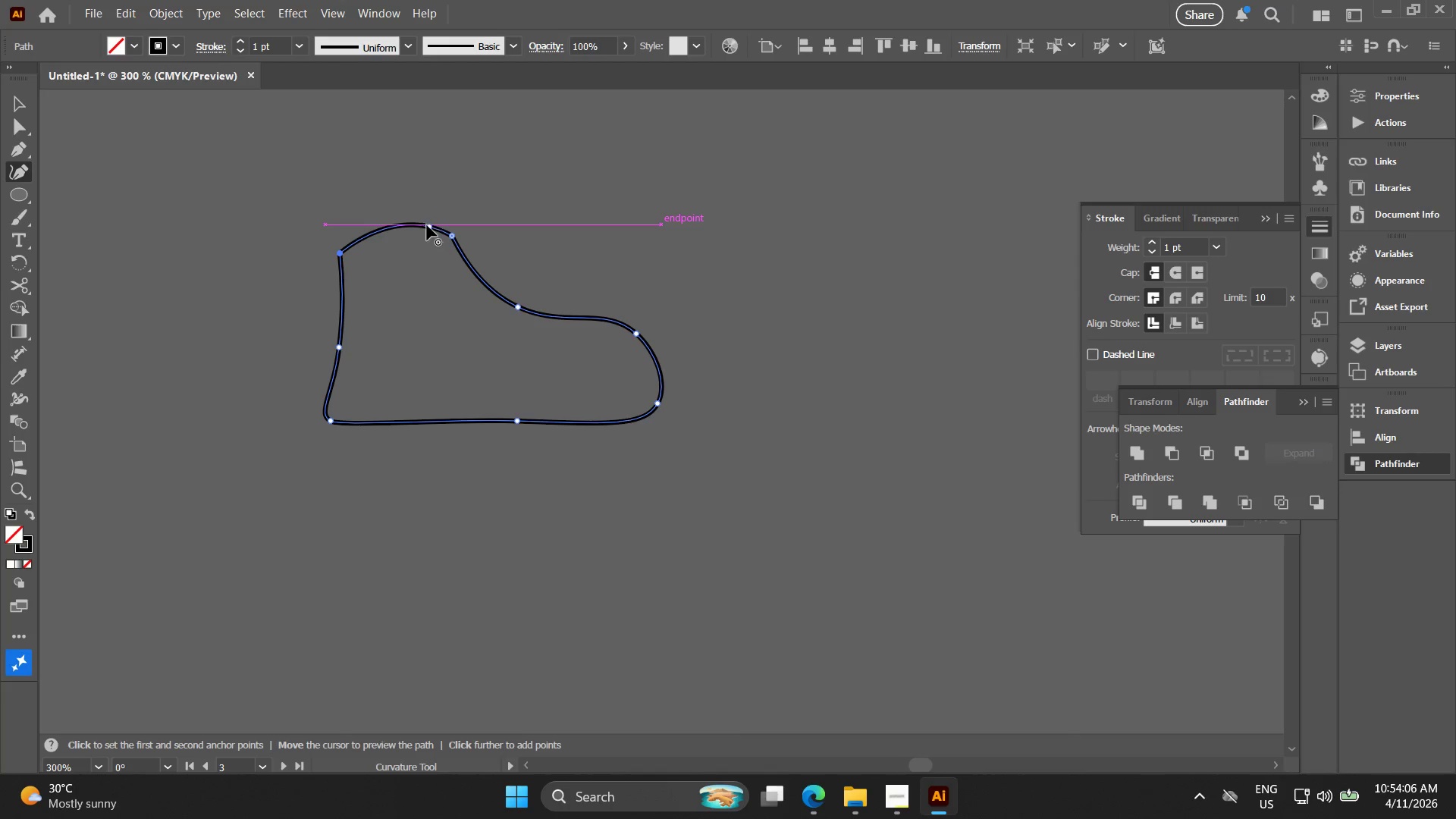 
left_click_drag(start_coordinate=[431, 228], to_coordinate=[428, 238])
 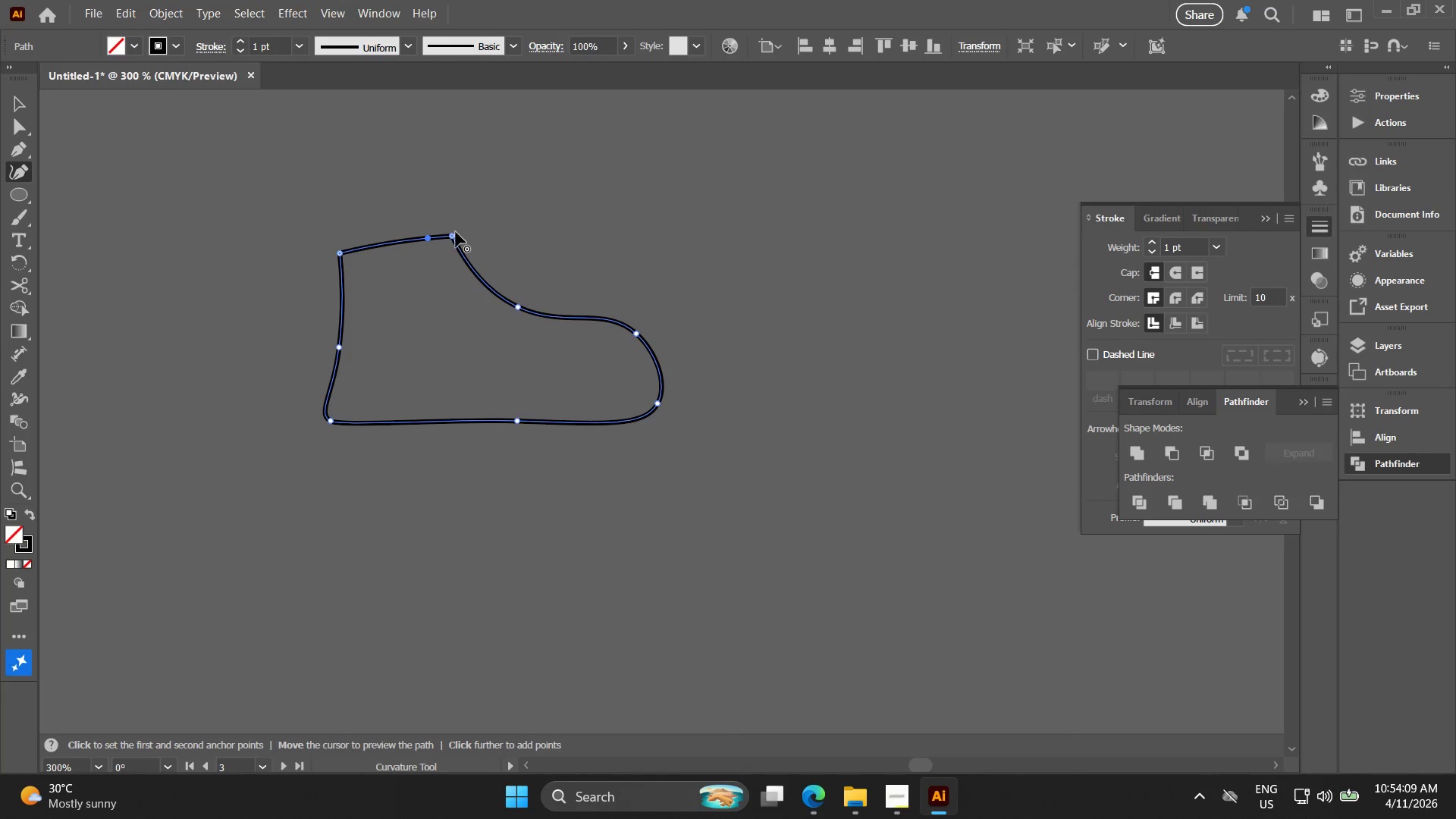 
left_click_drag(start_coordinate=[452, 235], to_coordinate=[452, 253])
 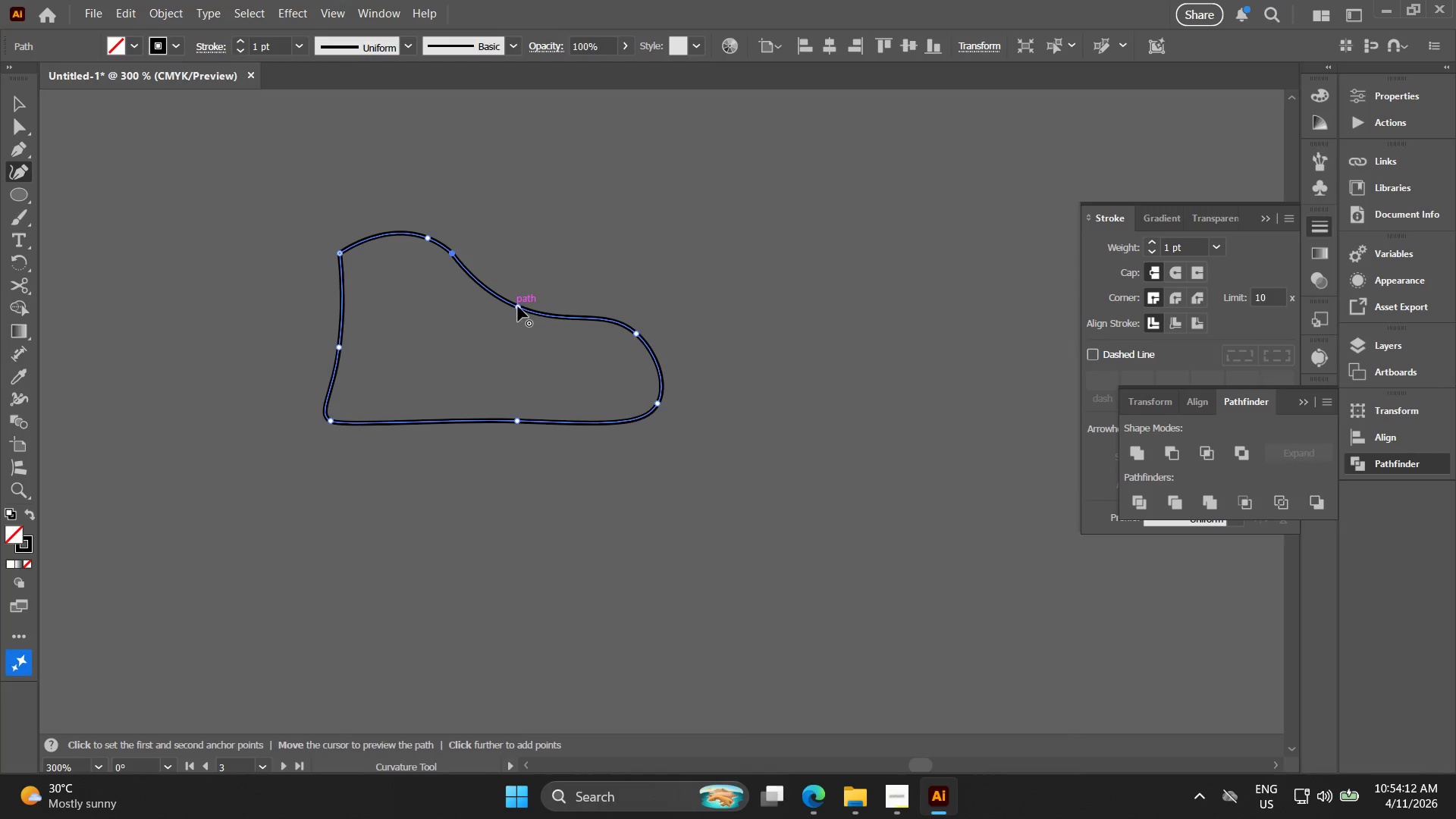 
left_click_drag(start_coordinate=[518, 306], to_coordinate=[510, 312])
 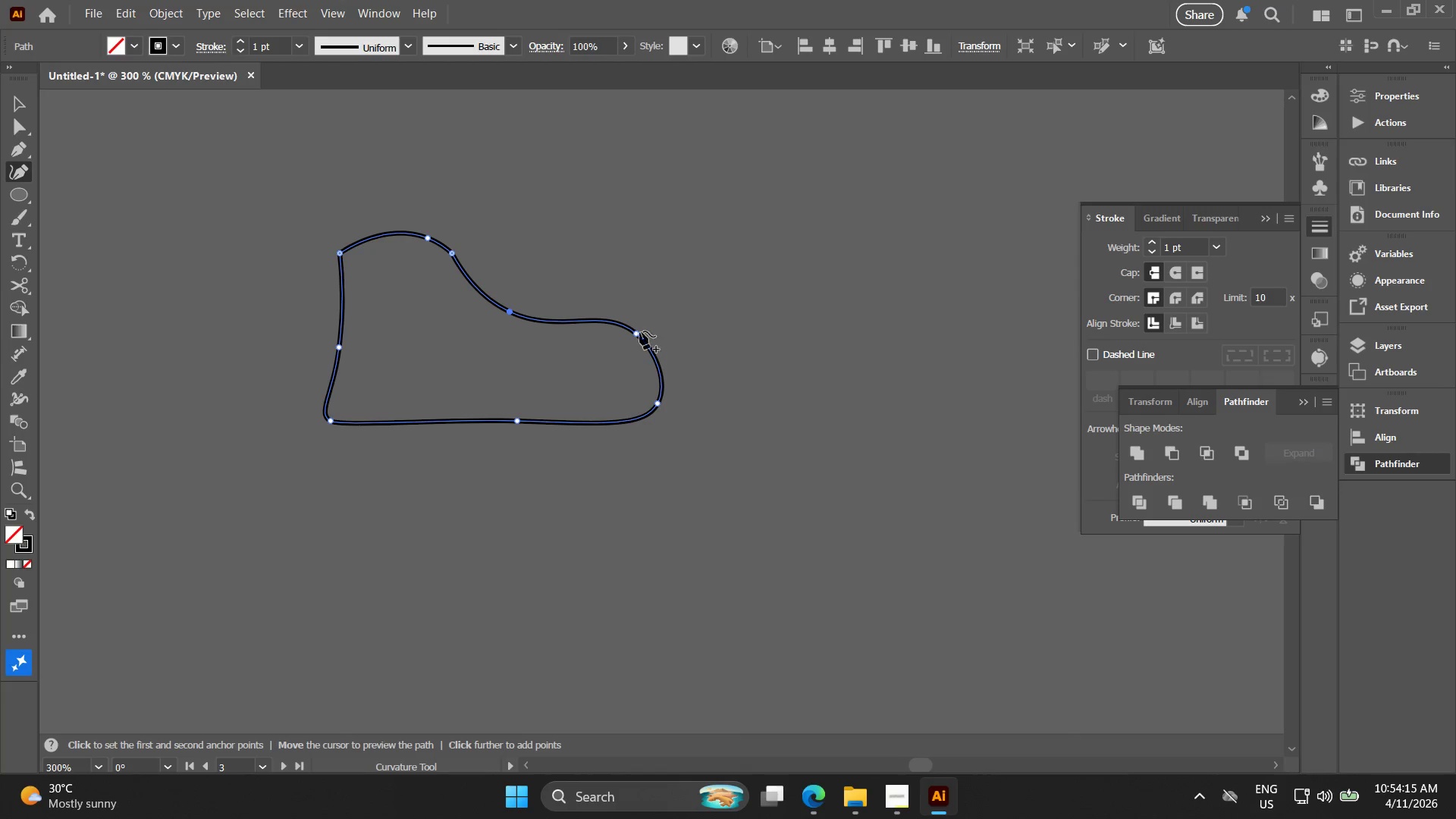 
left_click_drag(start_coordinate=[634, 331], to_coordinate=[642, 331])
 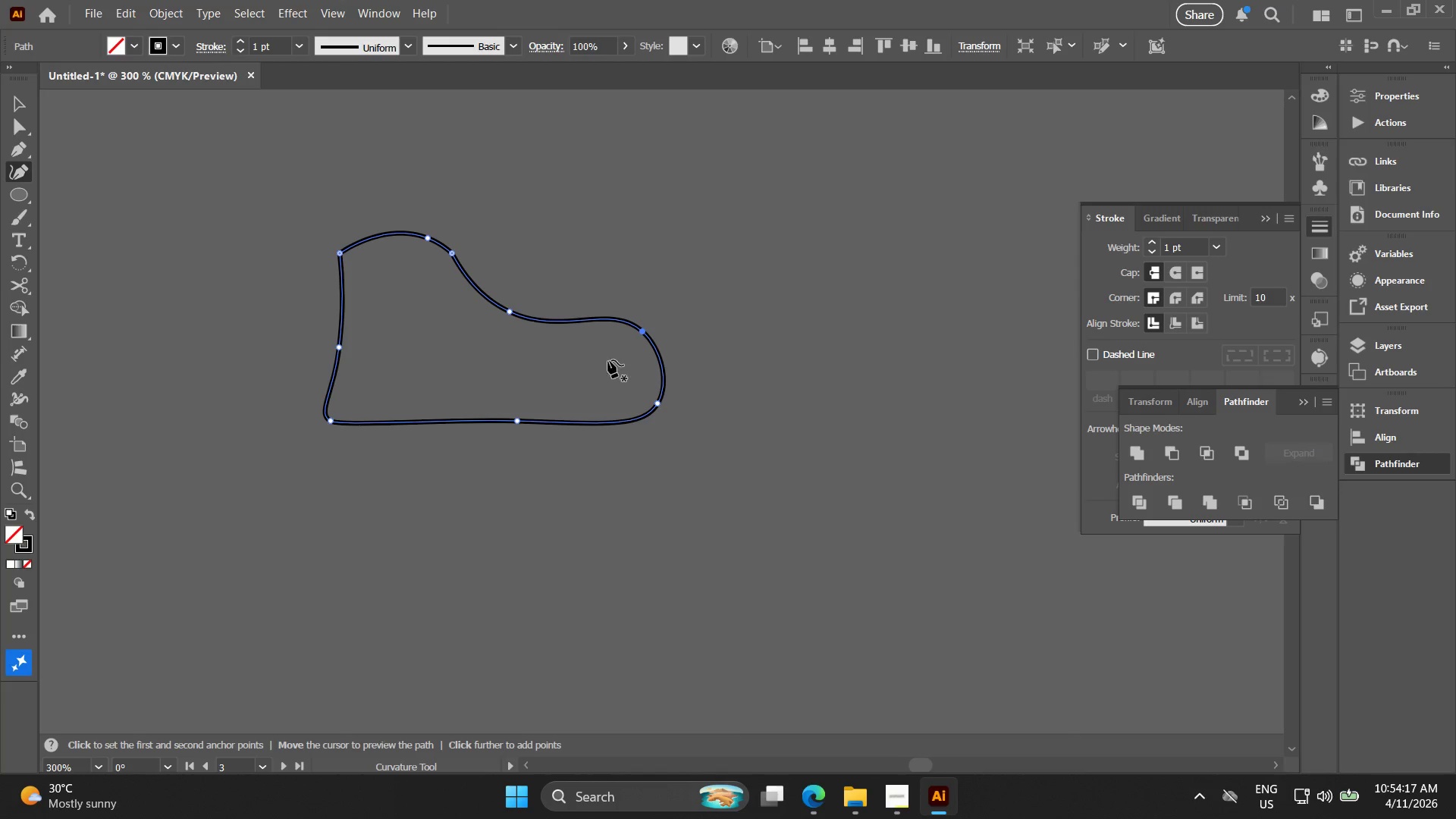 
hold_key(key=Space, duration=0.41)
 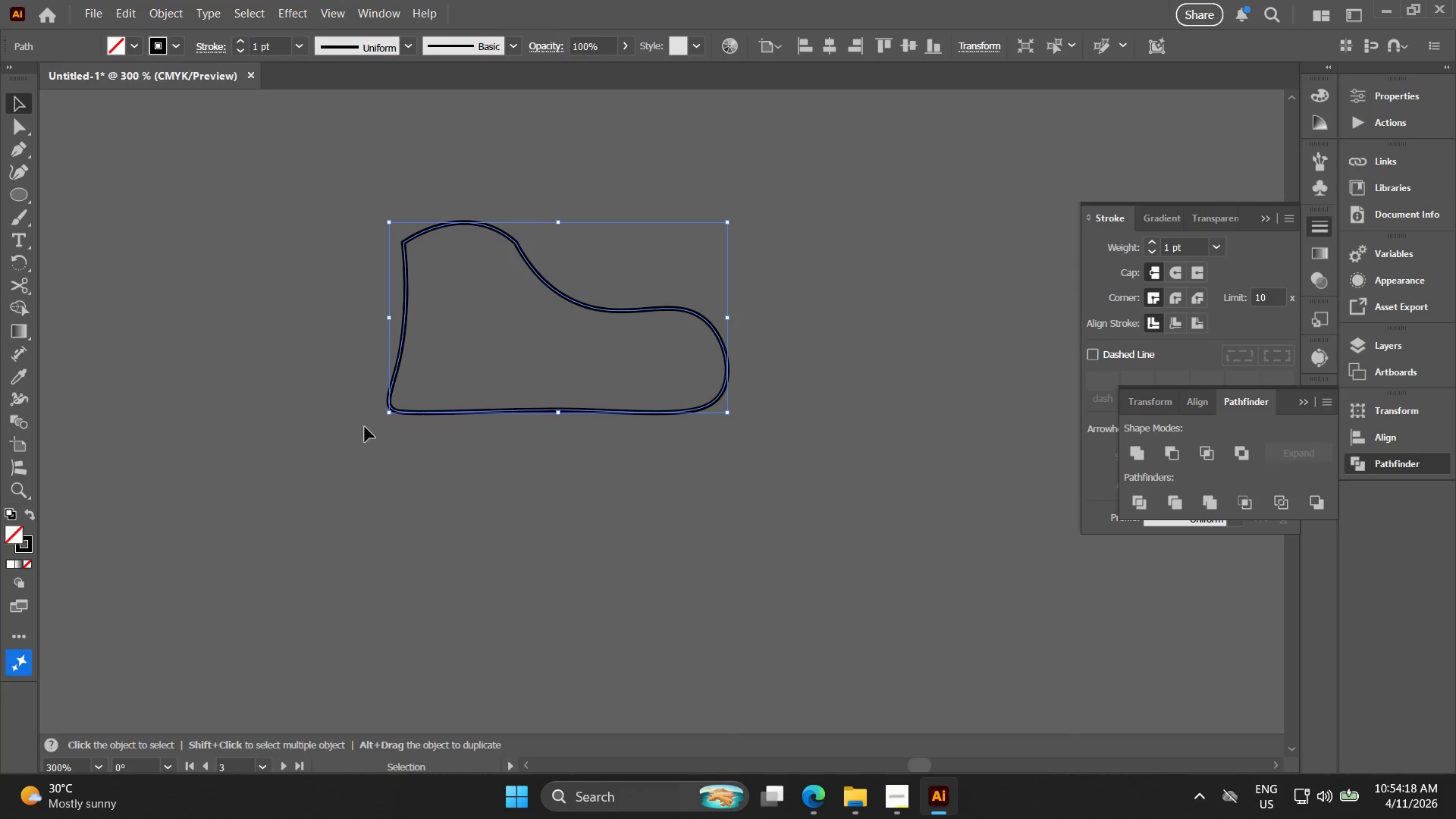 
left_click_drag(start_coordinate=[599, 365], to_coordinate=[663, 354])
 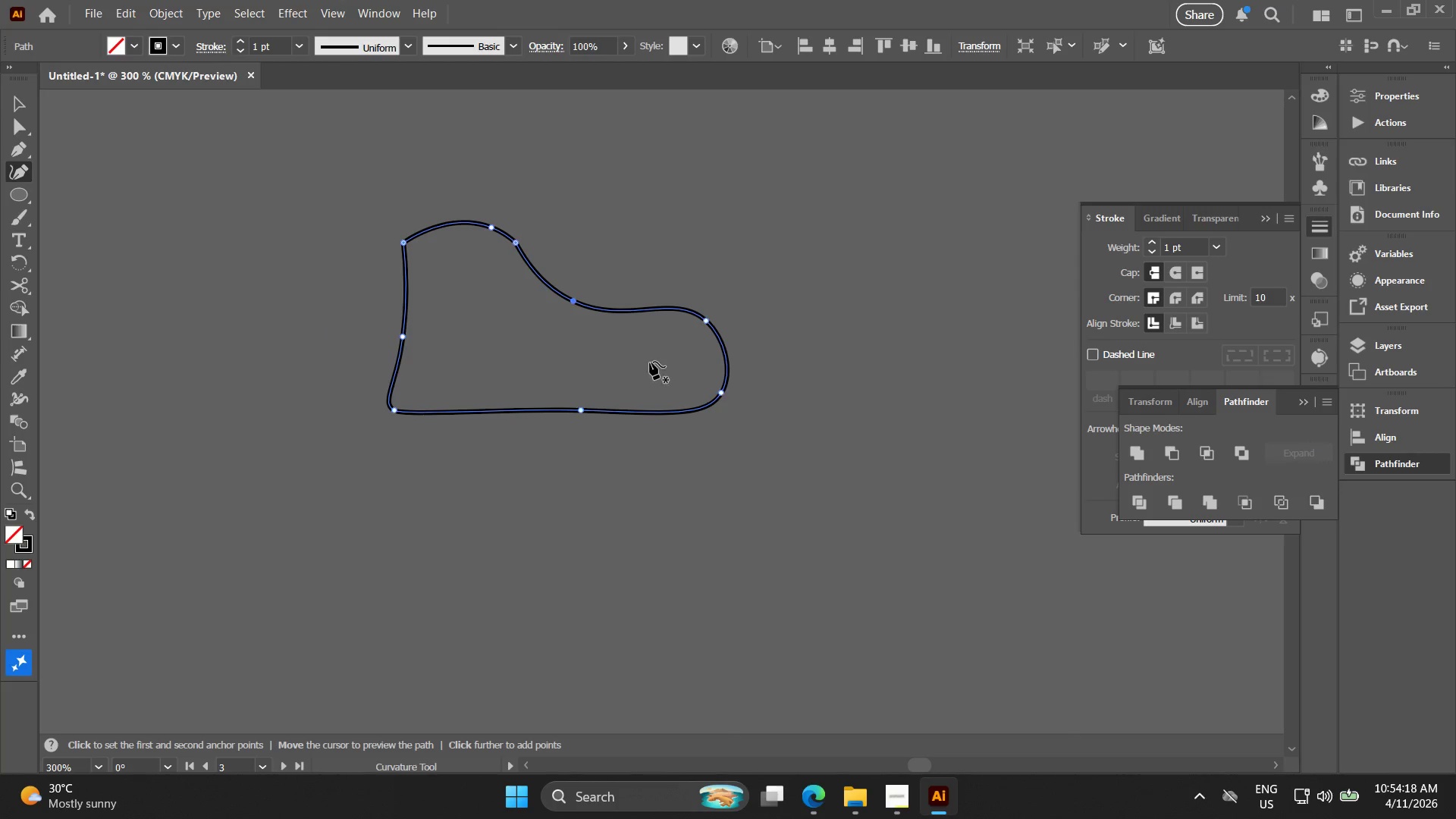 
key(V)
 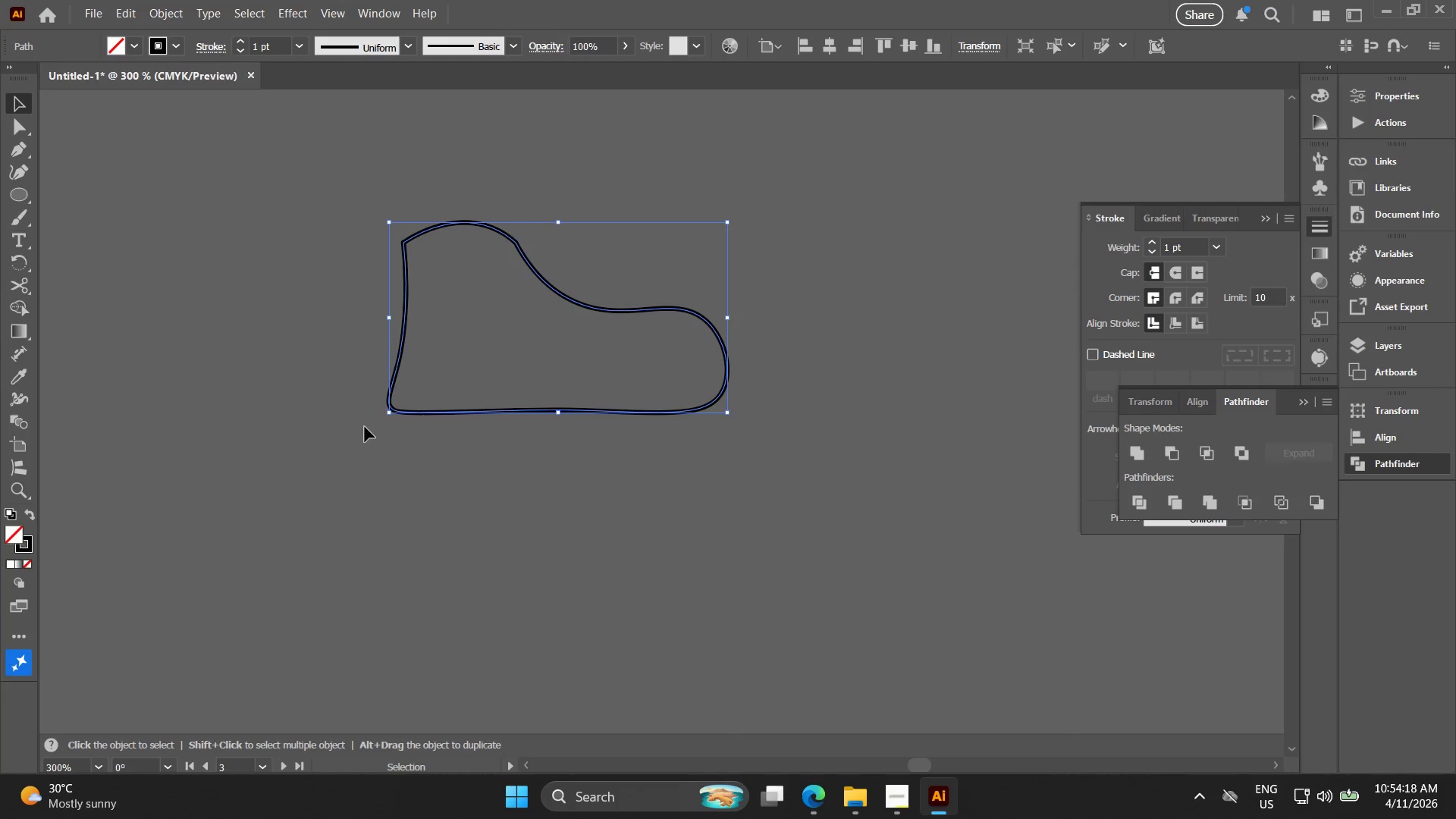 
key(Alt+AltLeft)
 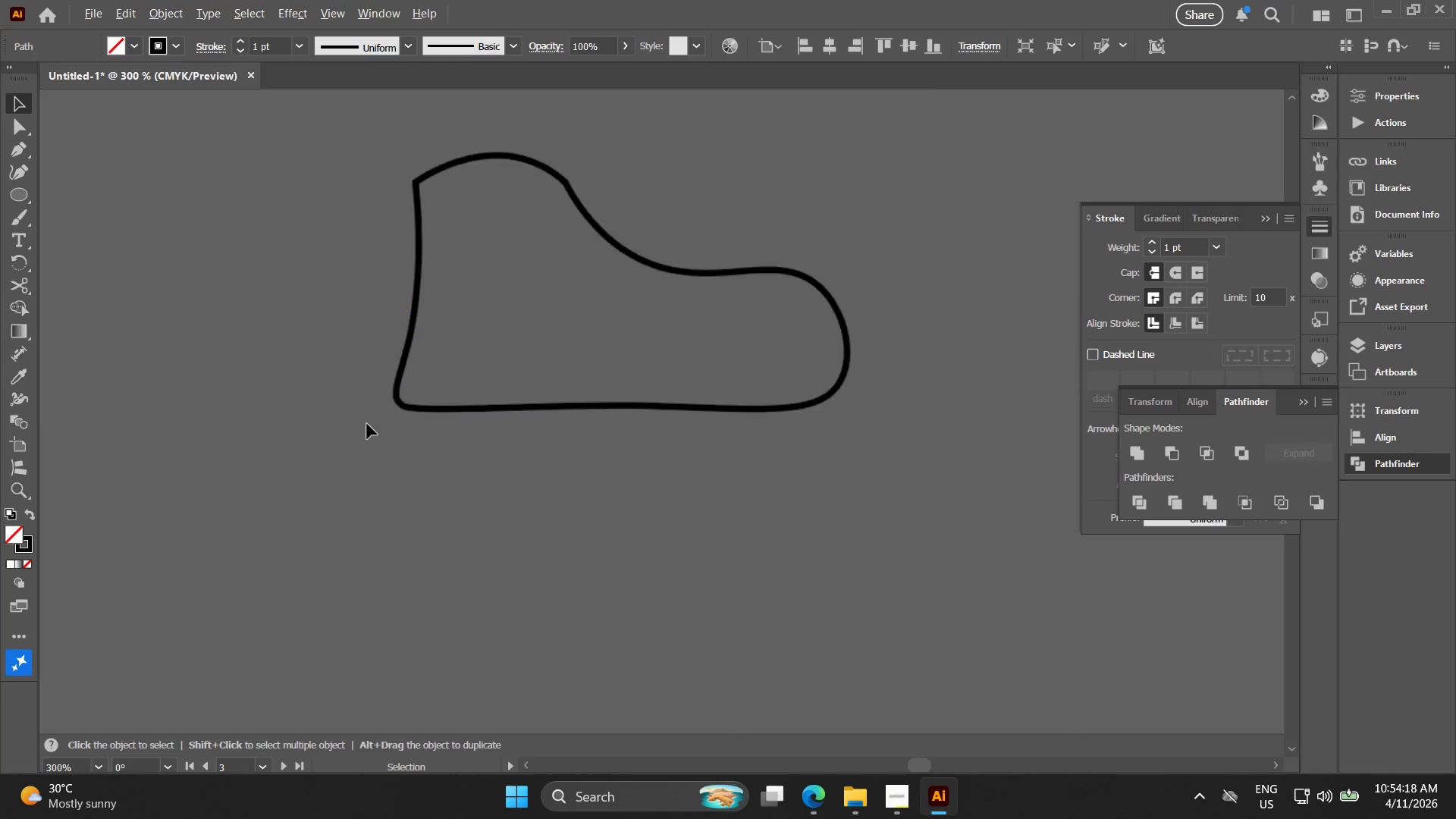 
scroll: coordinate [368, 423], scroll_direction: up, amount: 3.0
 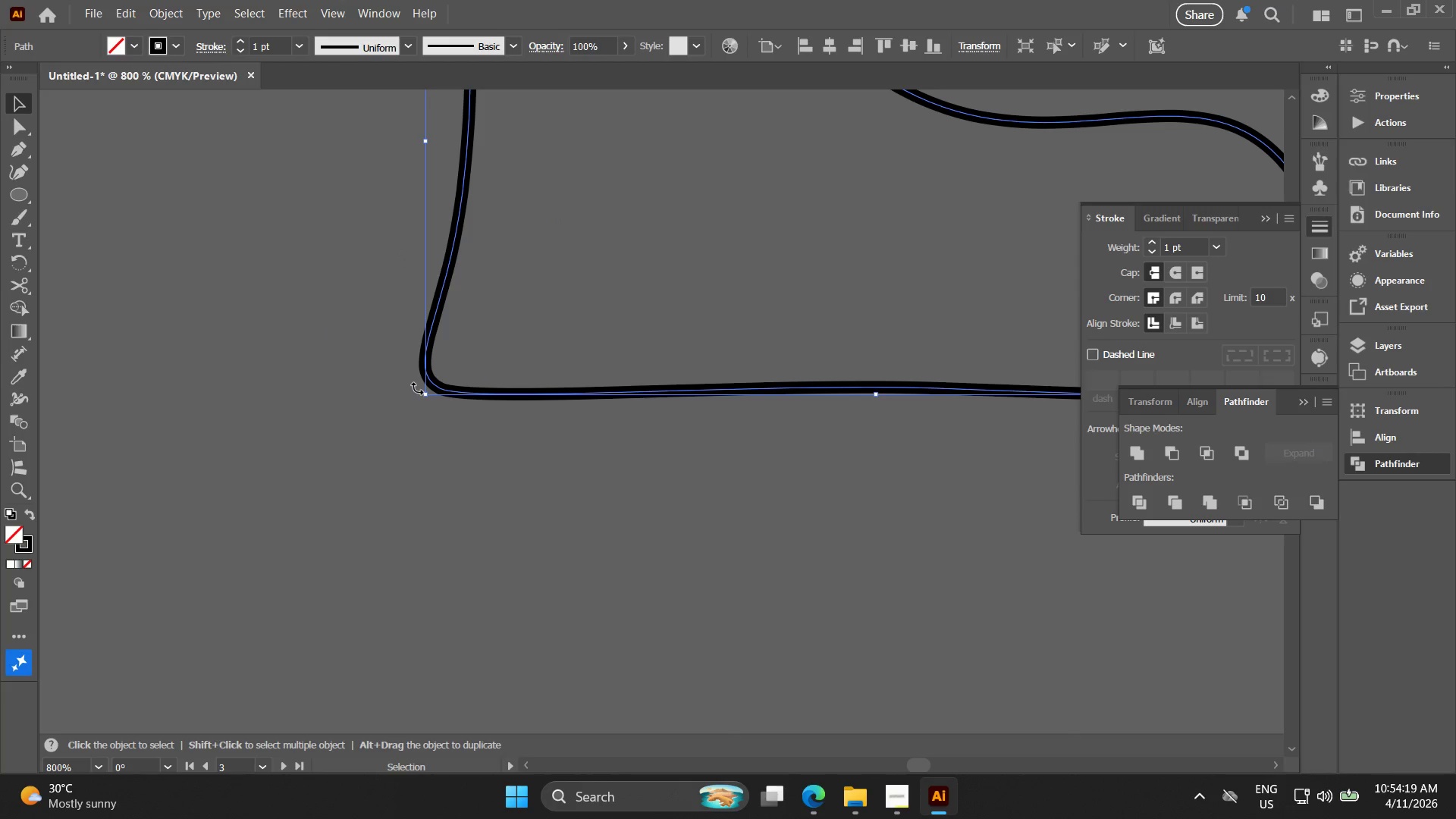 
key(Alt+AltLeft)
 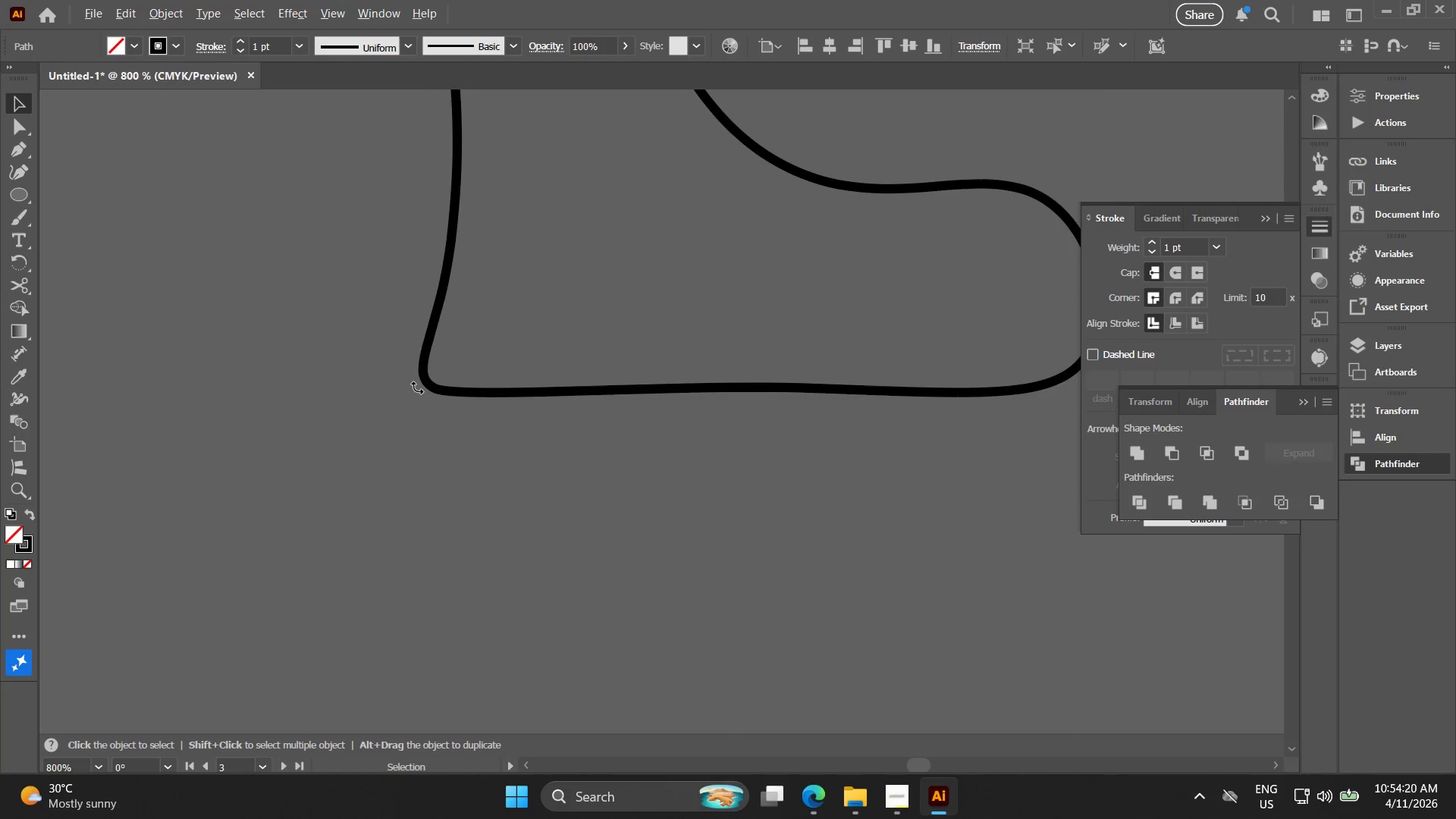 
scroll: coordinate [417, 388], scroll_direction: down, amount: 1.0
 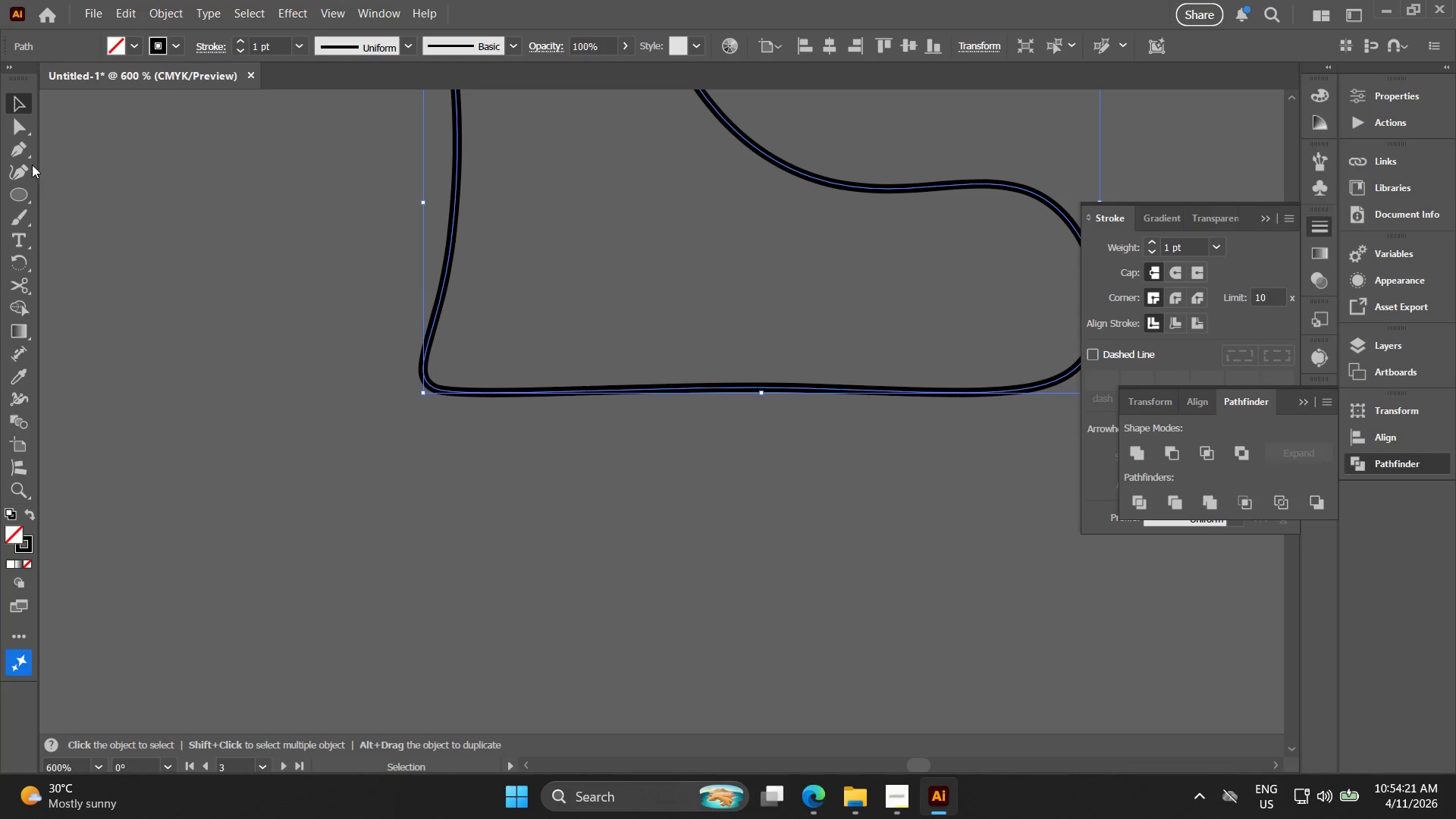 
left_click([27, 167])
 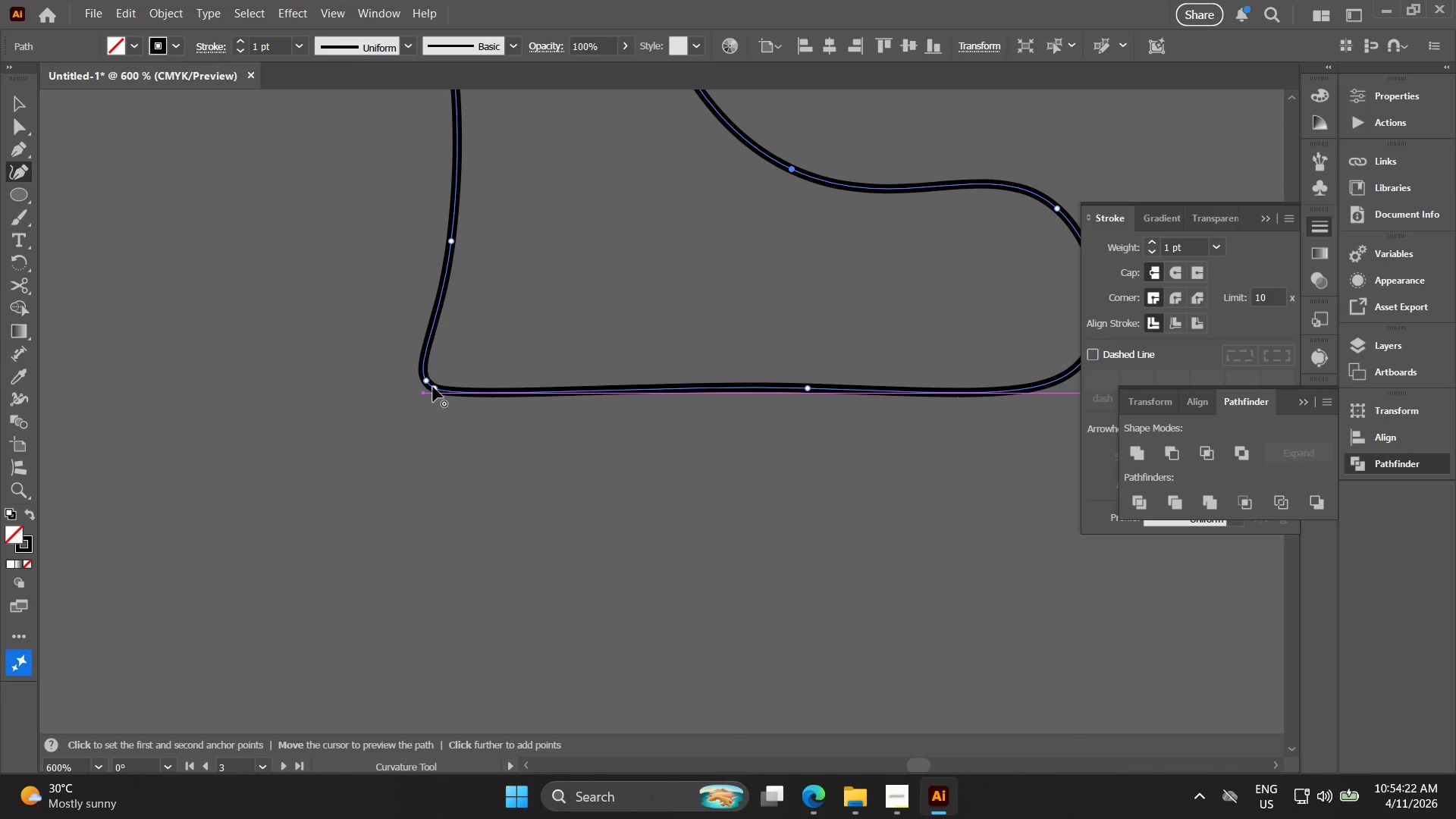 
left_click([426, 382])
 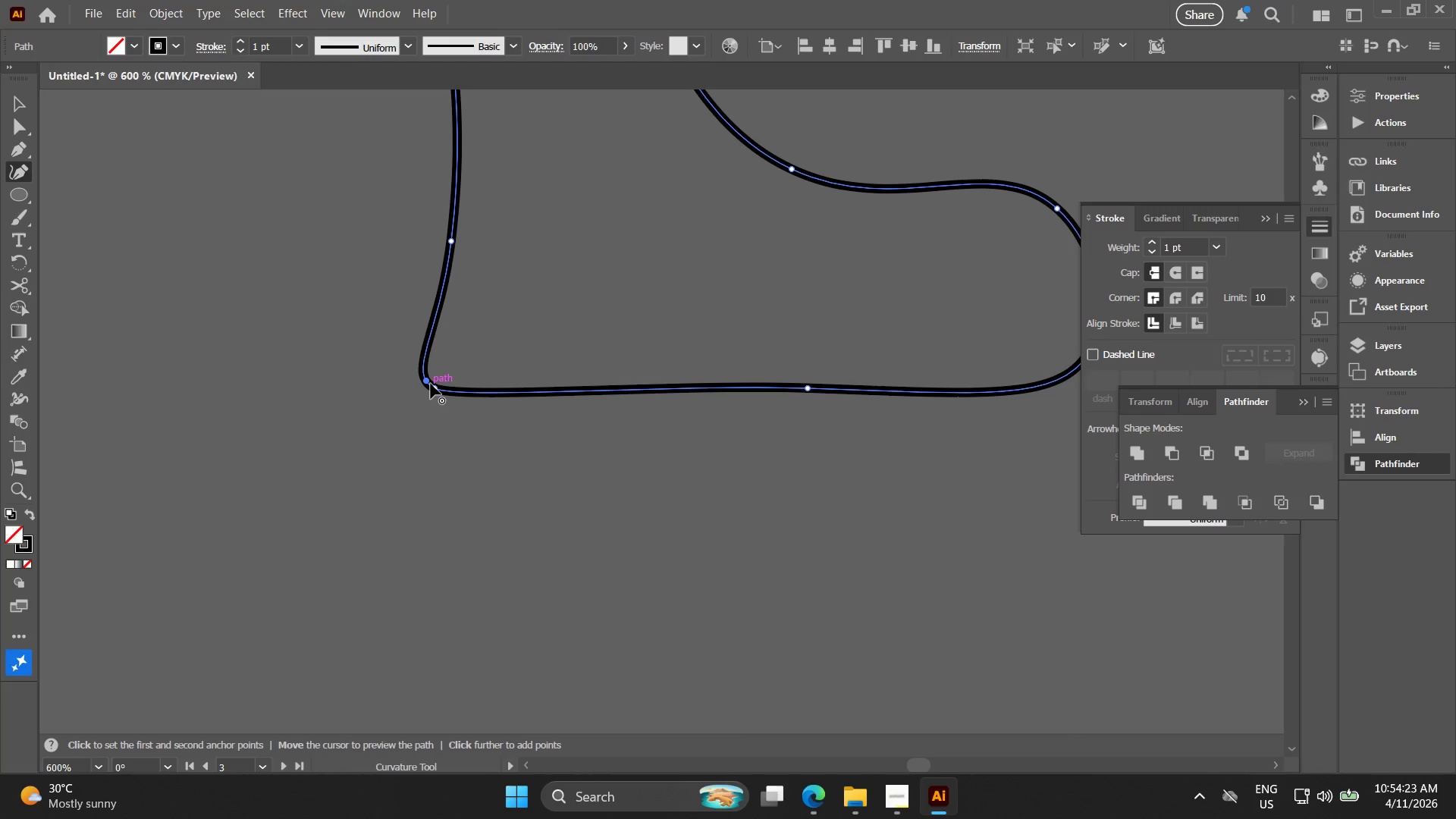 
key(Delete)
 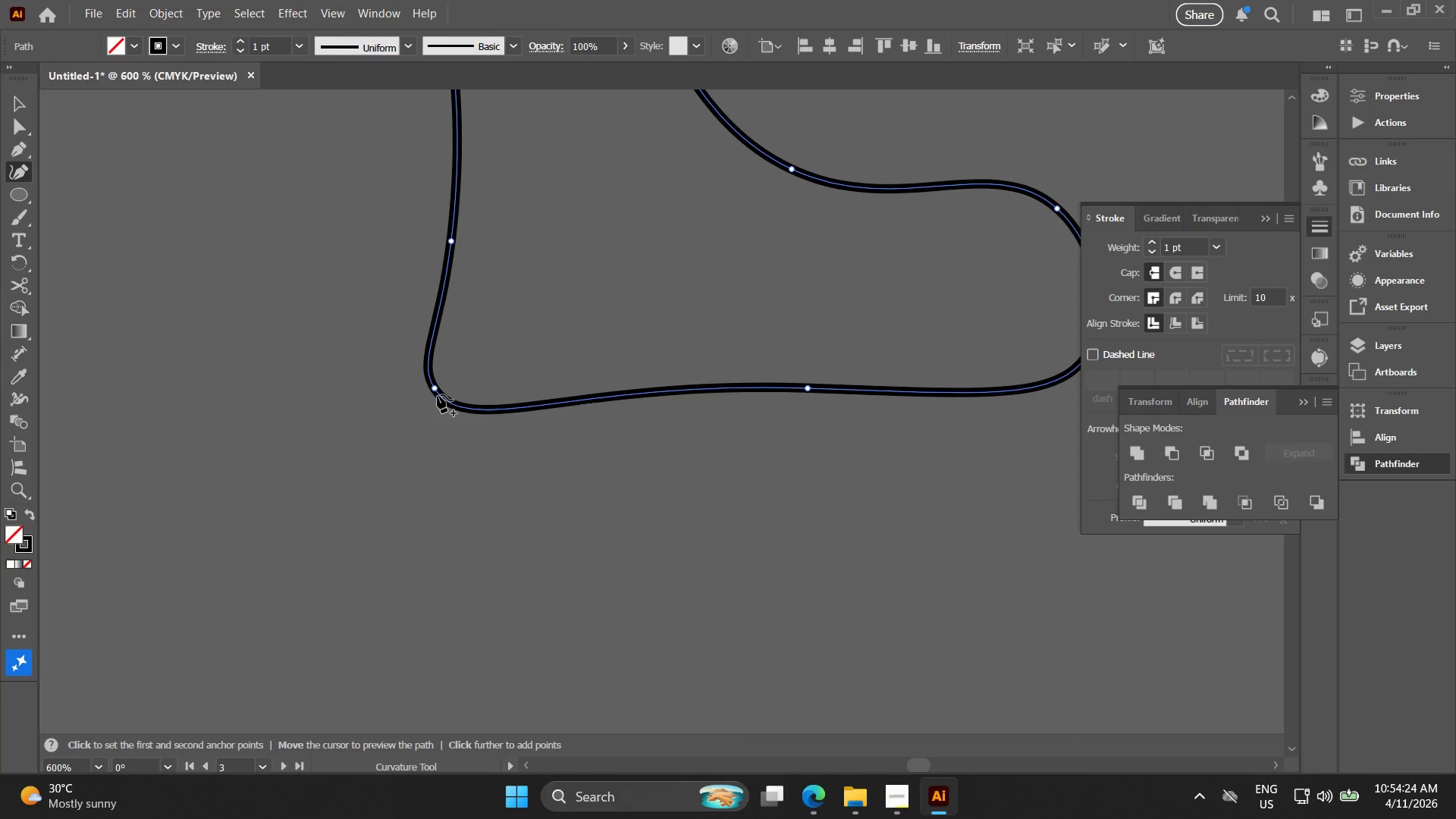 
left_click_drag(start_coordinate=[435, 388], to_coordinate=[452, 380])
 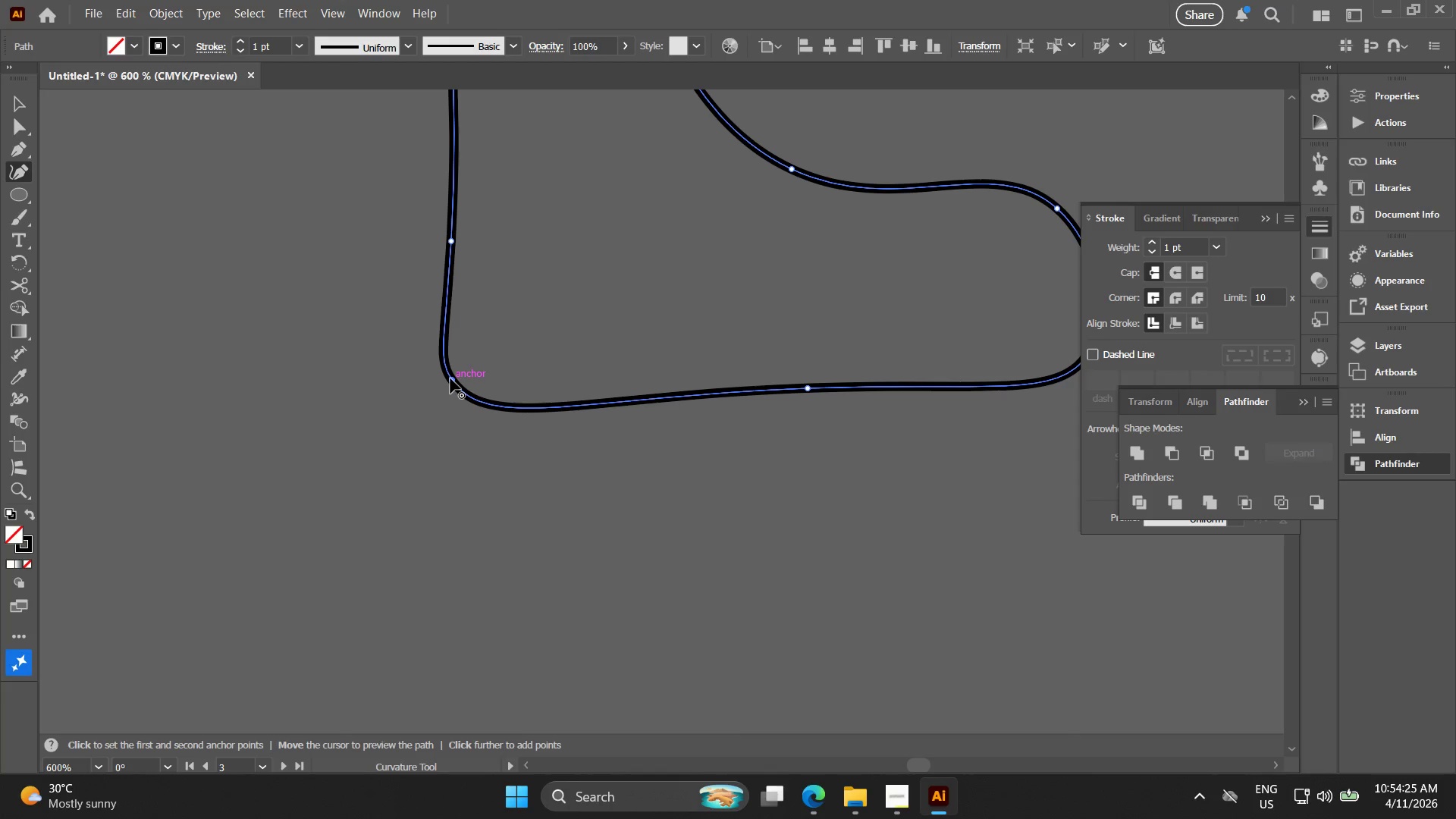 
double_click([450, 378])
 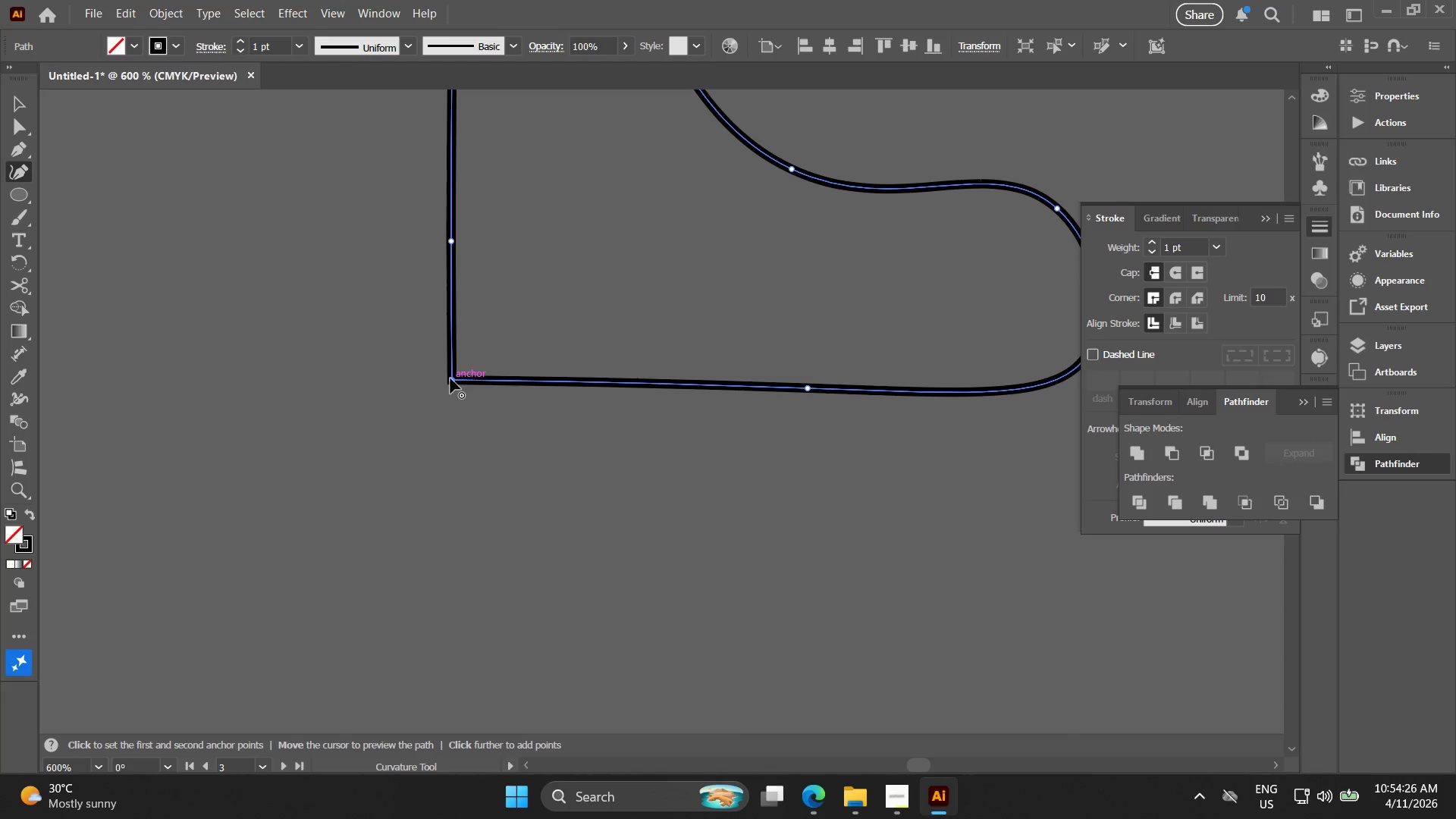 
double_click([450, 378])
 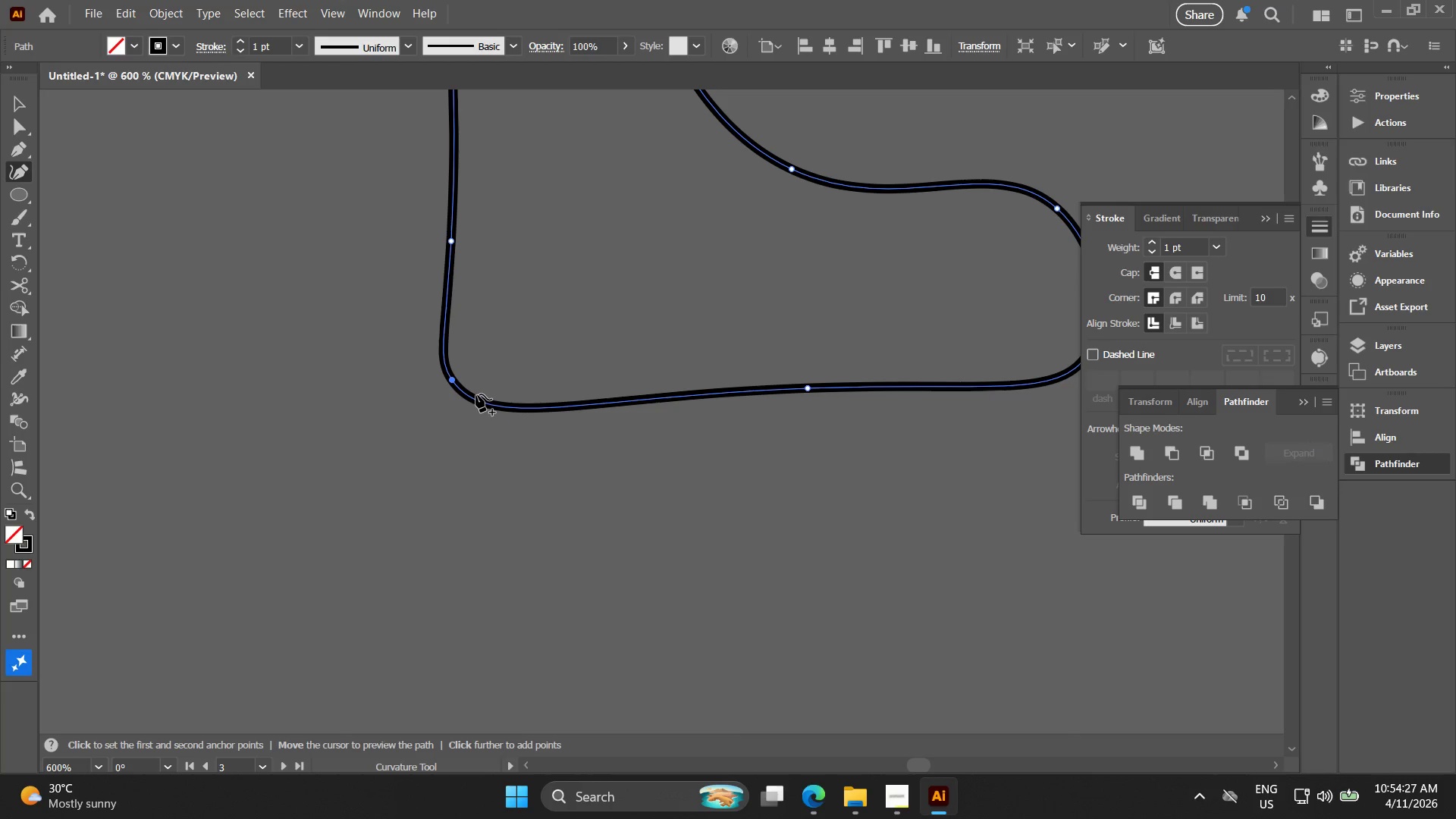 
left_click_drag(start_coordinate=[478, 395], to_coordinate=[479, 384])
 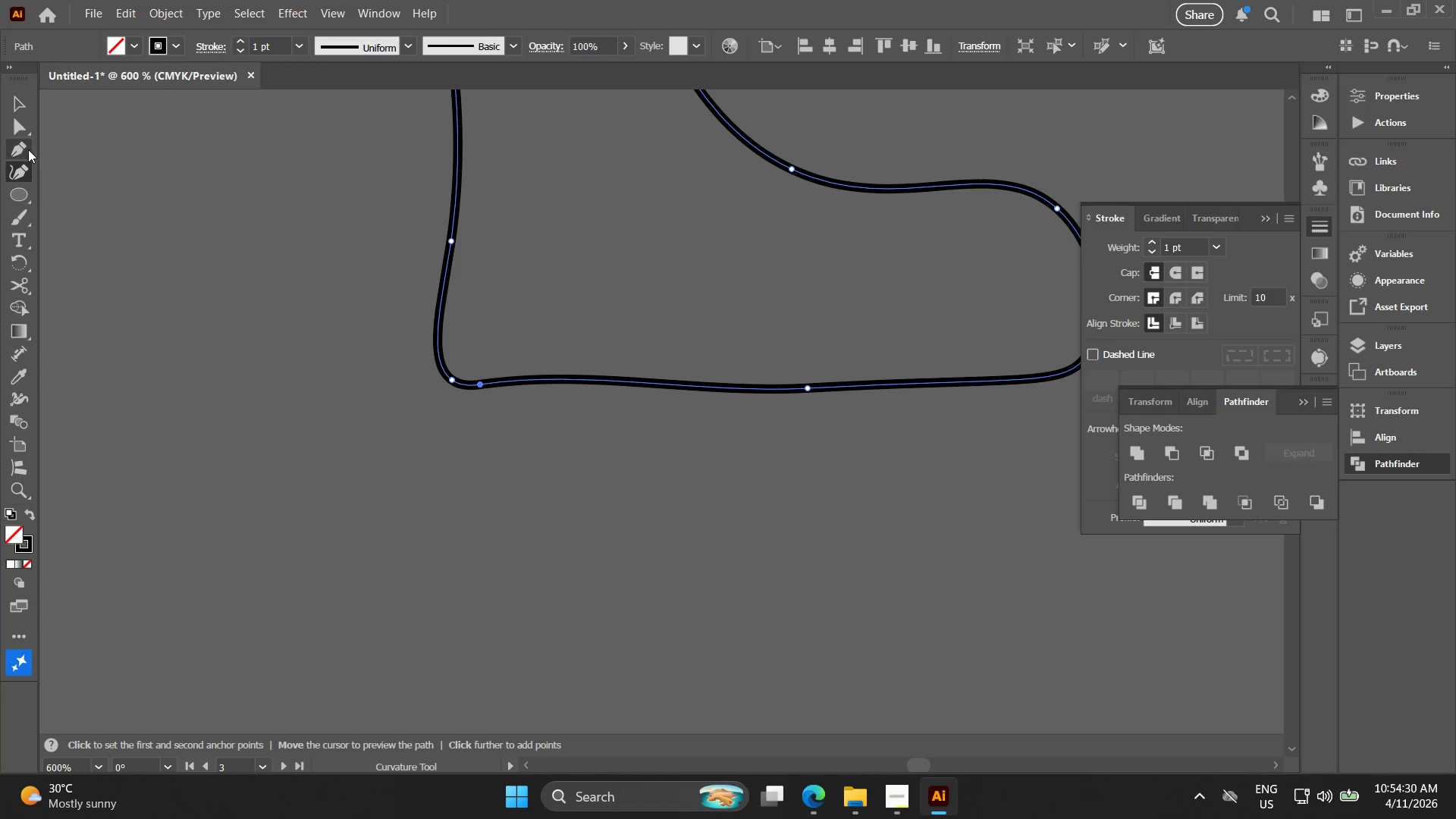 
key(Alt+AltLeft)
 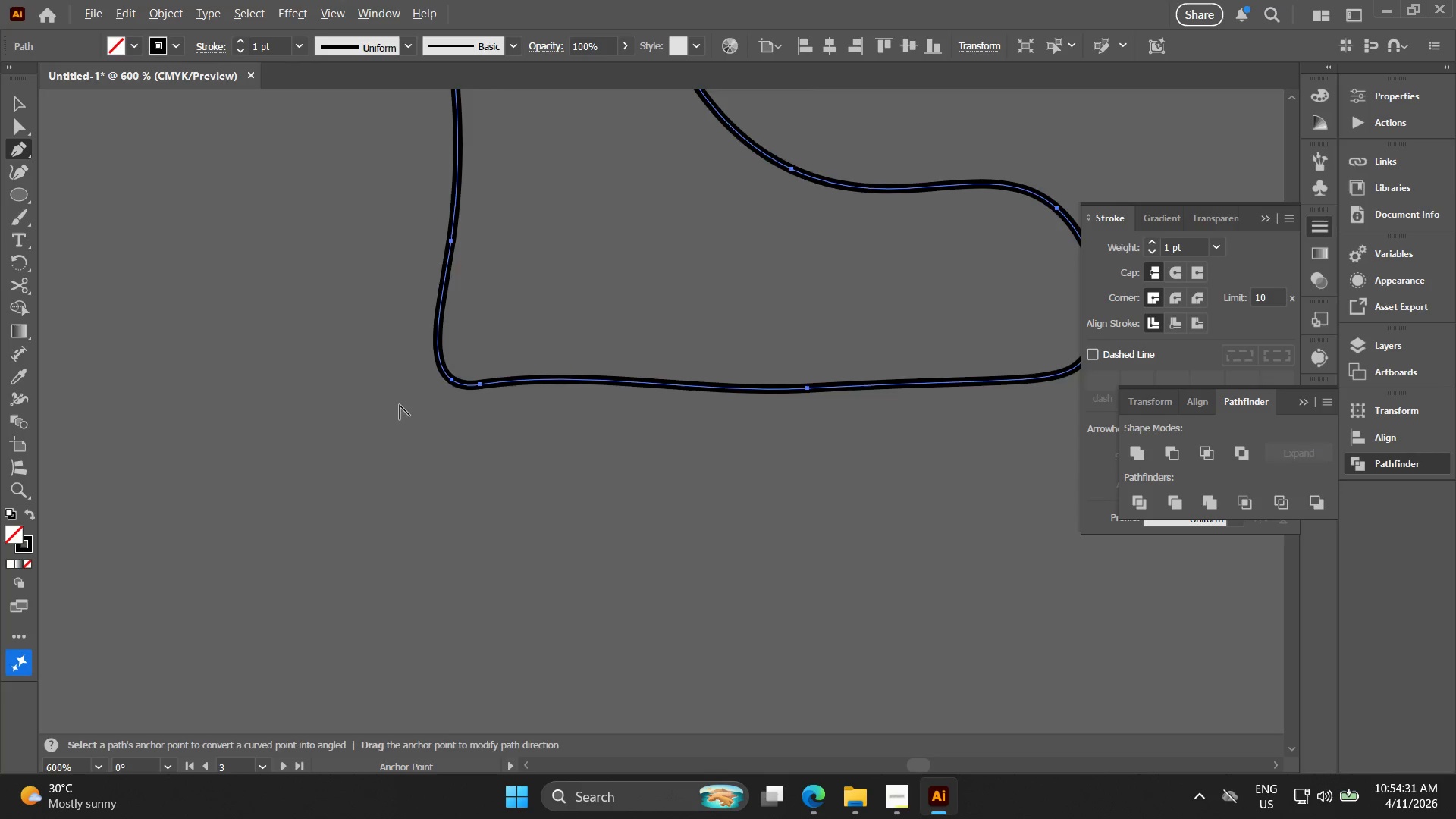 
scroll: coordinate [400, 405], scroll_direction: up, amount: 2.0
 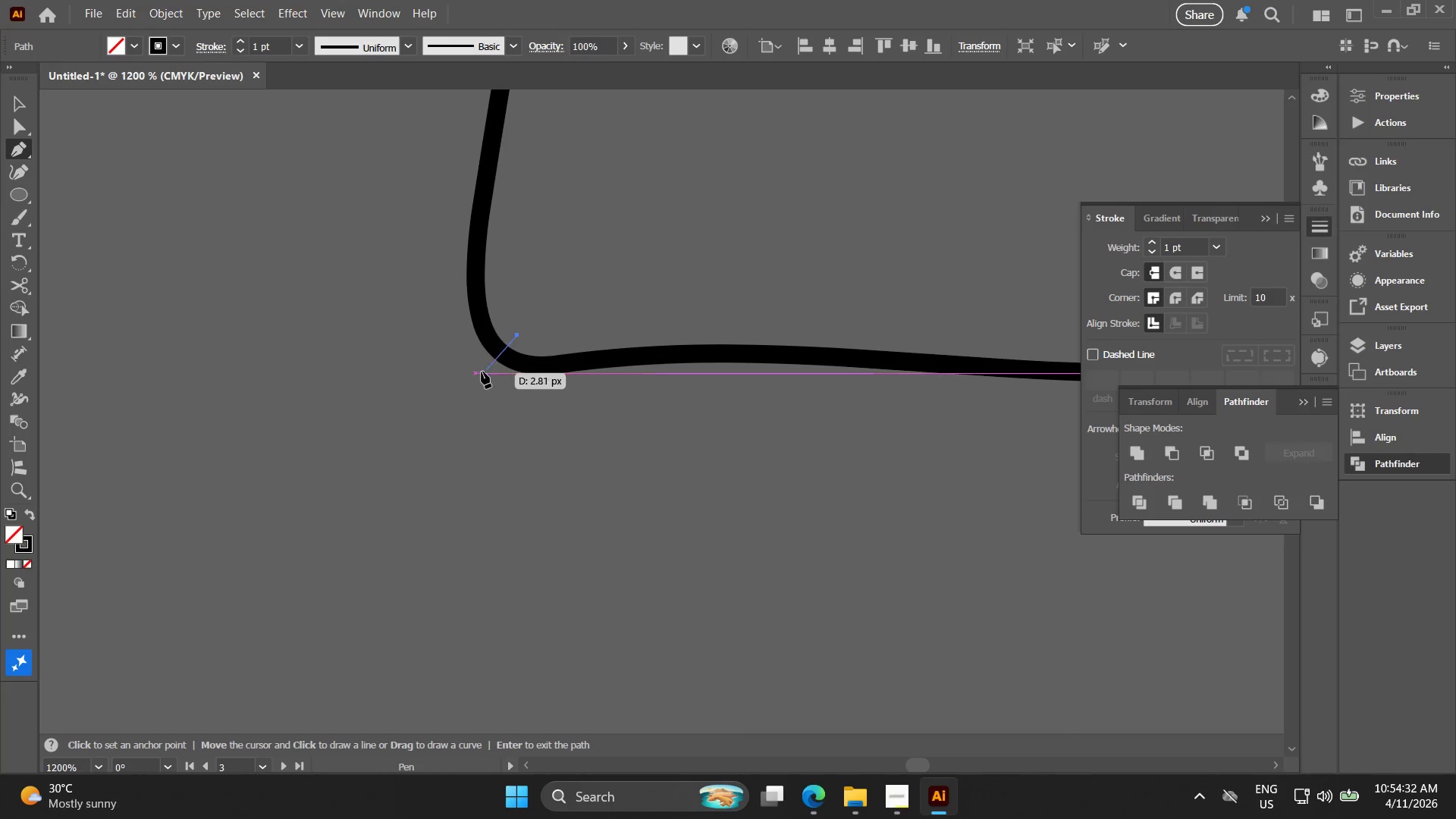 
left_click_drag(start_coordinate=[469, 403], to_coordinate=[470, 445])
 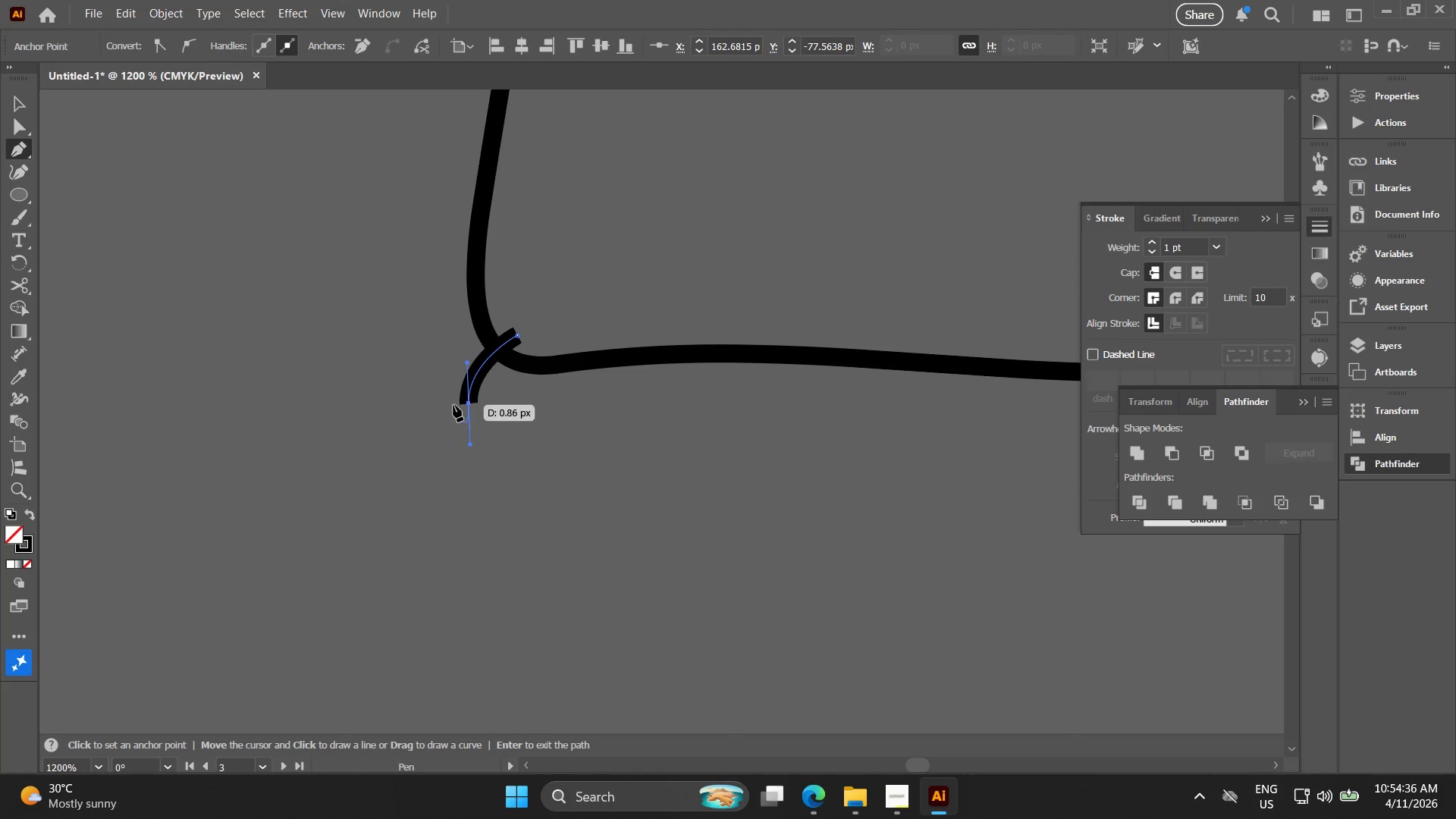 
left_click([469, 449])
 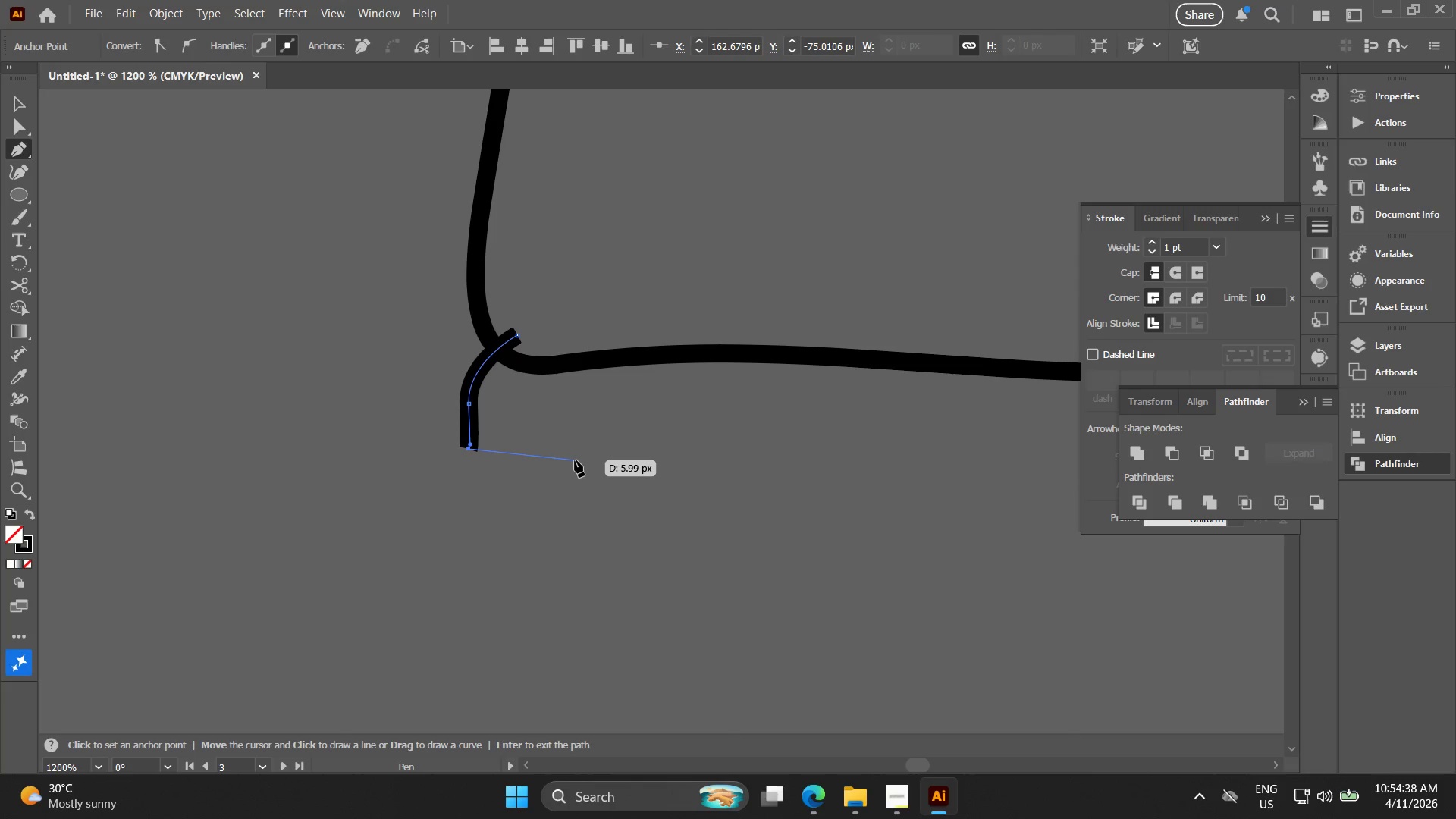 
left_click_drag(start_coordinate=[578, 460], to_coordinate=[600, 449])
 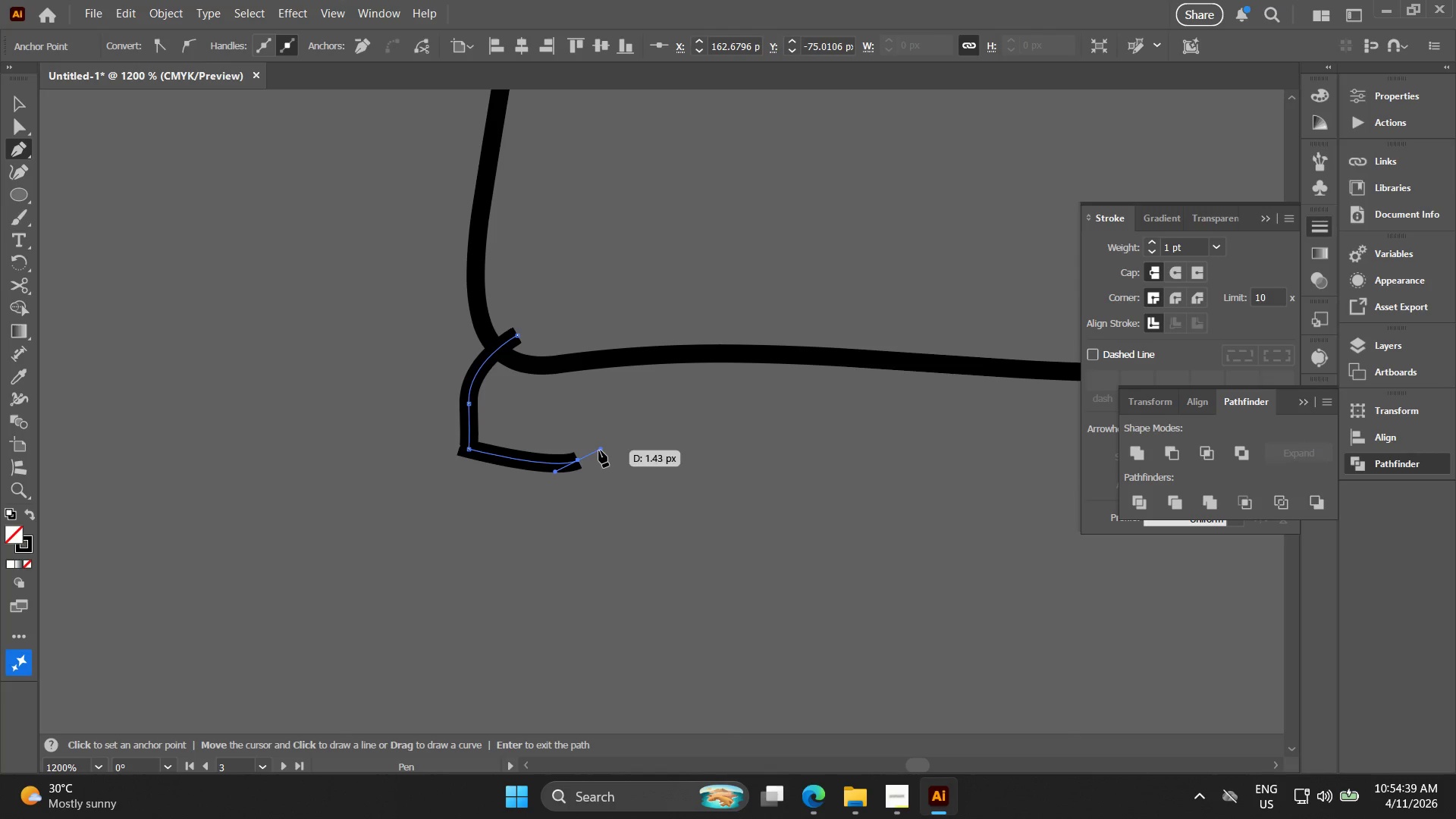 
key(Control+ControlLeft)
 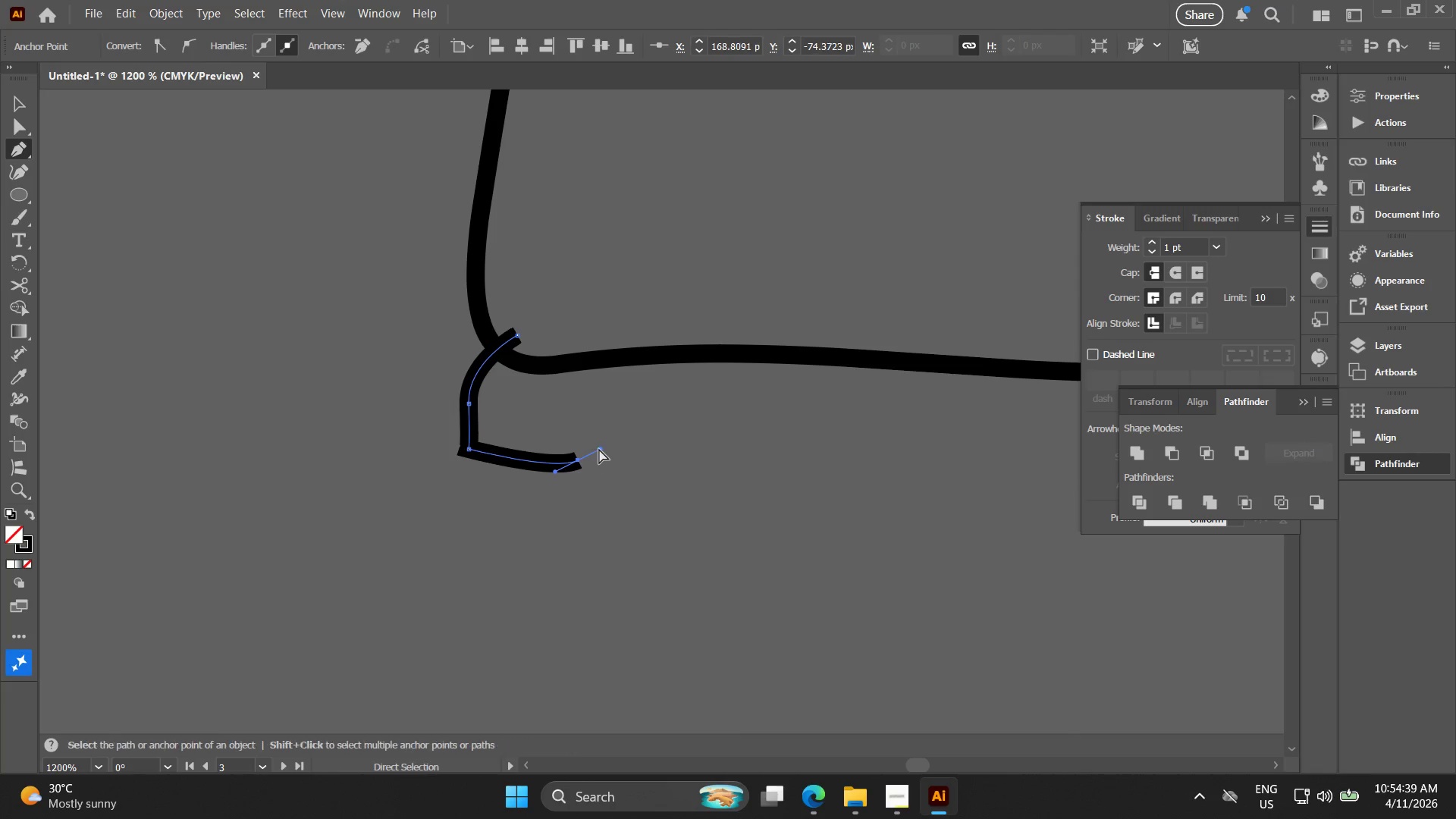 
key(Control+Z)
 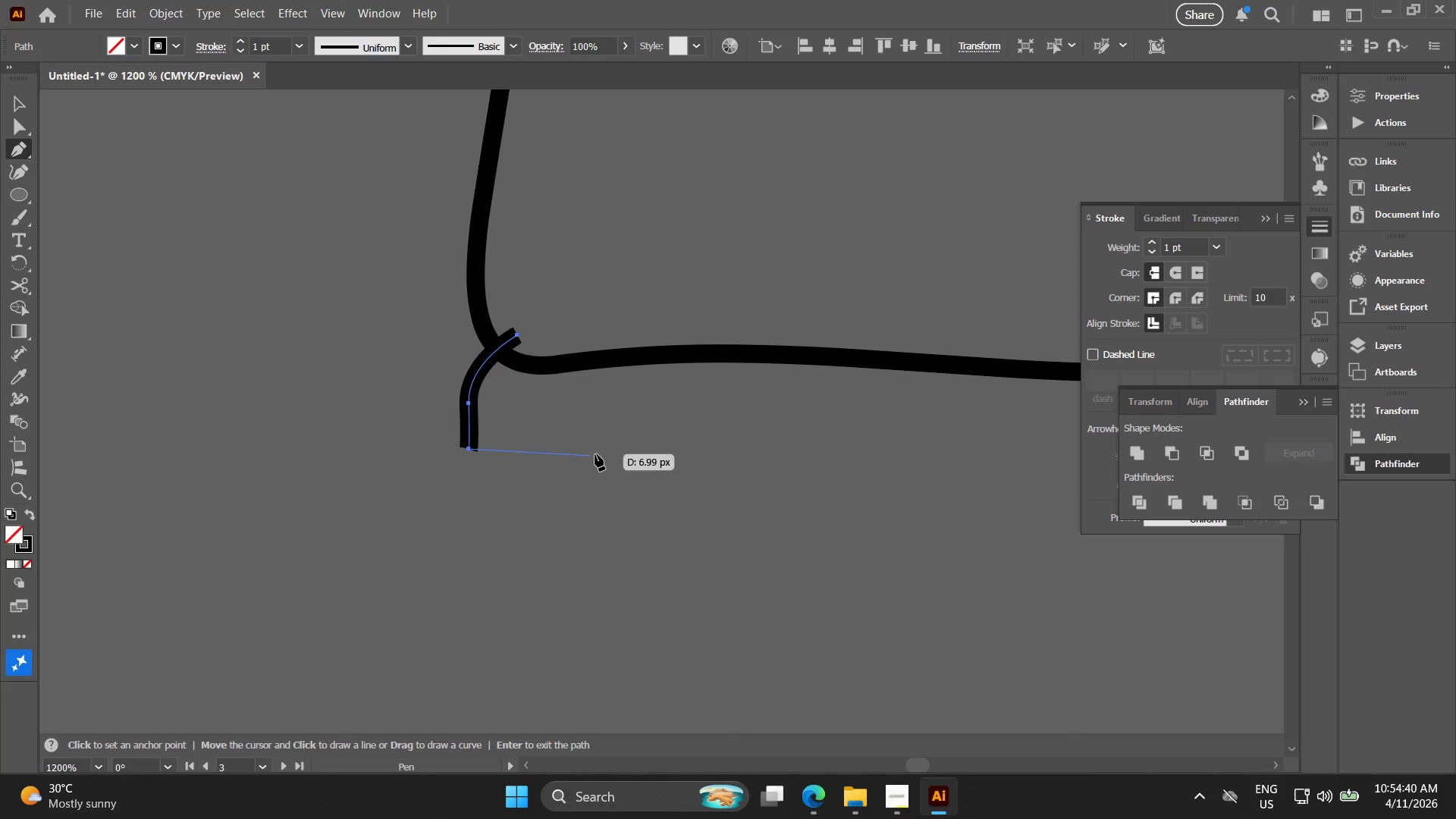 
left_click_drag(start_coordinate=[601, 450], to_coordinate=[604, 430])
 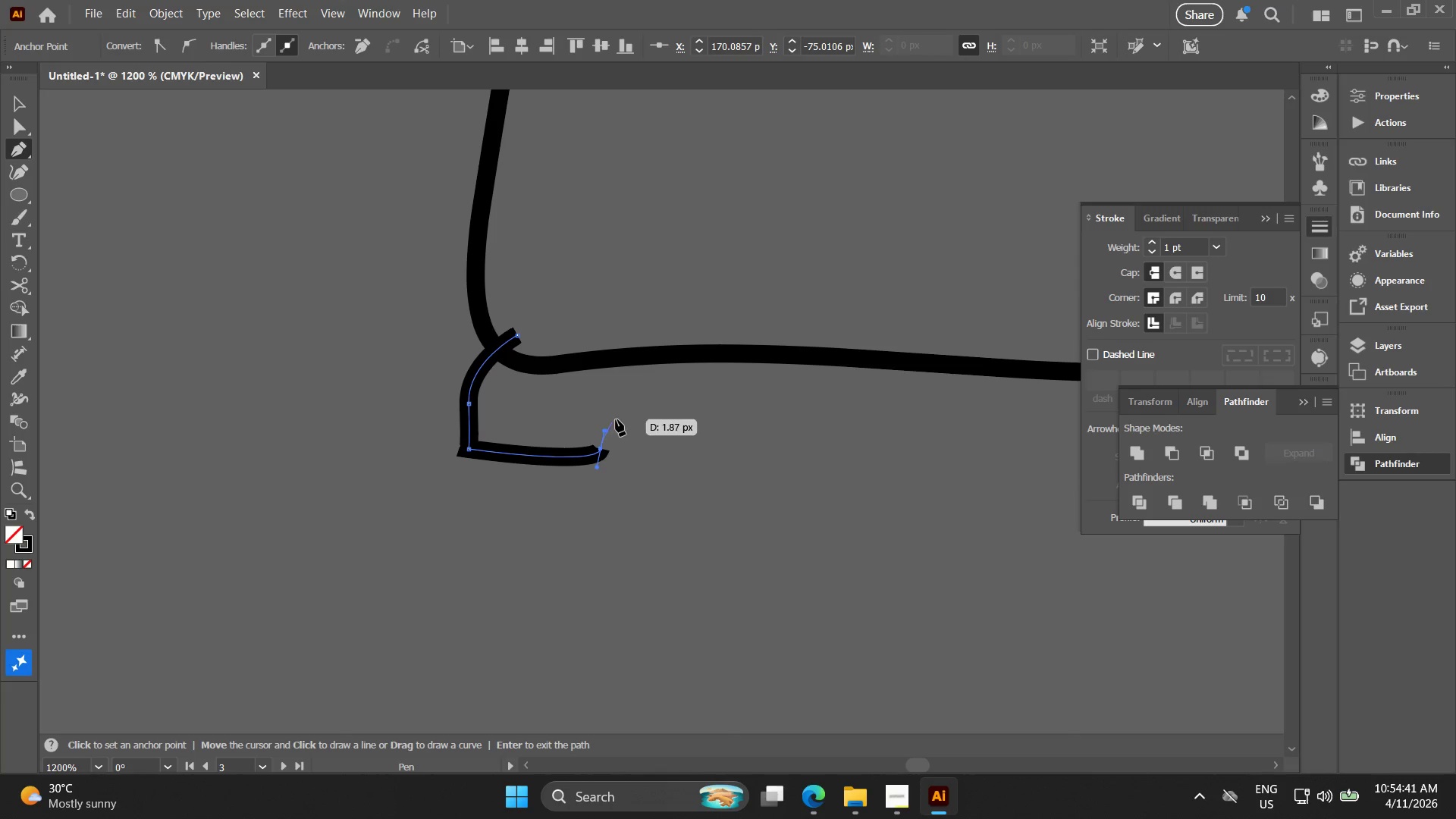 
left_click_drag(start_coordinate=[617, 419], to_coordinate=[642, 416])
 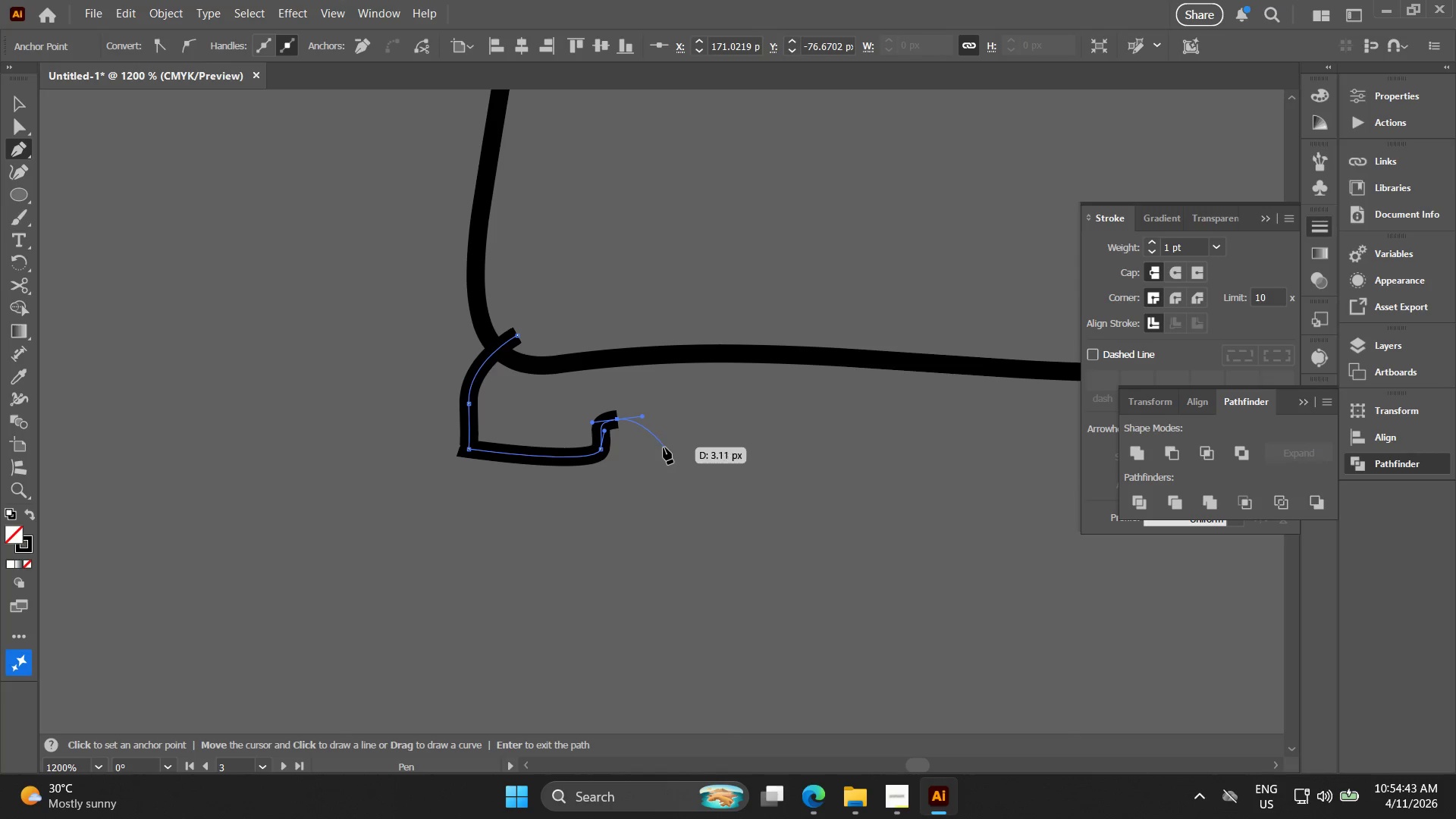 
key(Control+Z)
 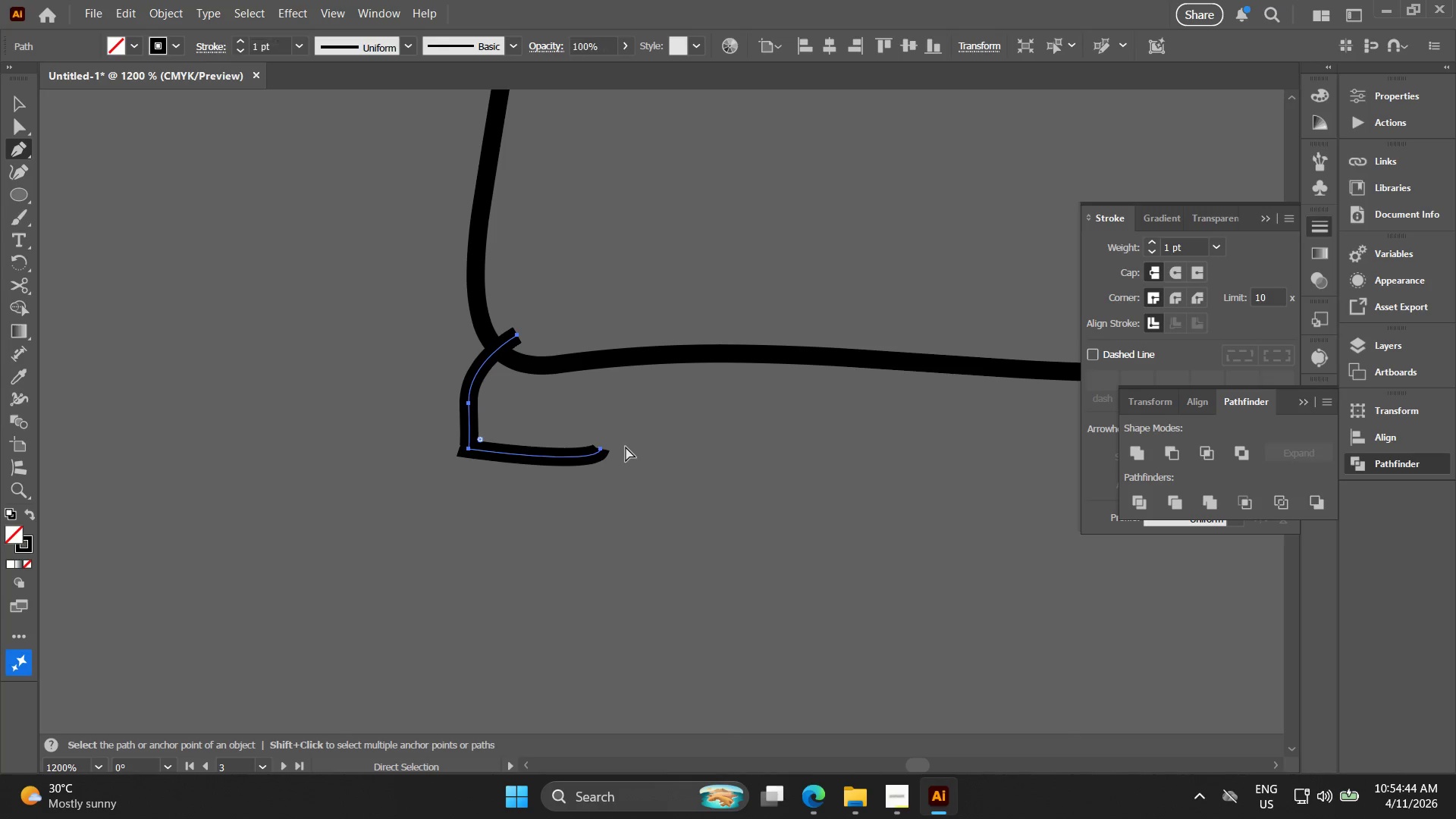 
key(Control+Z)
 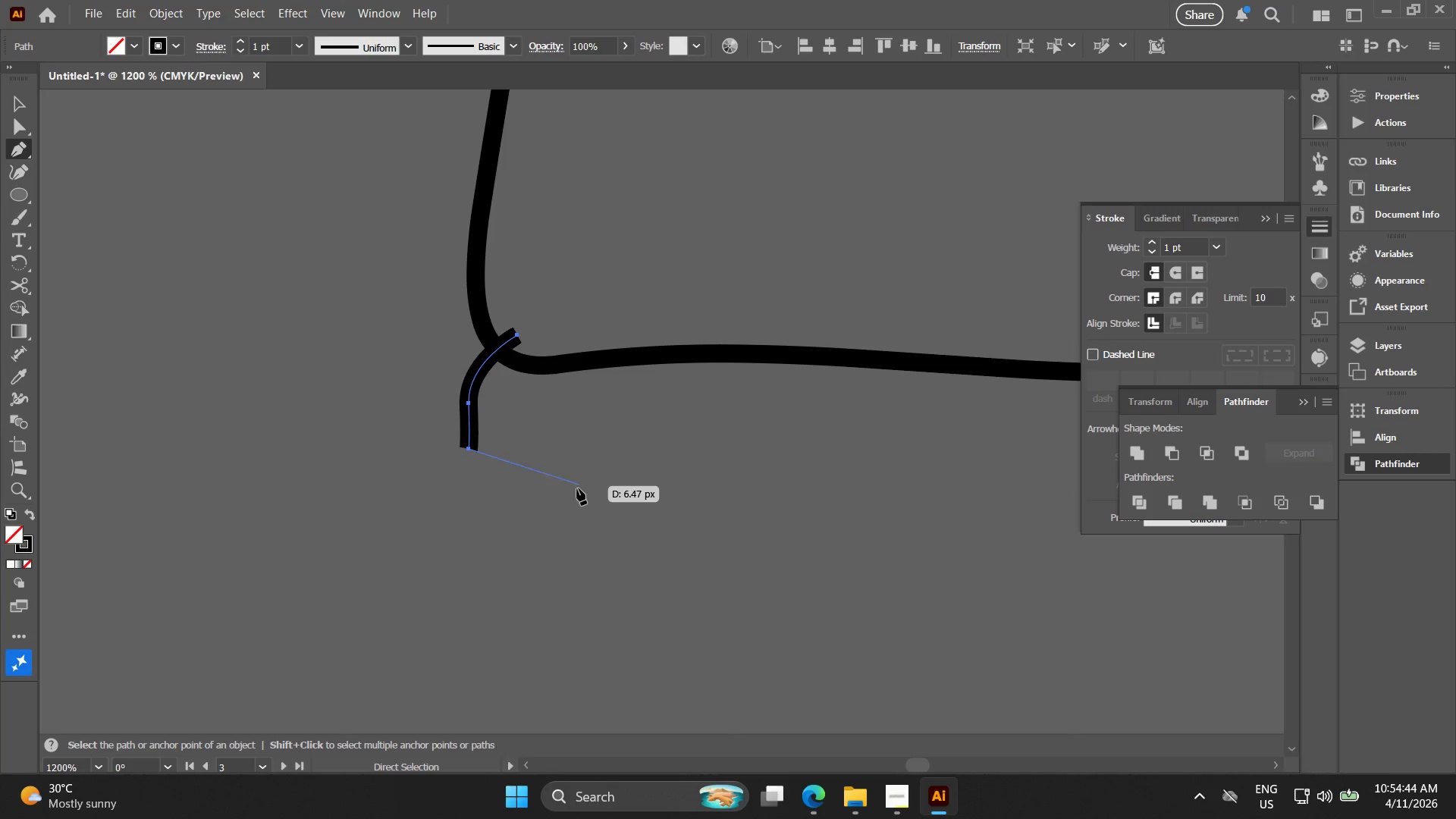 
key(Control+ControlLeft)
 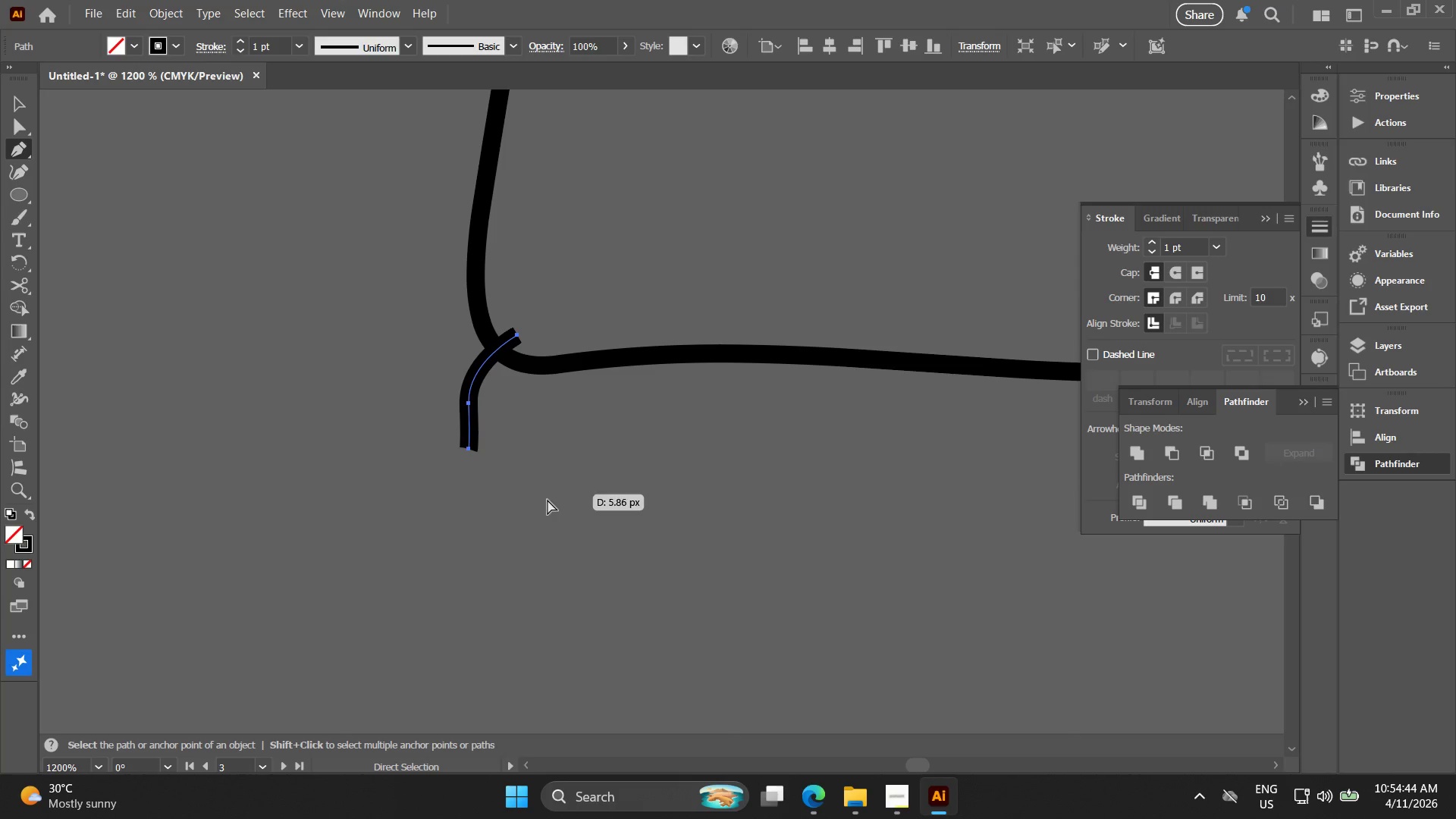 
key(Control+Z)
 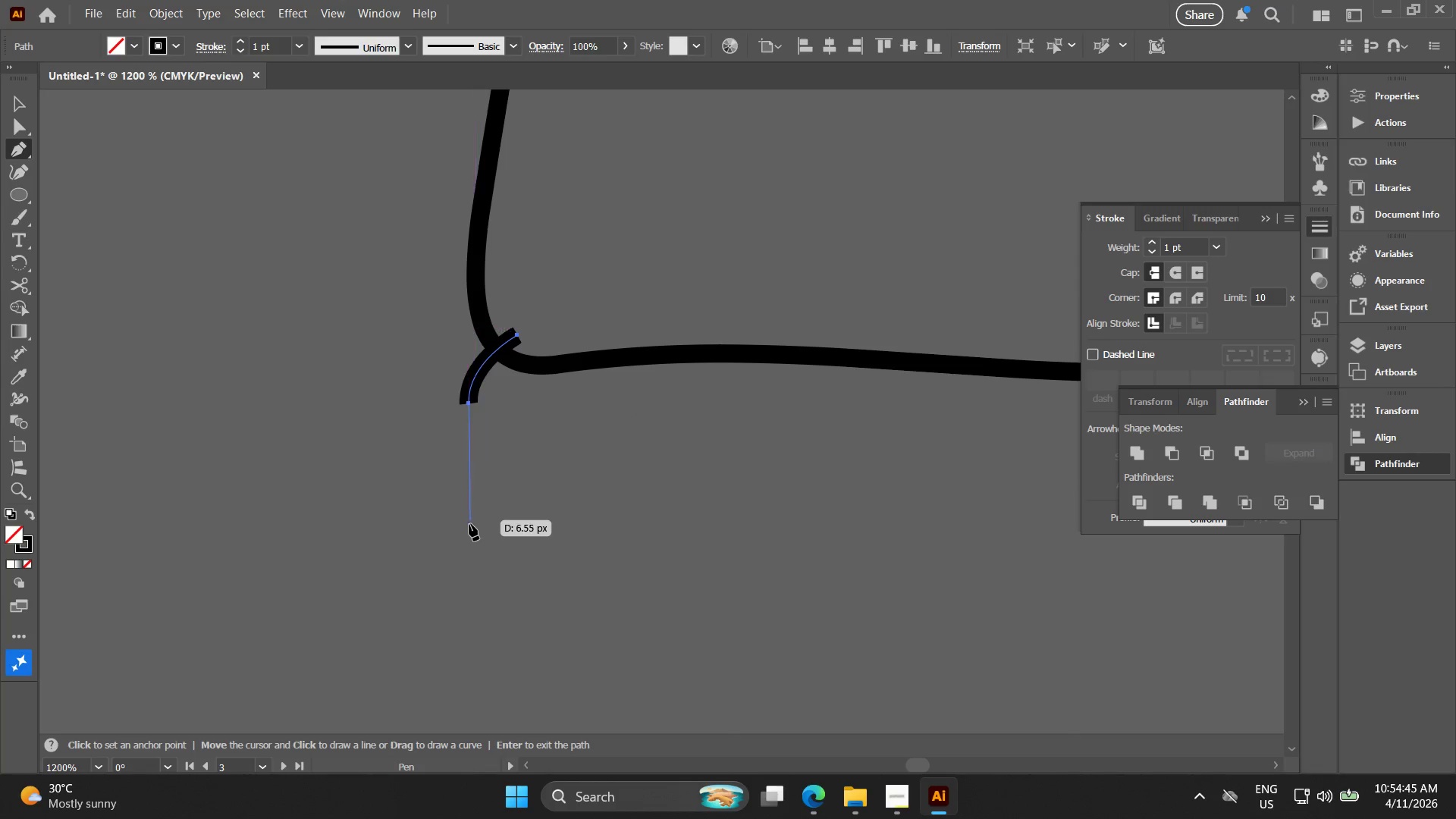 
left_click_drag(start_coordinate=[468, 525], to_coordinate=[495, 543])
 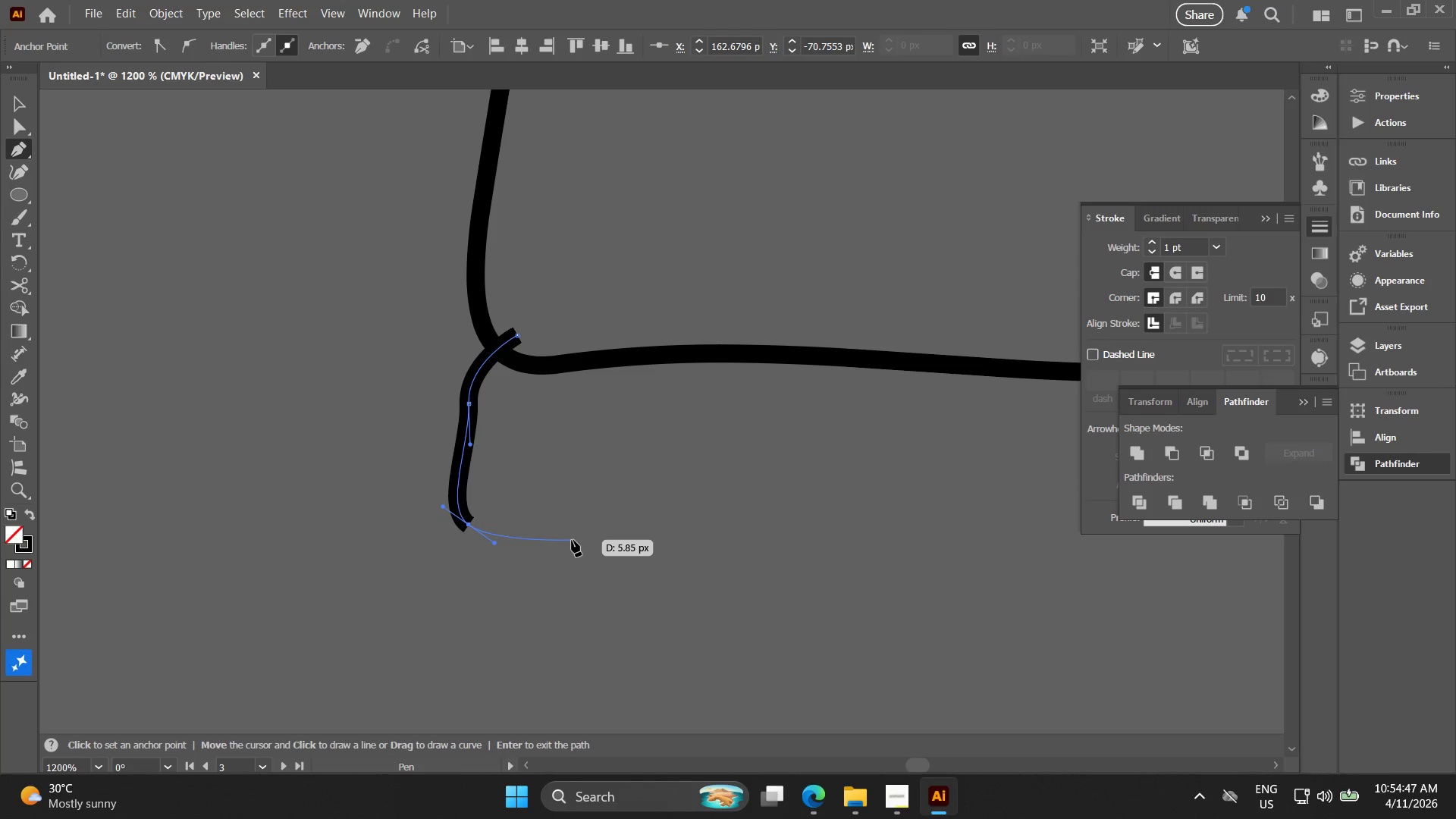 
key(Control+ControlLeft)
 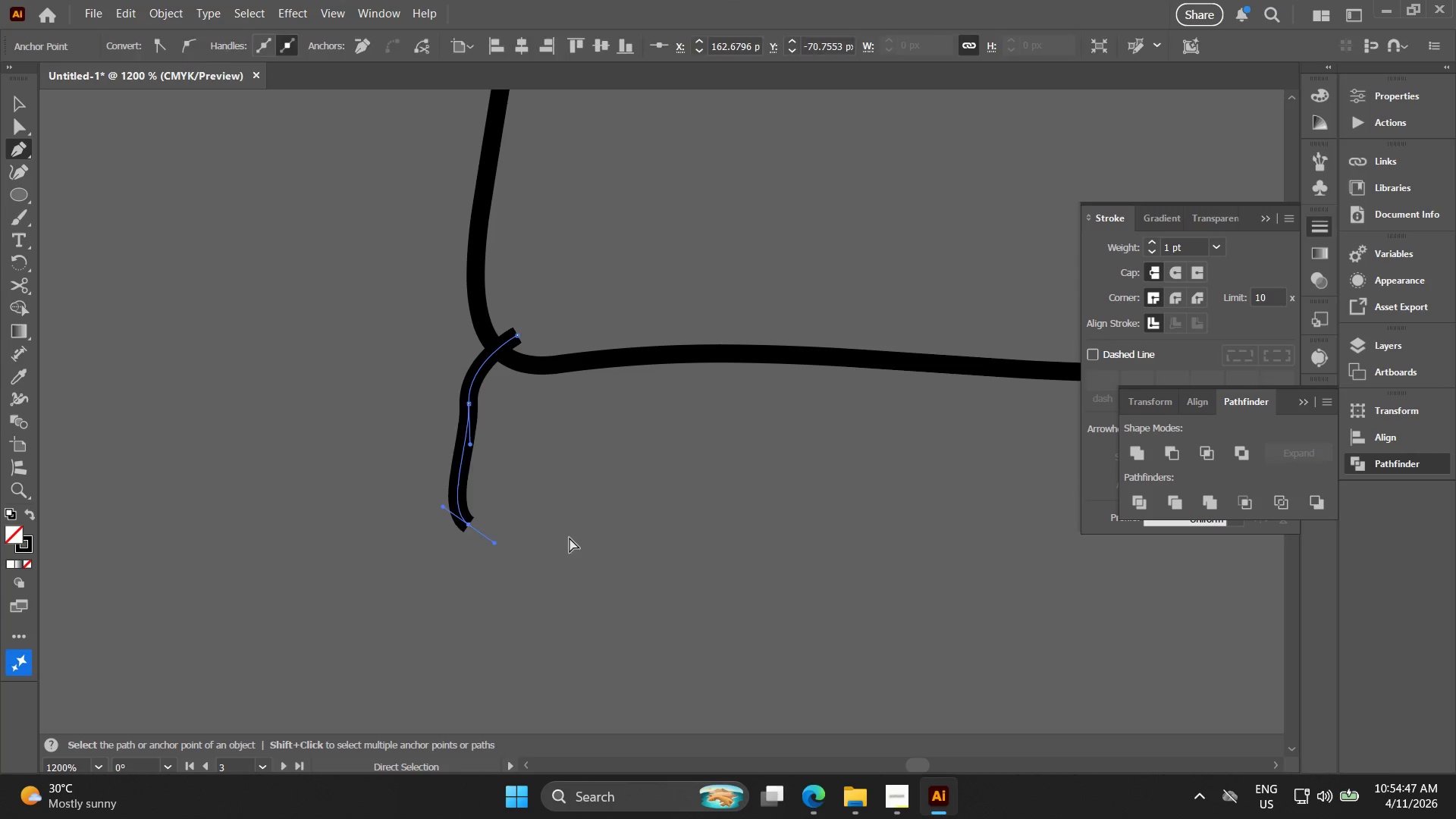 
key(Control+Z)
 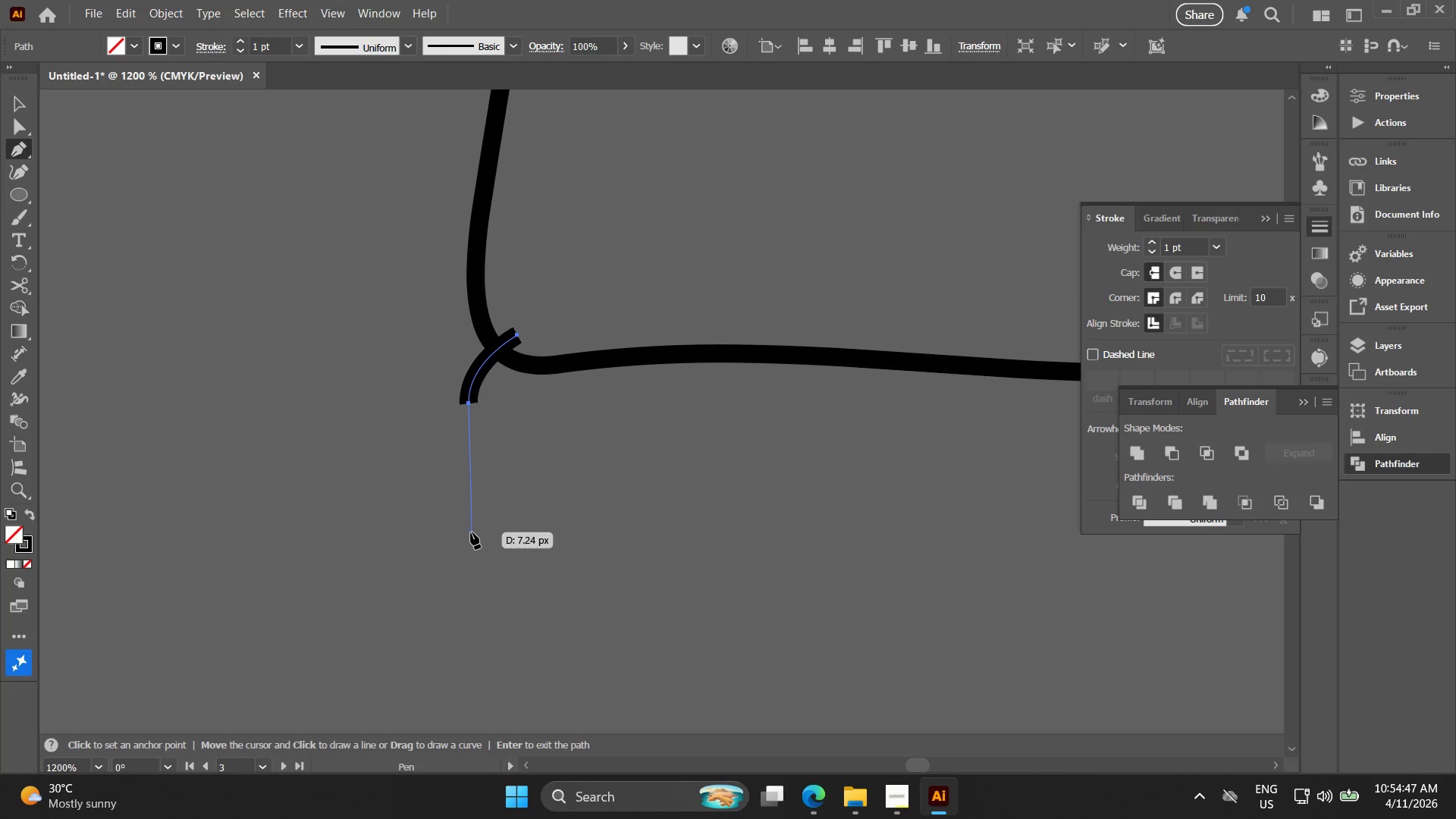 
left_click_drag(start_coordinate=[470, 532], to_coordinate=[517, 539])
 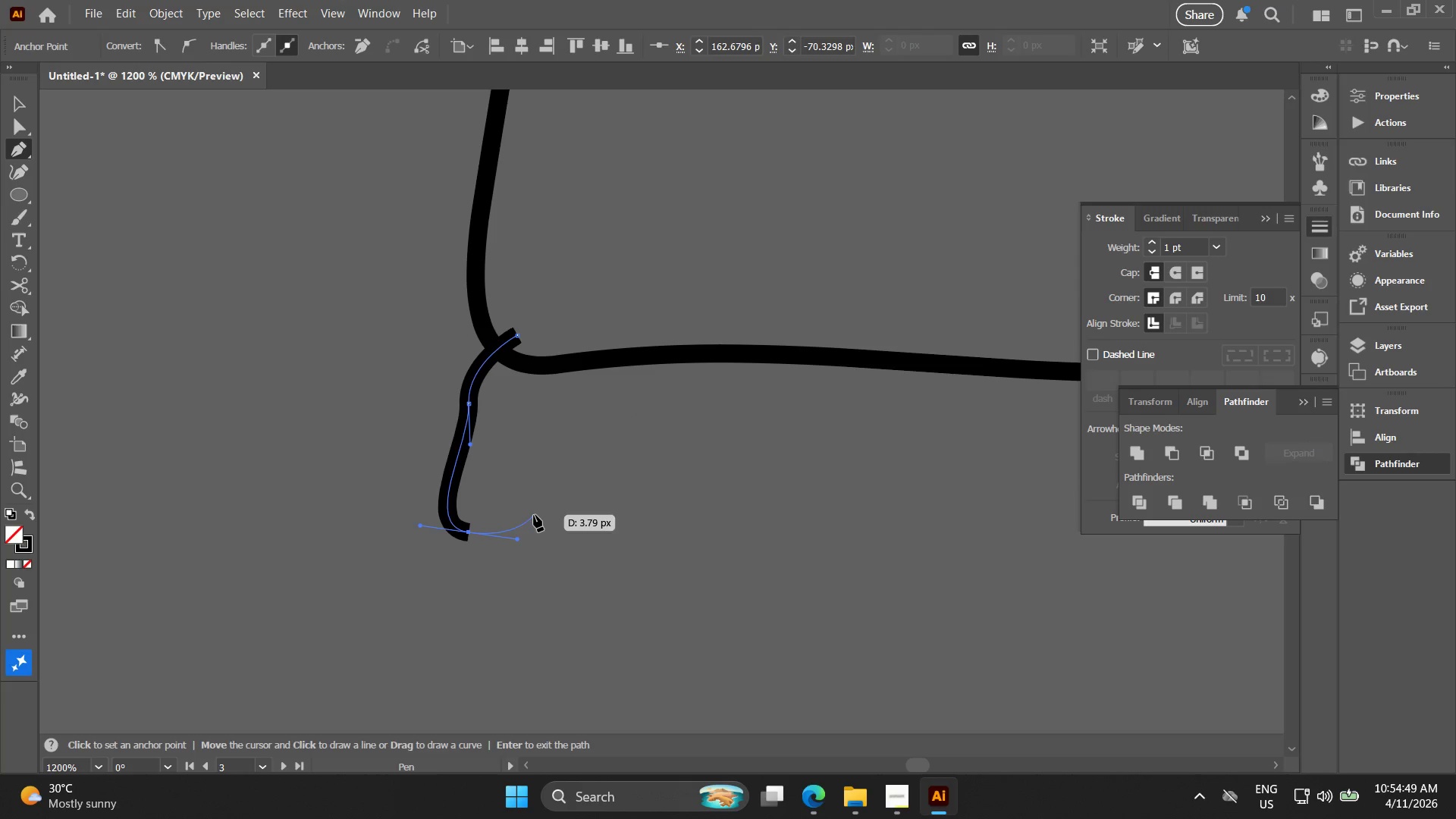 
key(Control+Z)
 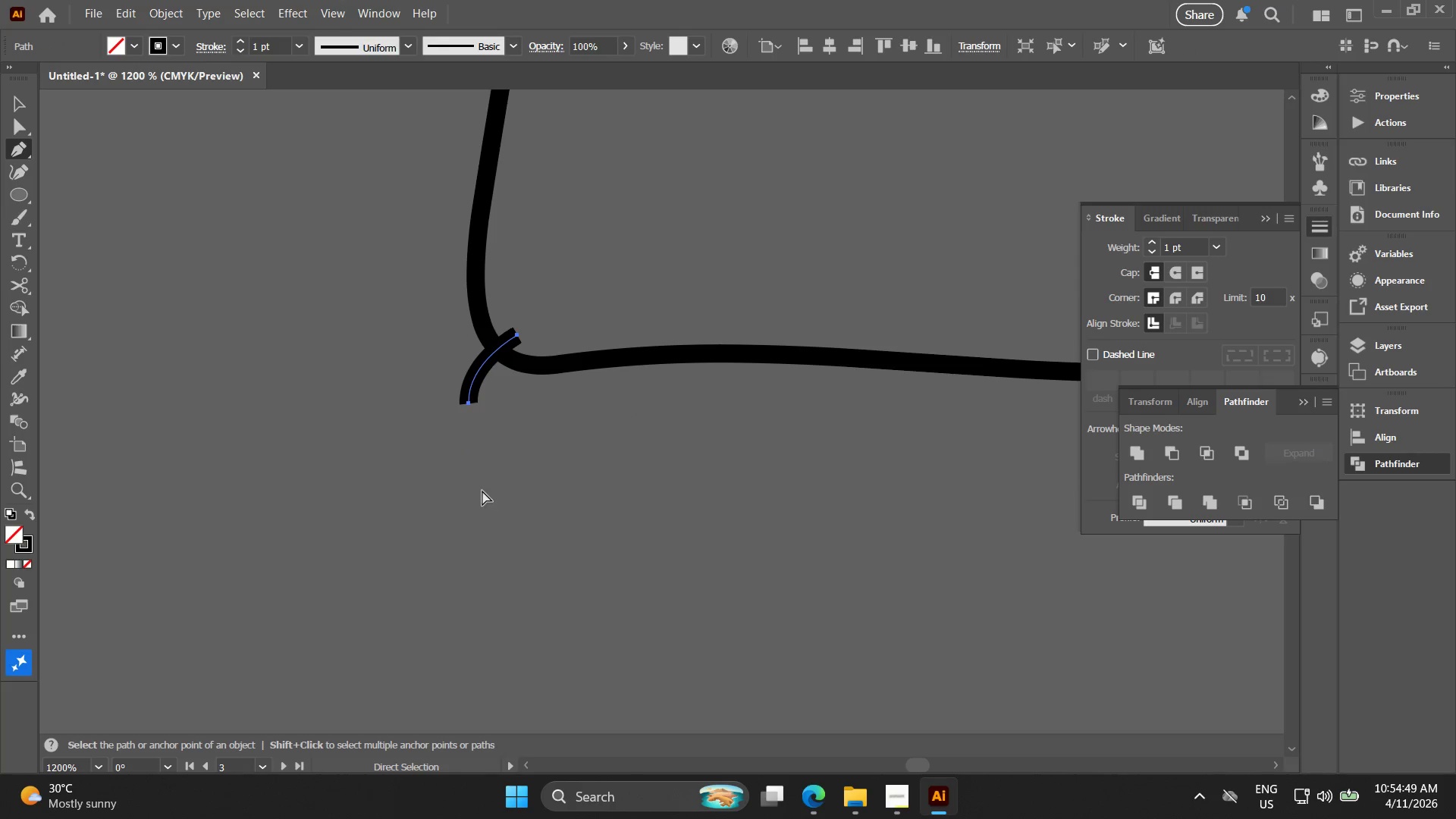 
key(Control+Z)
 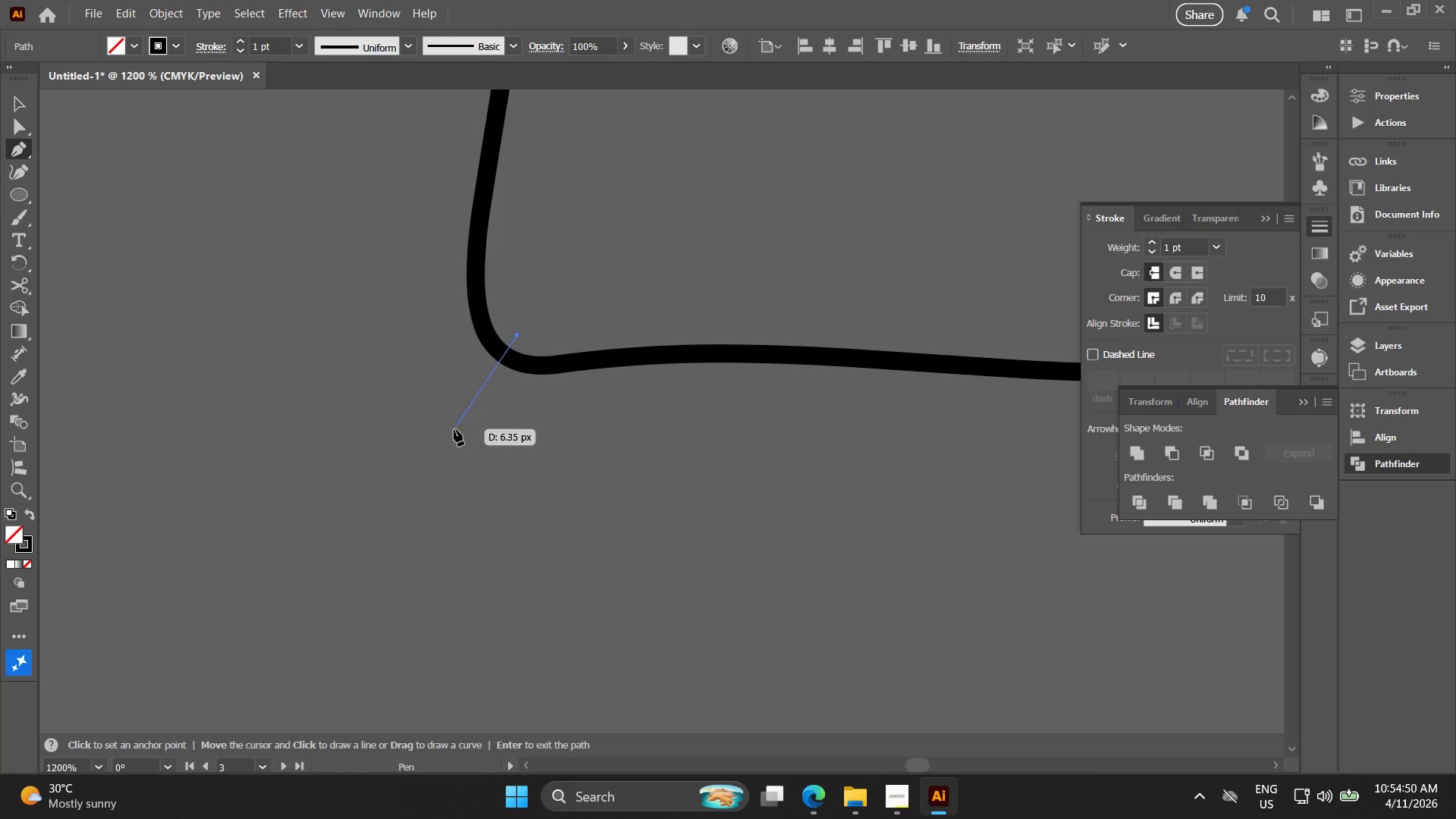 
left_click_drag(start_coordinate=[469, 447], to_coordinate=[467, 548])
 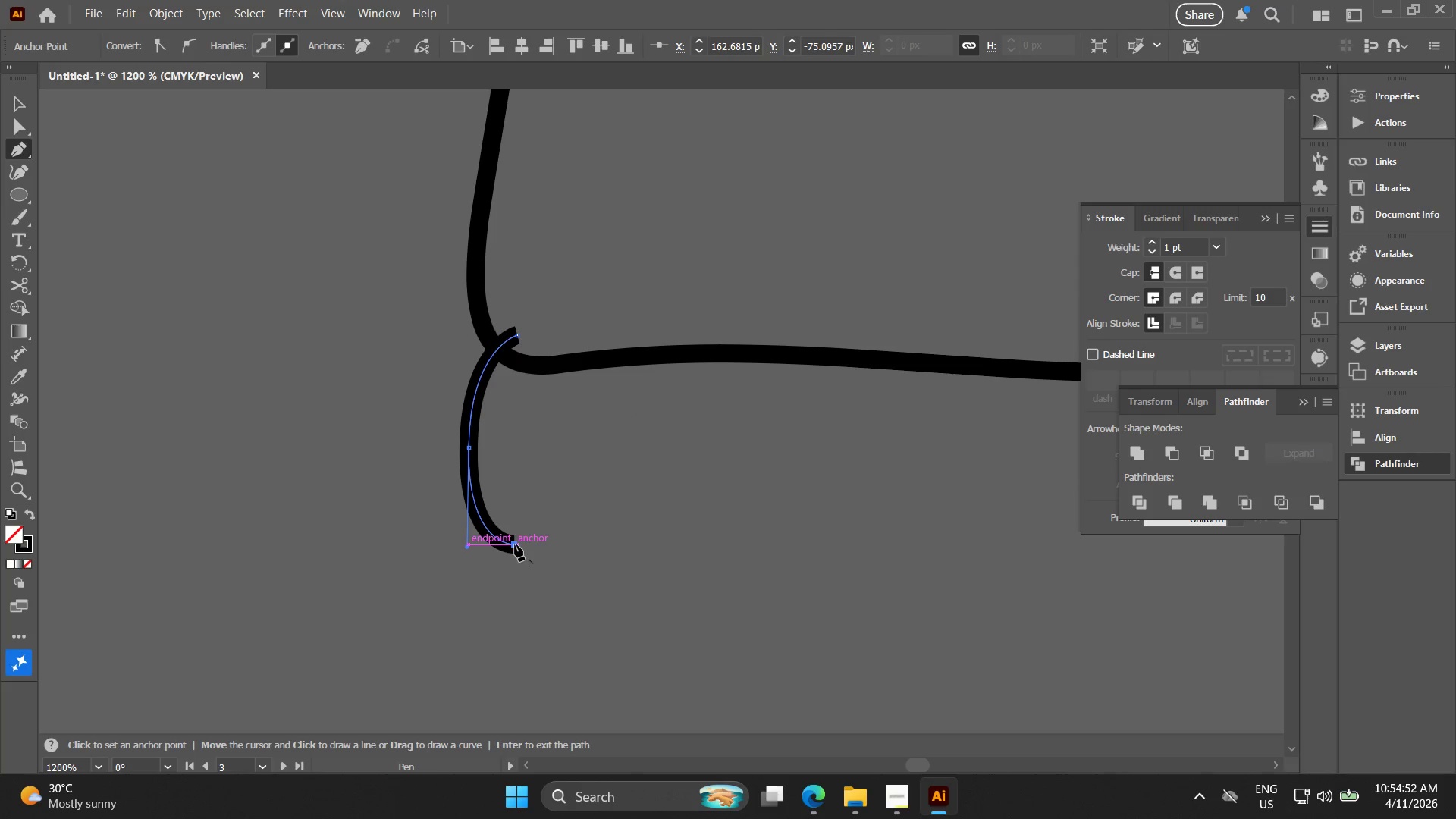 
key(Control+ControlLeft)
 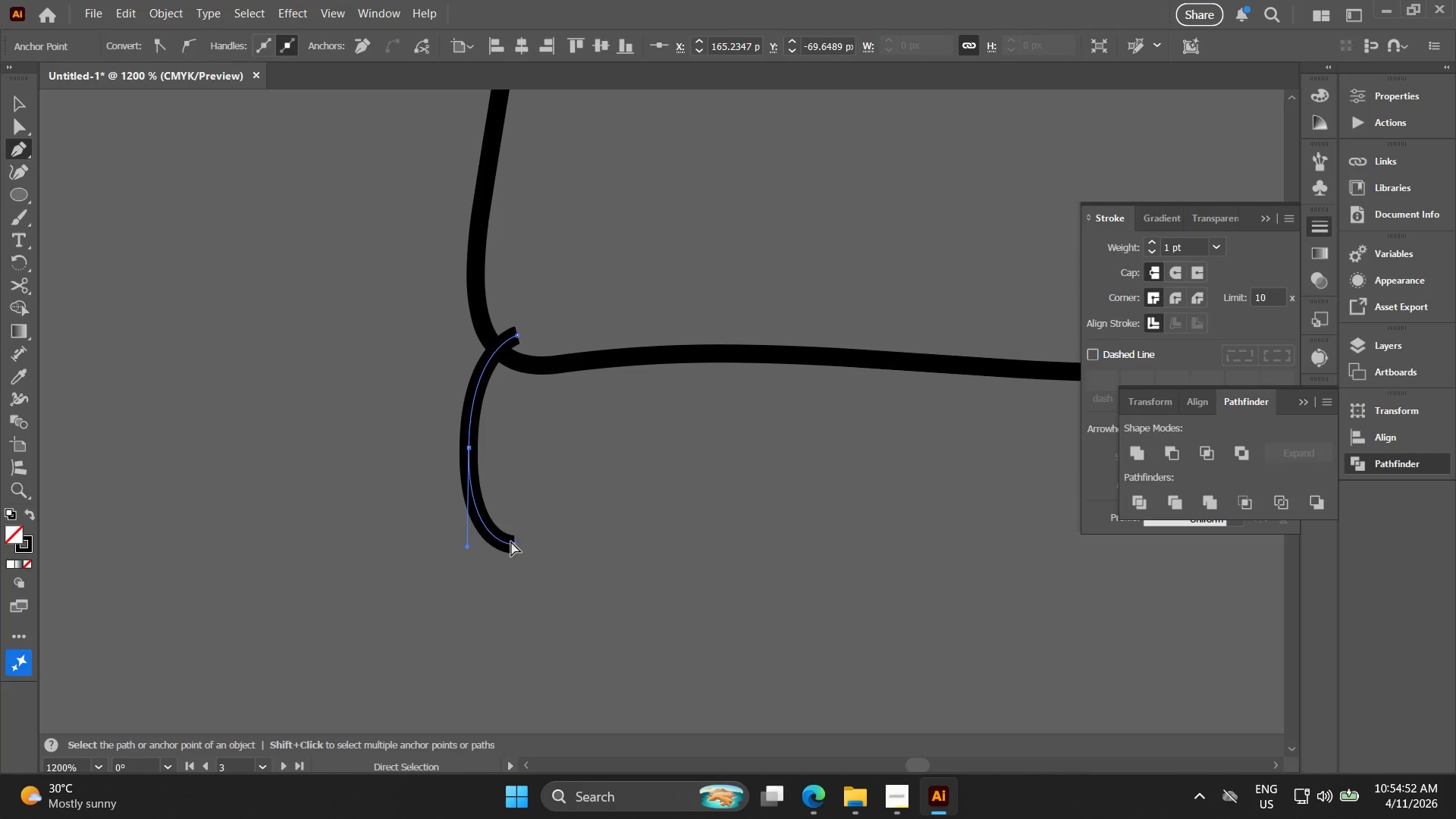 
key(Control+Z)
 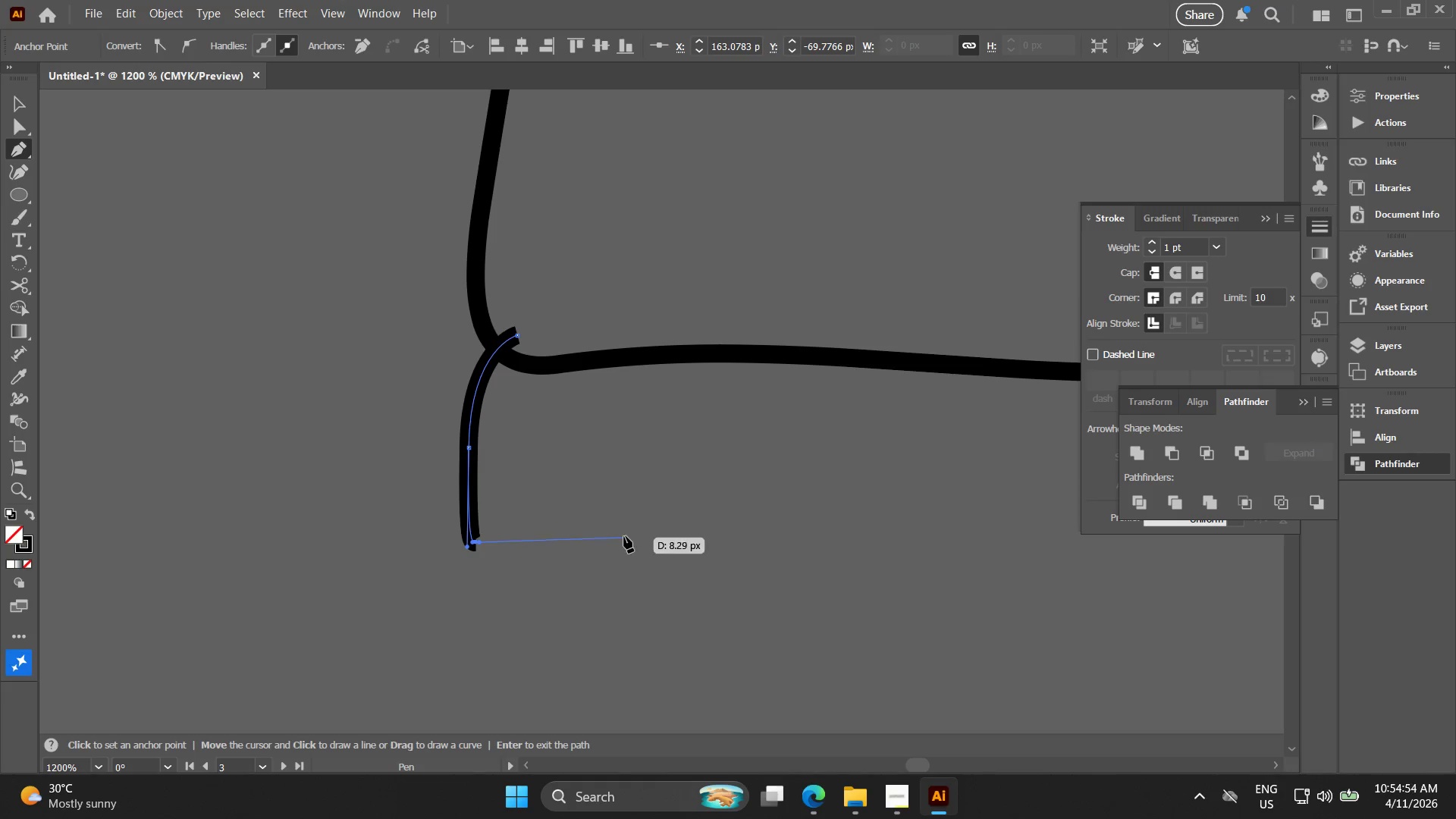 
left_click([654, 536])
 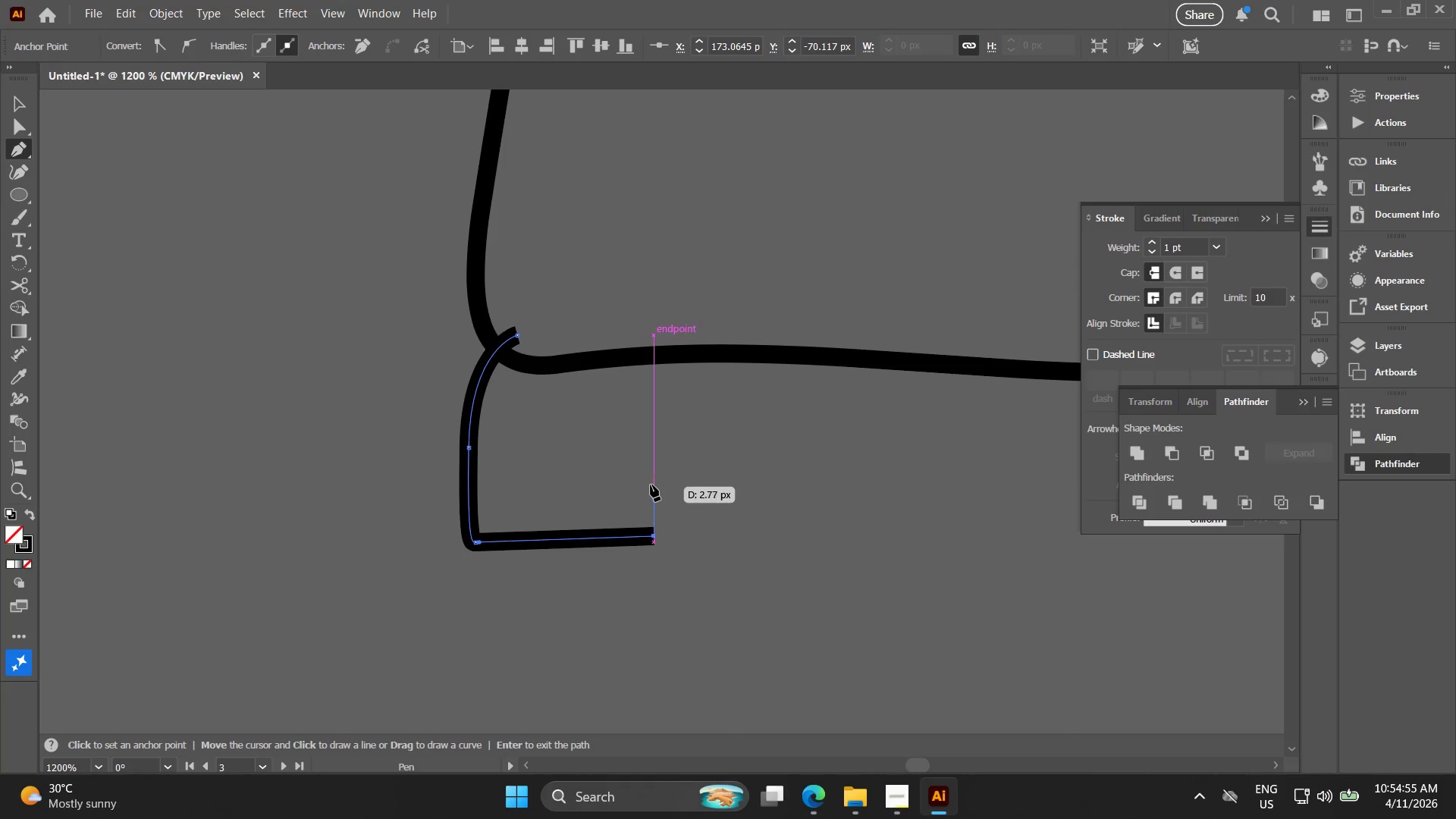 
left_click_drag(start_coordinate=[658, 477], to_coordinate=[675, 470])
 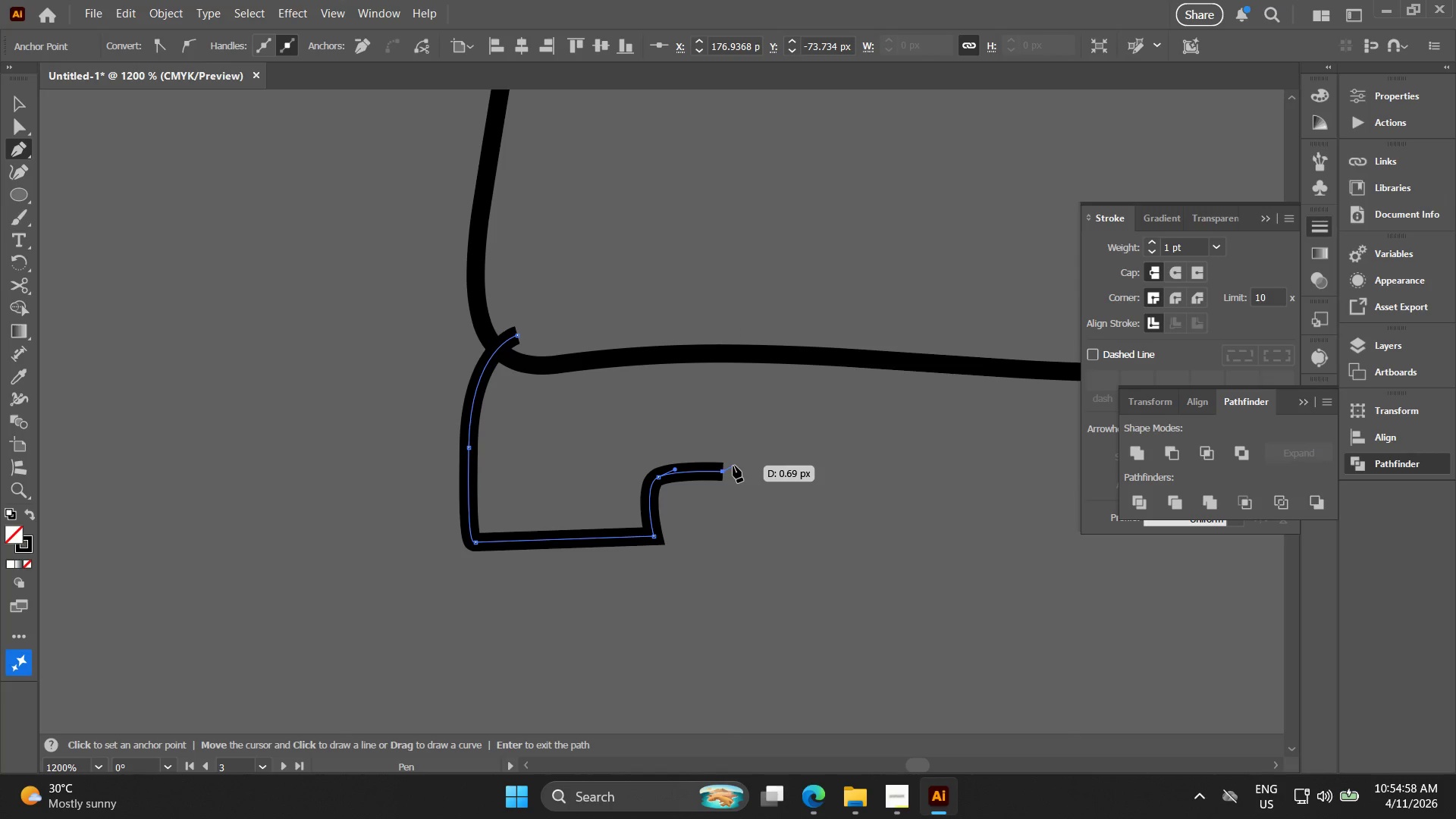 
left_click_drag(start_coordinate=[741, 512], to_coordinate=[733, 549])
 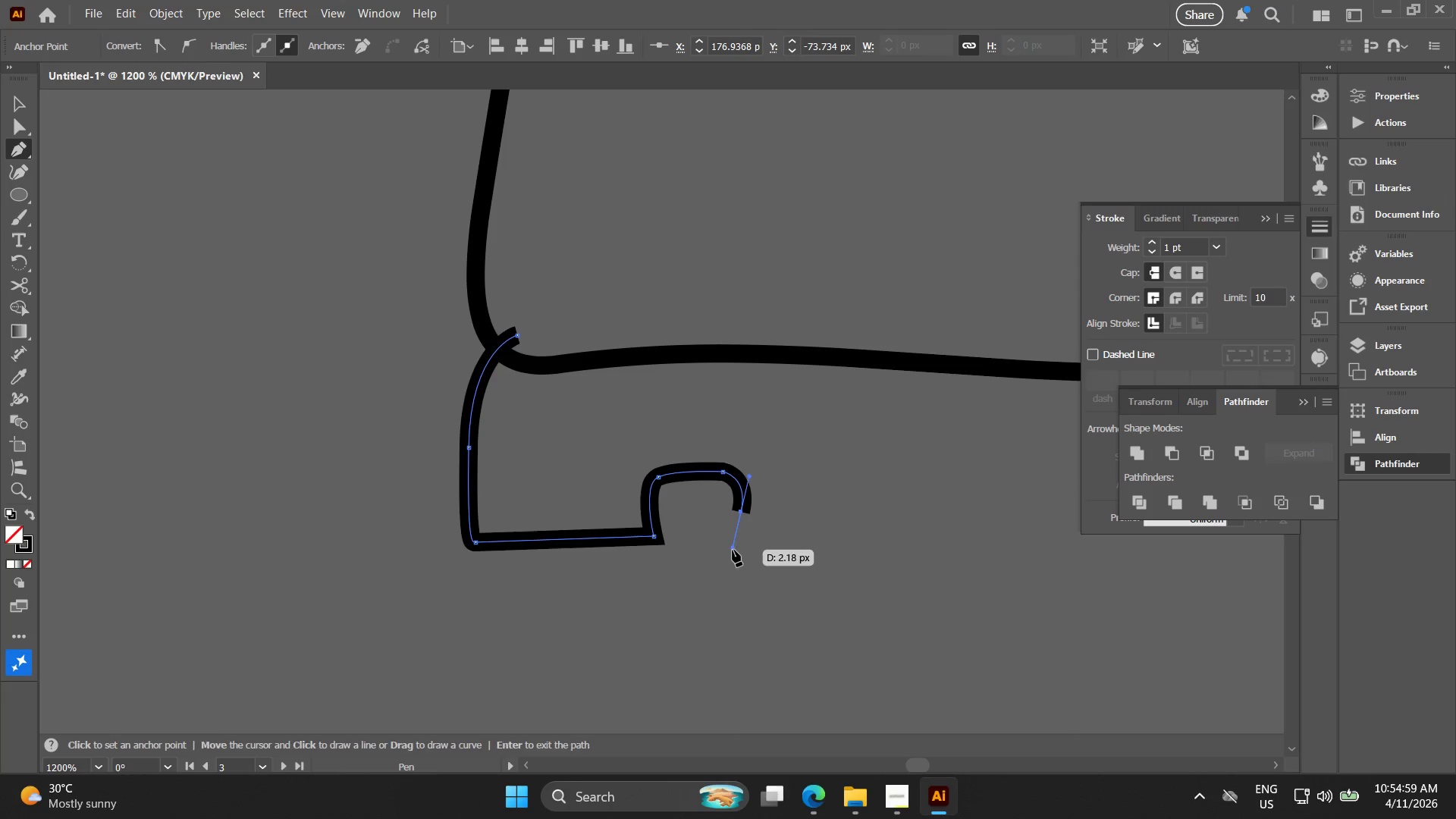 
key(Control+ControlLeft)
 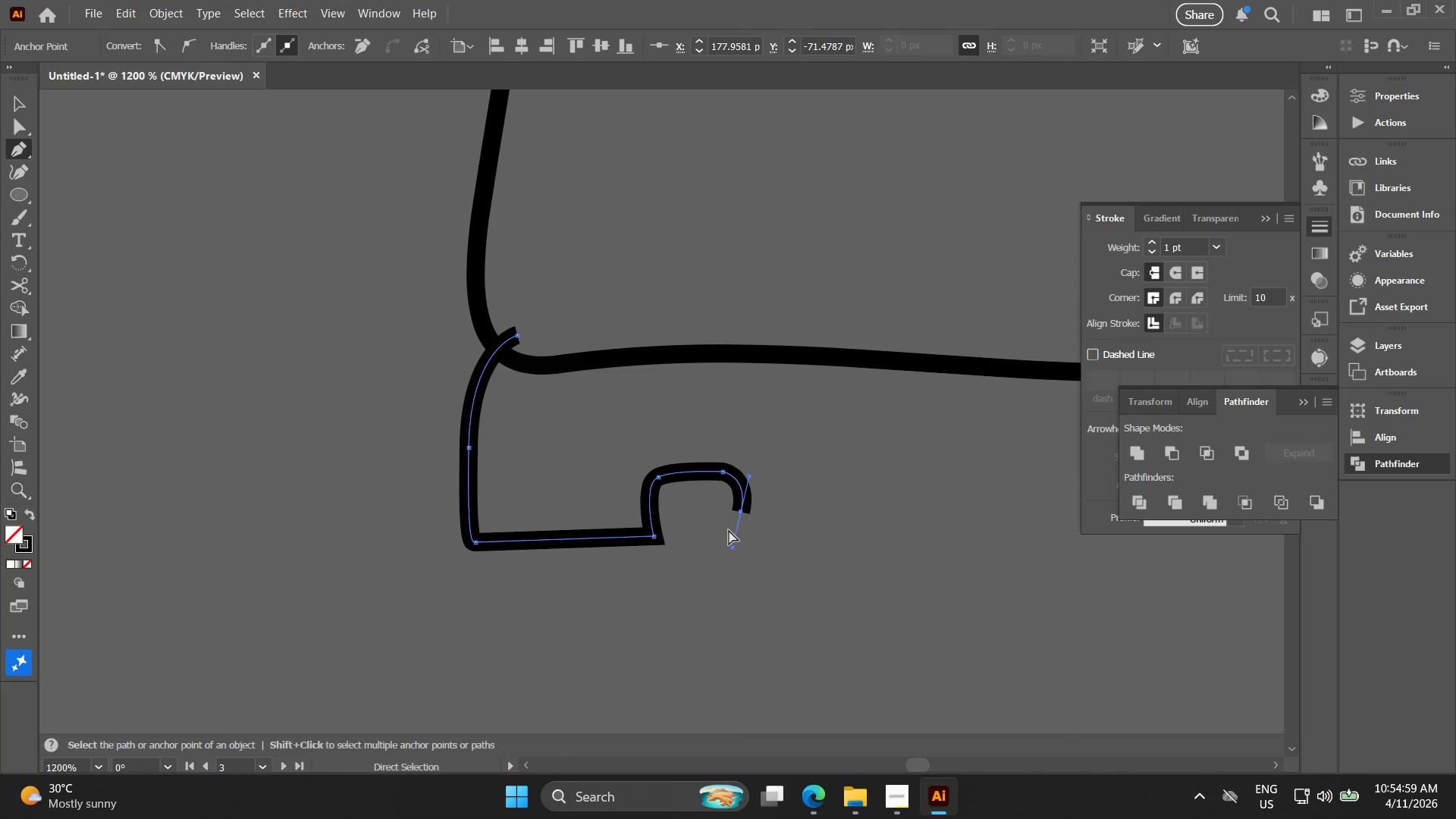 
key(Control+Z)
 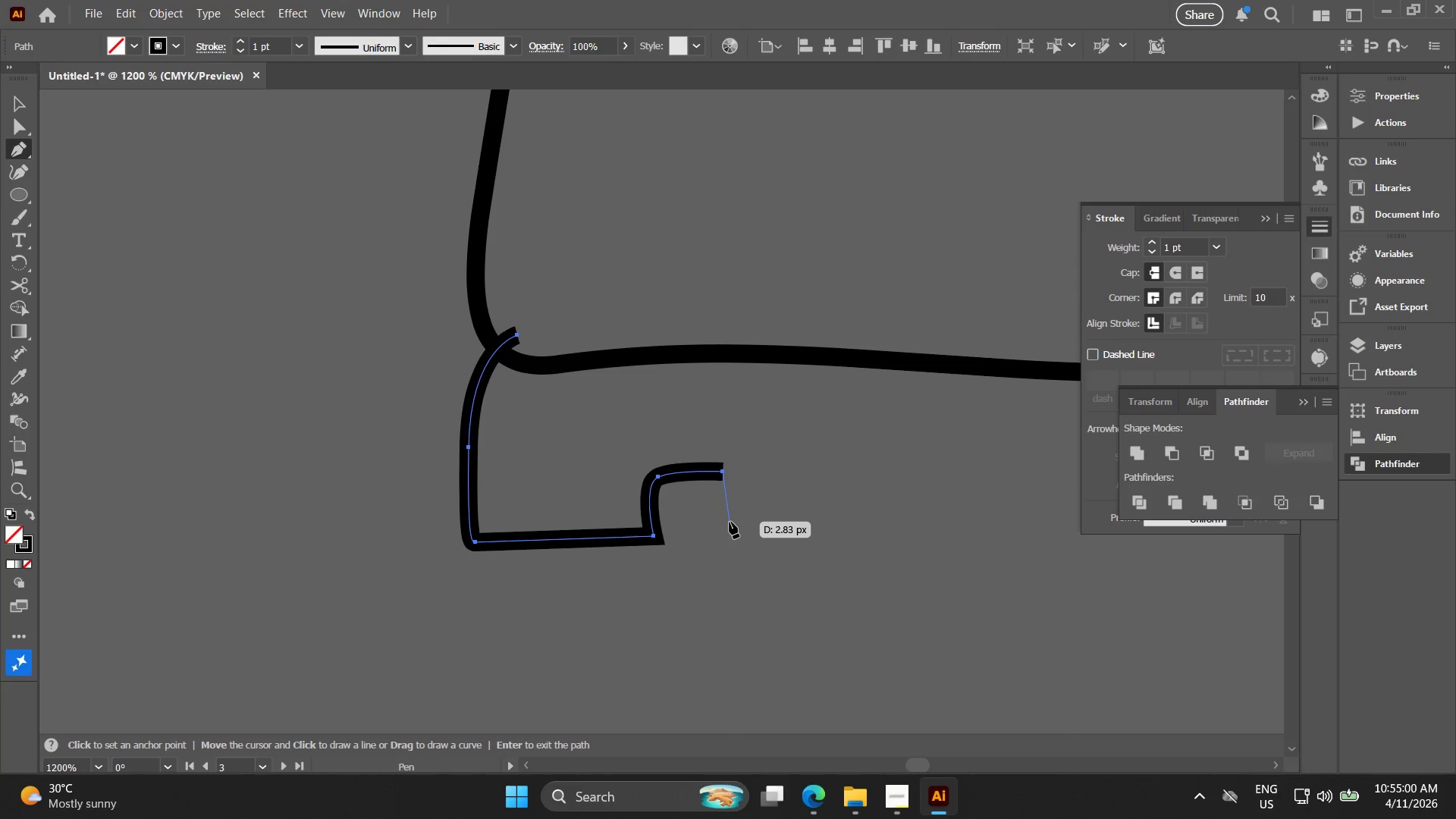 
left_click_drag(start_coordinate=[731, 522], to_coordinate=[731, 561])
 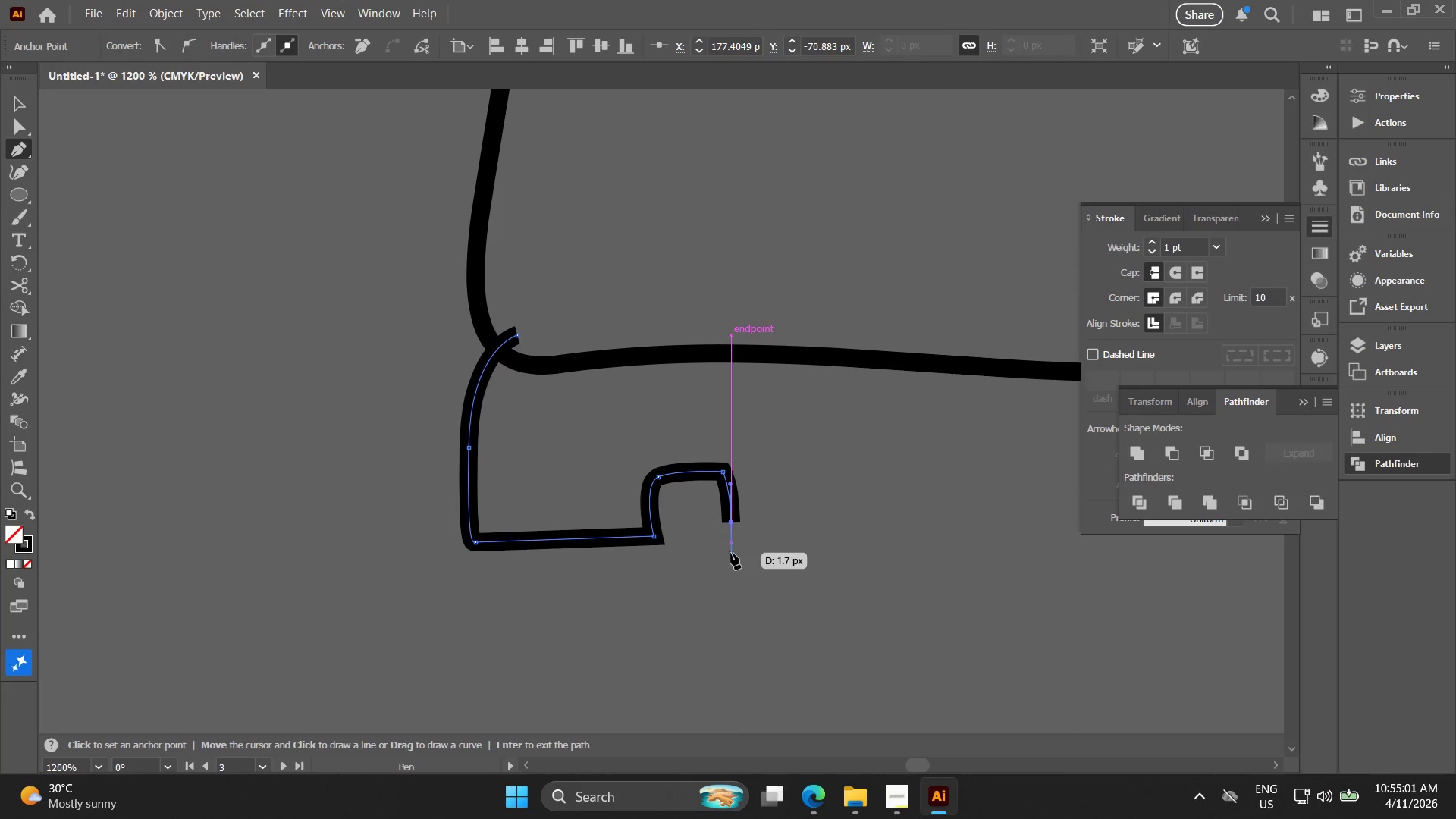 
left_click([731, 551])
 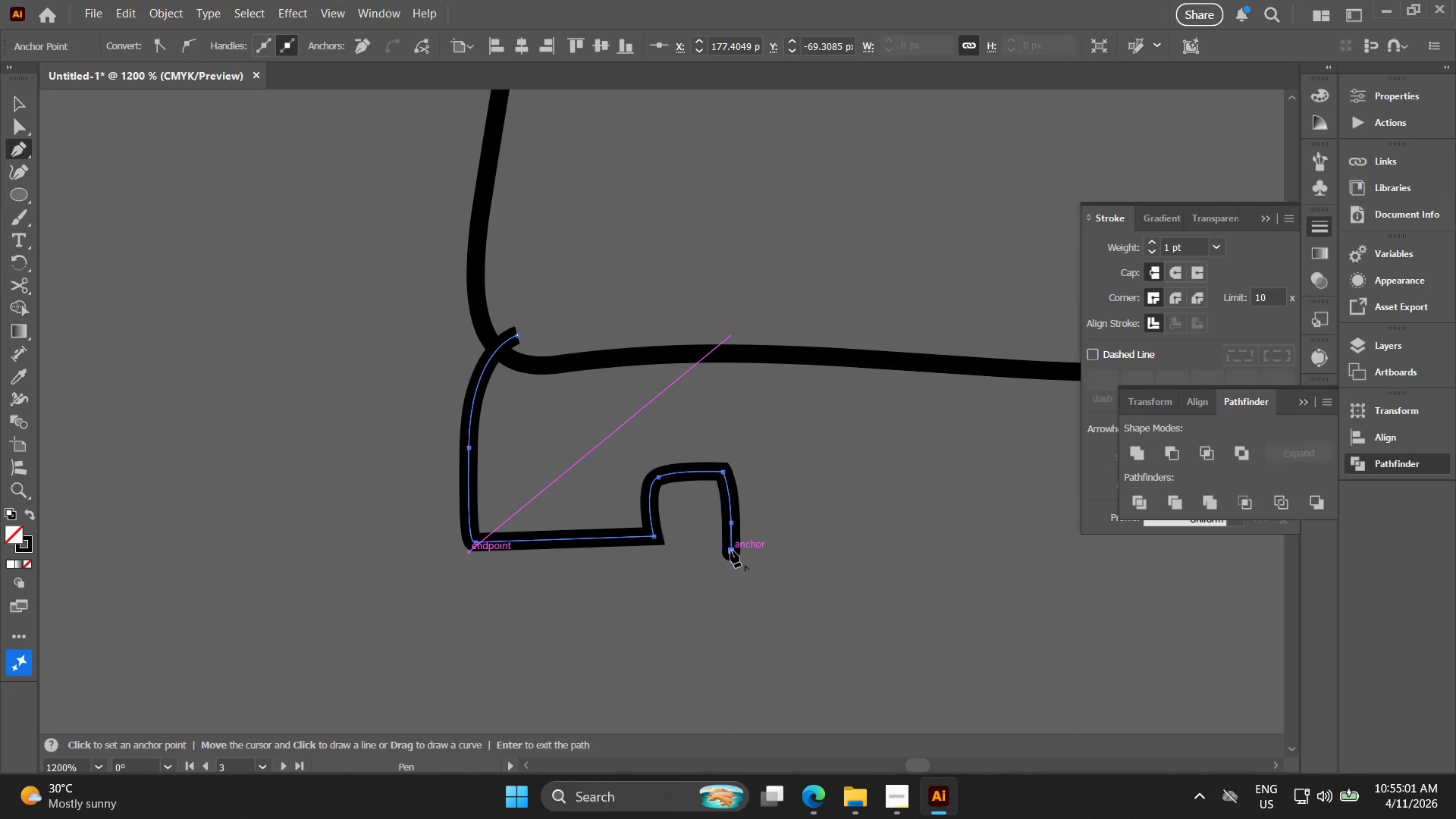 
hold_key(key=Space, duration=0.42)
 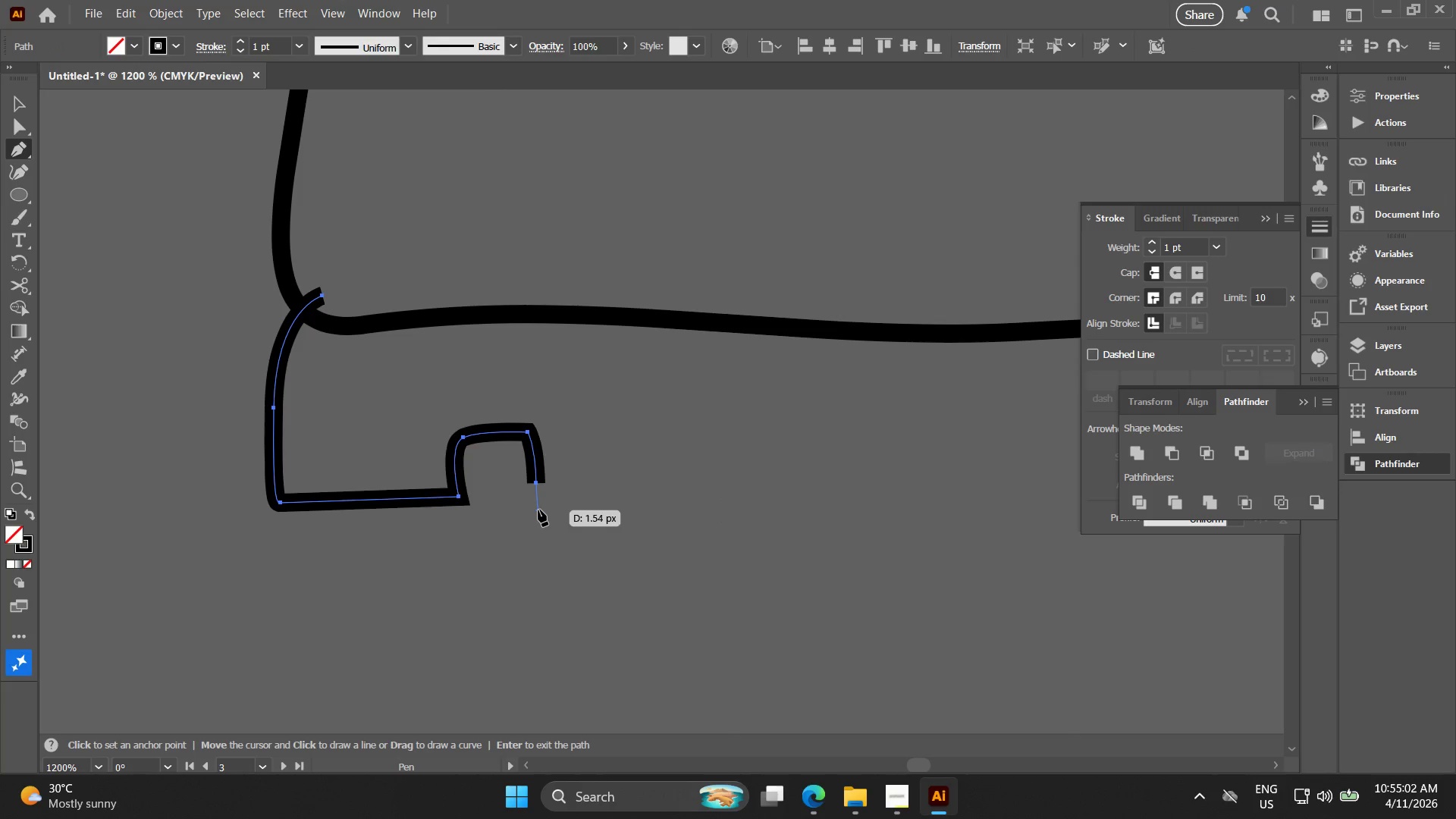 
left_click_drag(start_coordinate=[717, 551], to_coordinate=[525, 510])
 